 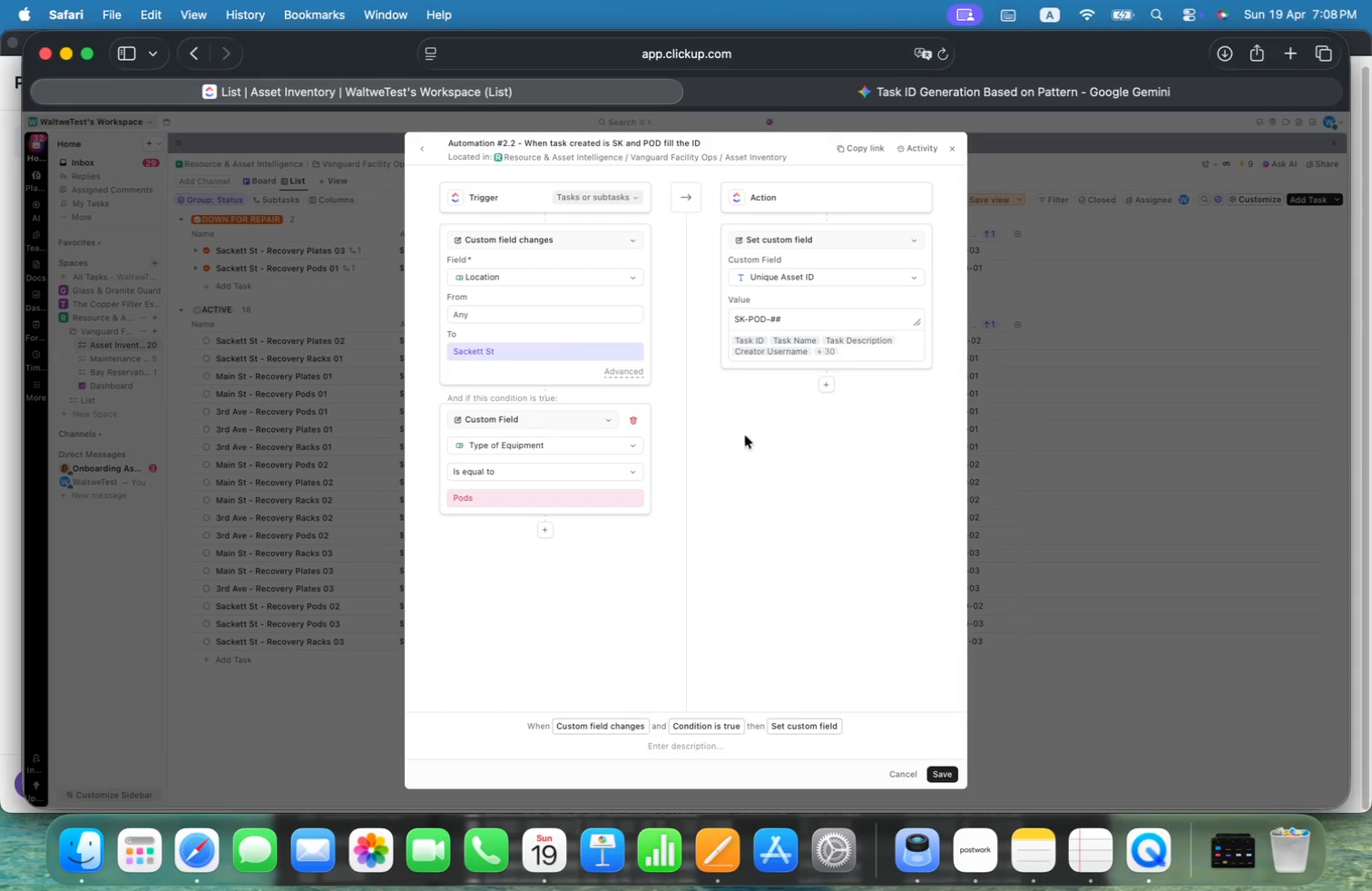 
left_click([946, 774])
 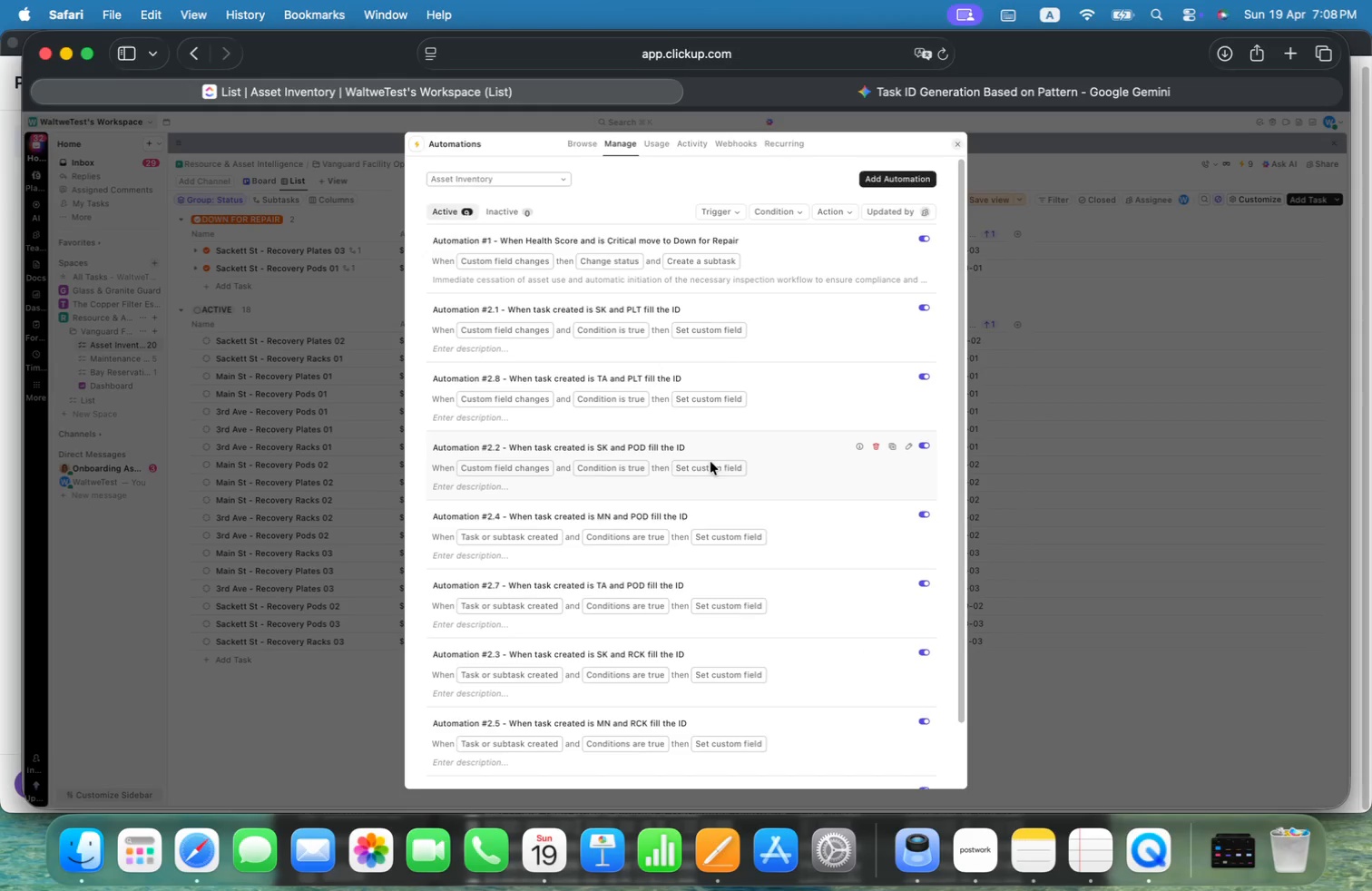 
left_click([797, 535])
 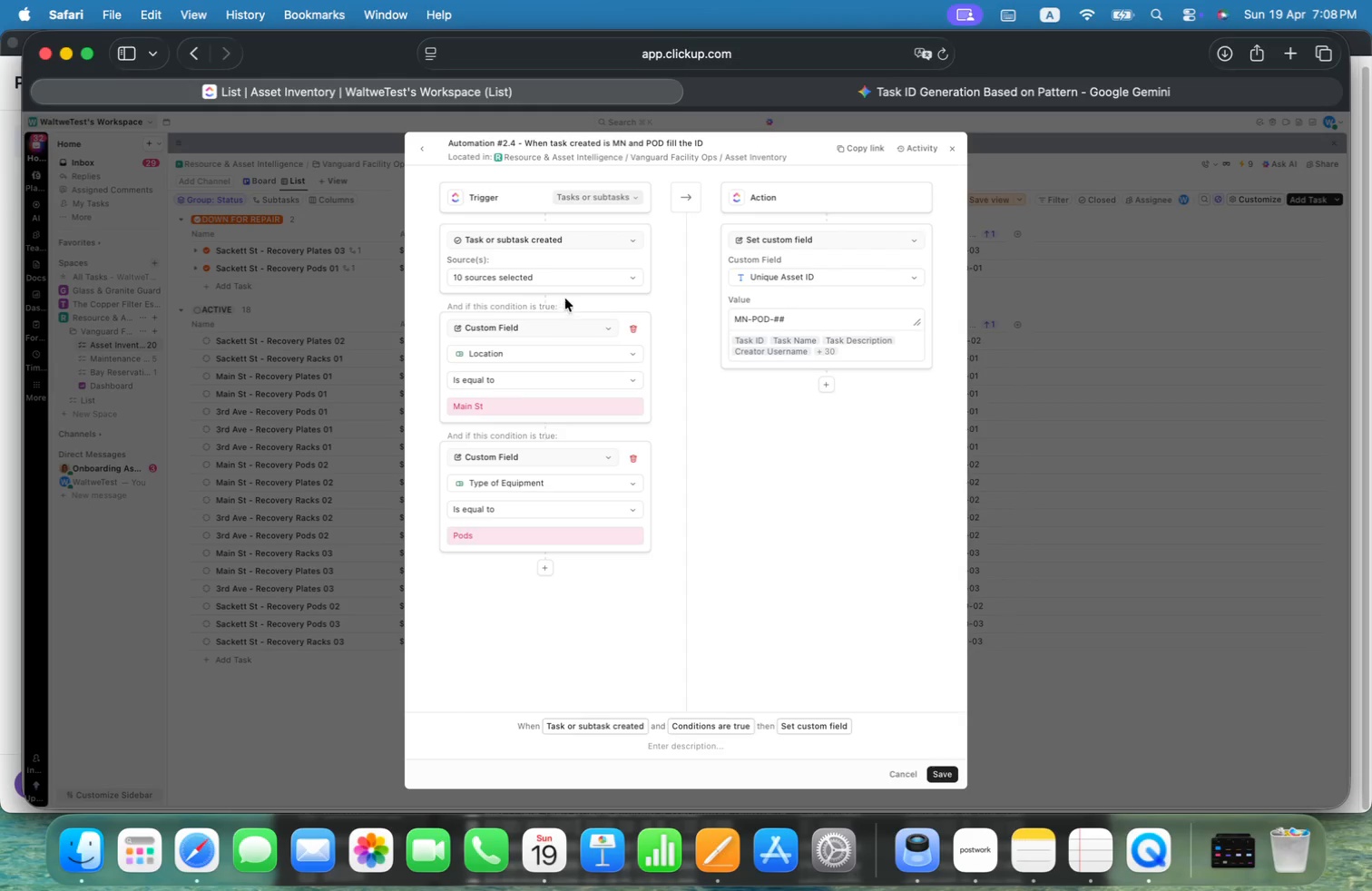 
left_click([622, 238])
 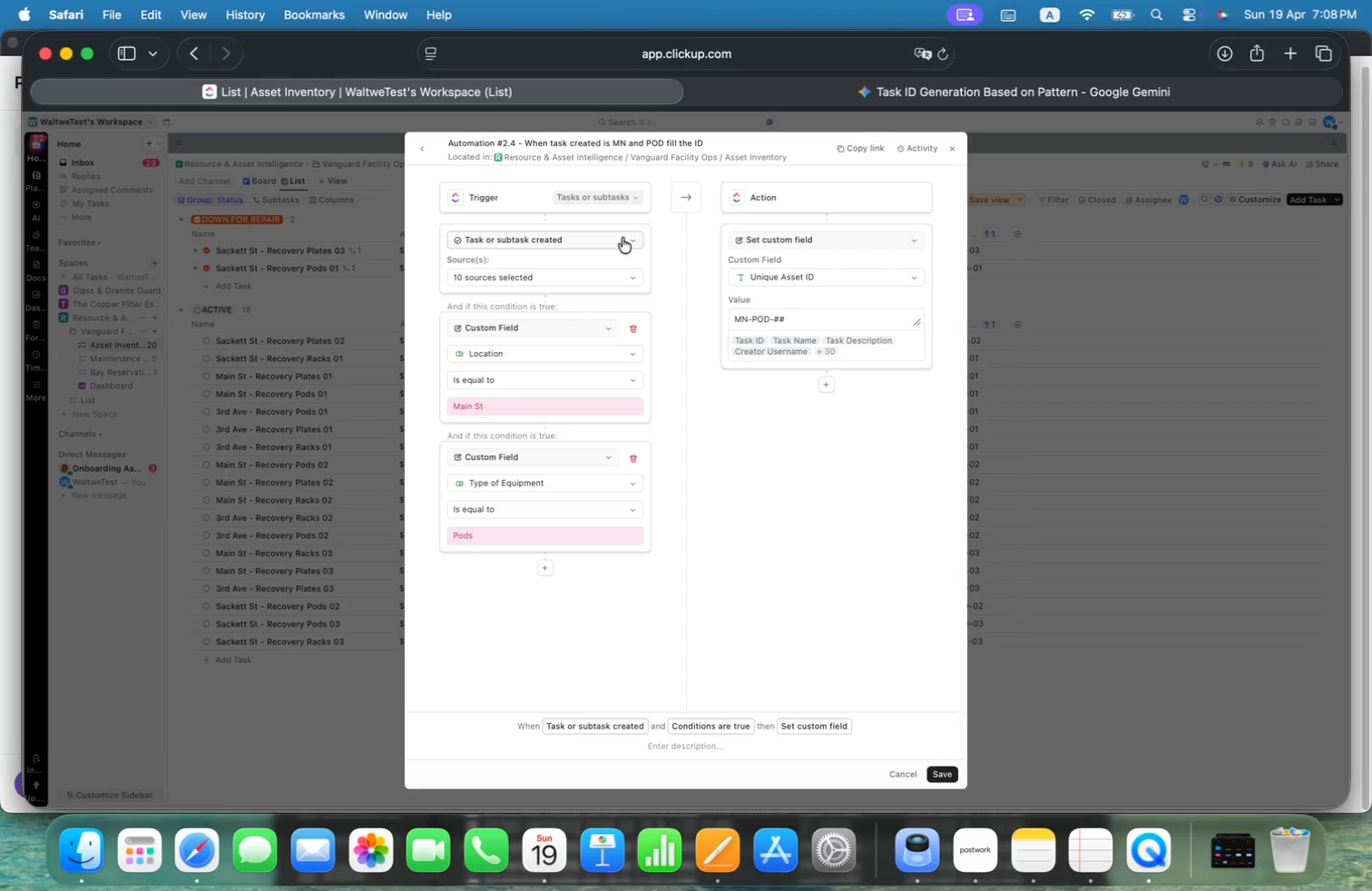 
left_click([622, 238])
 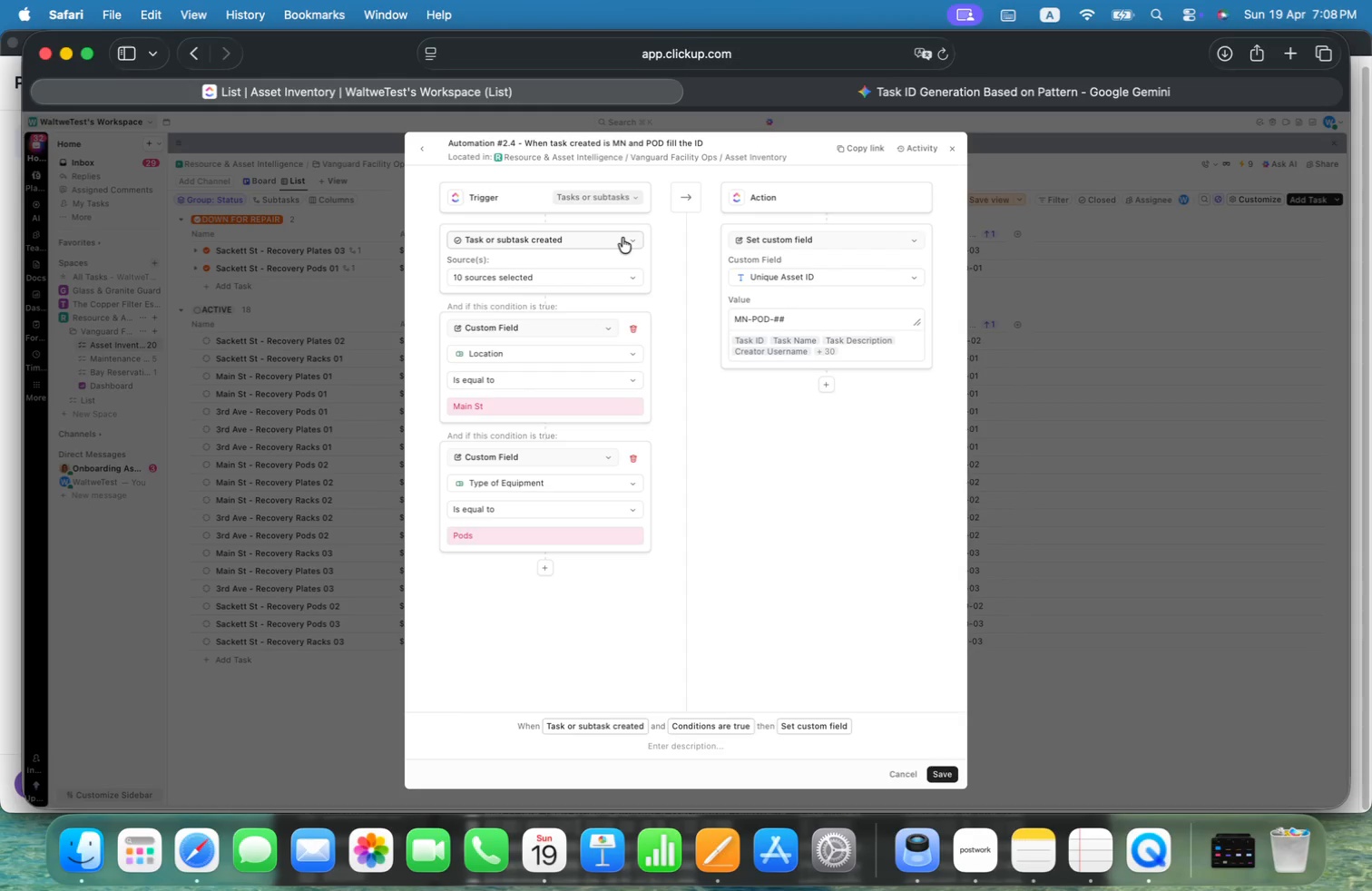 
left_click([622, 238])
 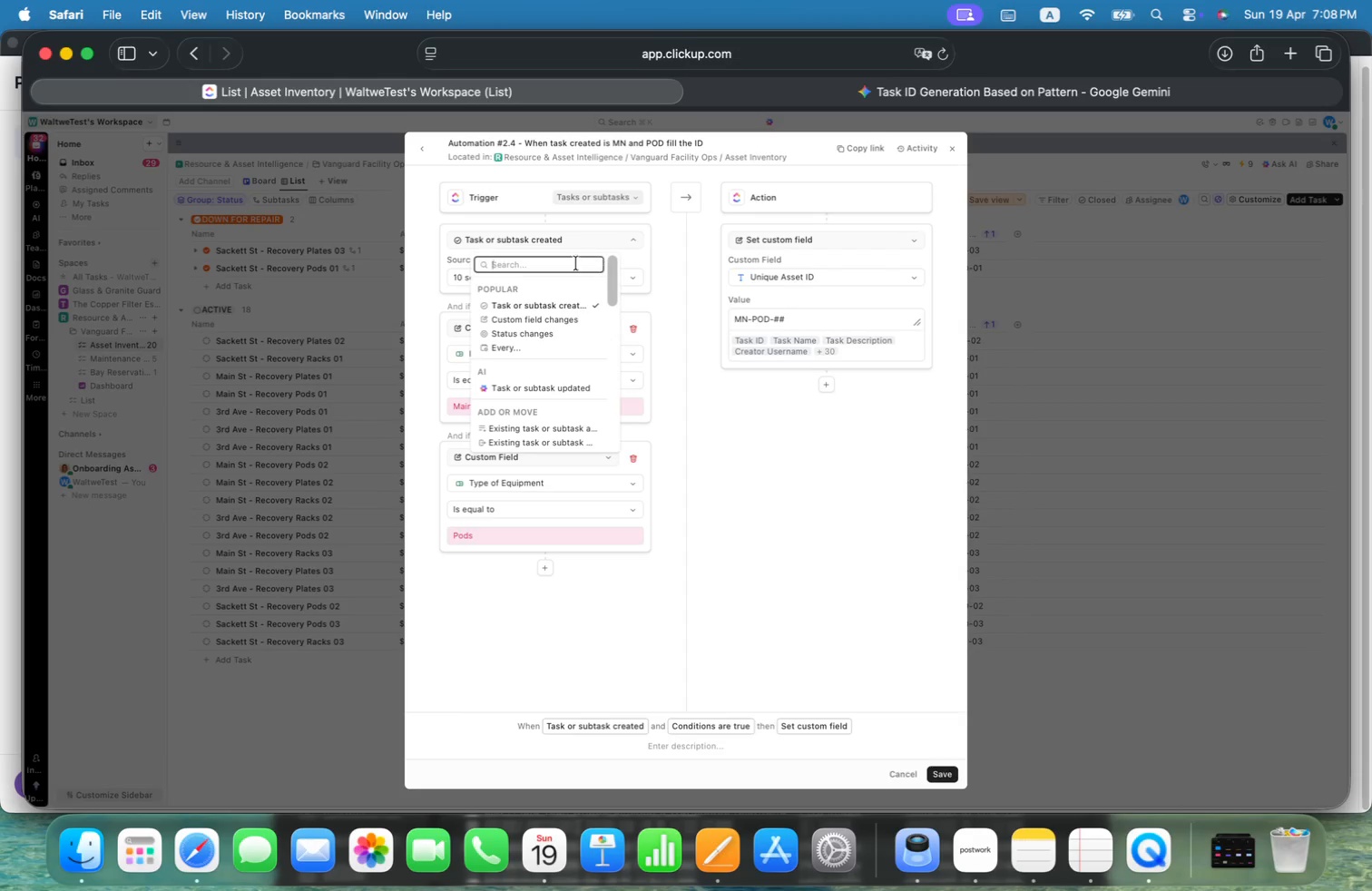 
left_click_drag(start_coordinate=[553, 319], to_coordinate=[554, 332])
 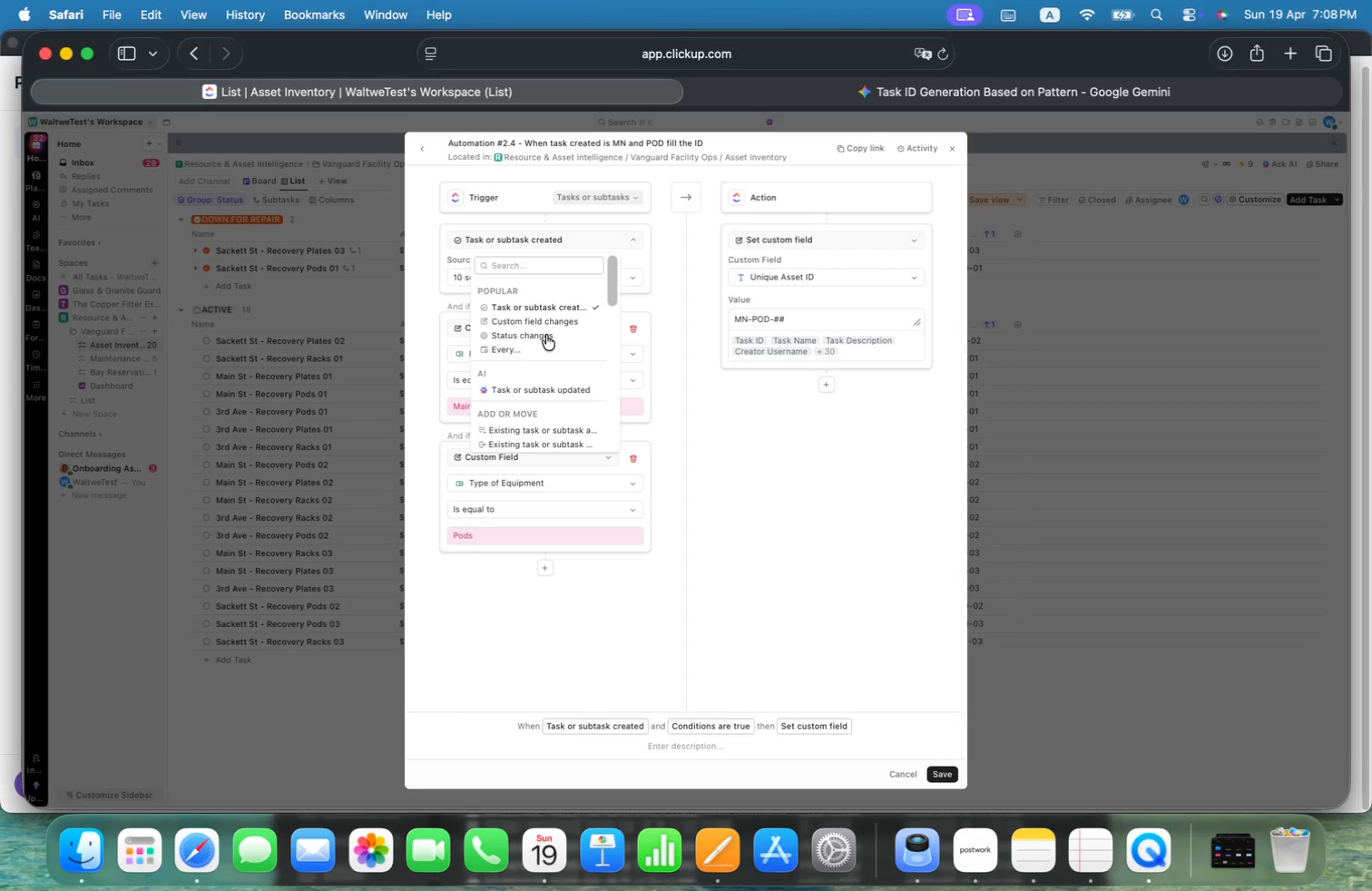 
left_click([542, 336])
 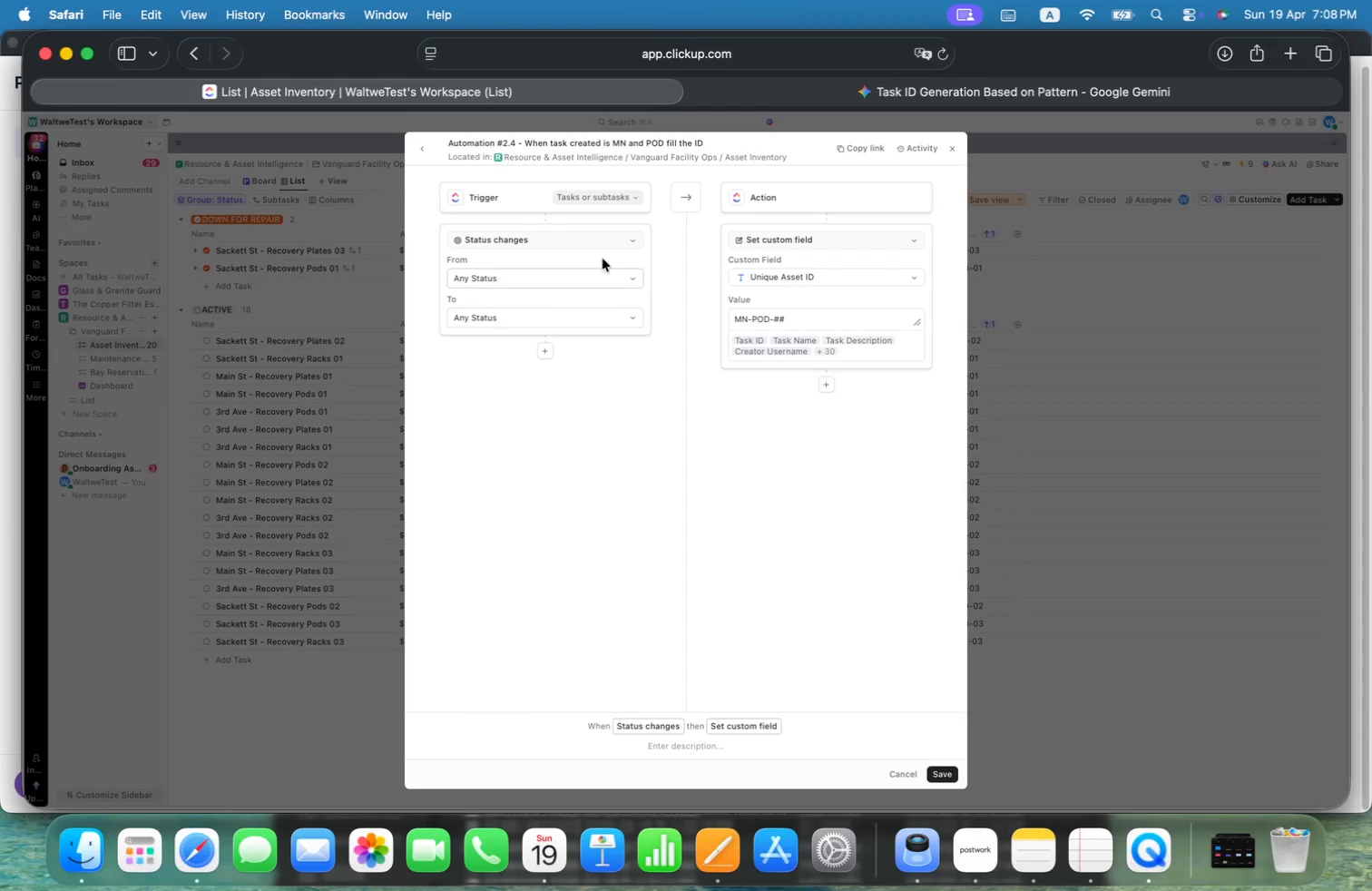 
left_click([635, 237])
 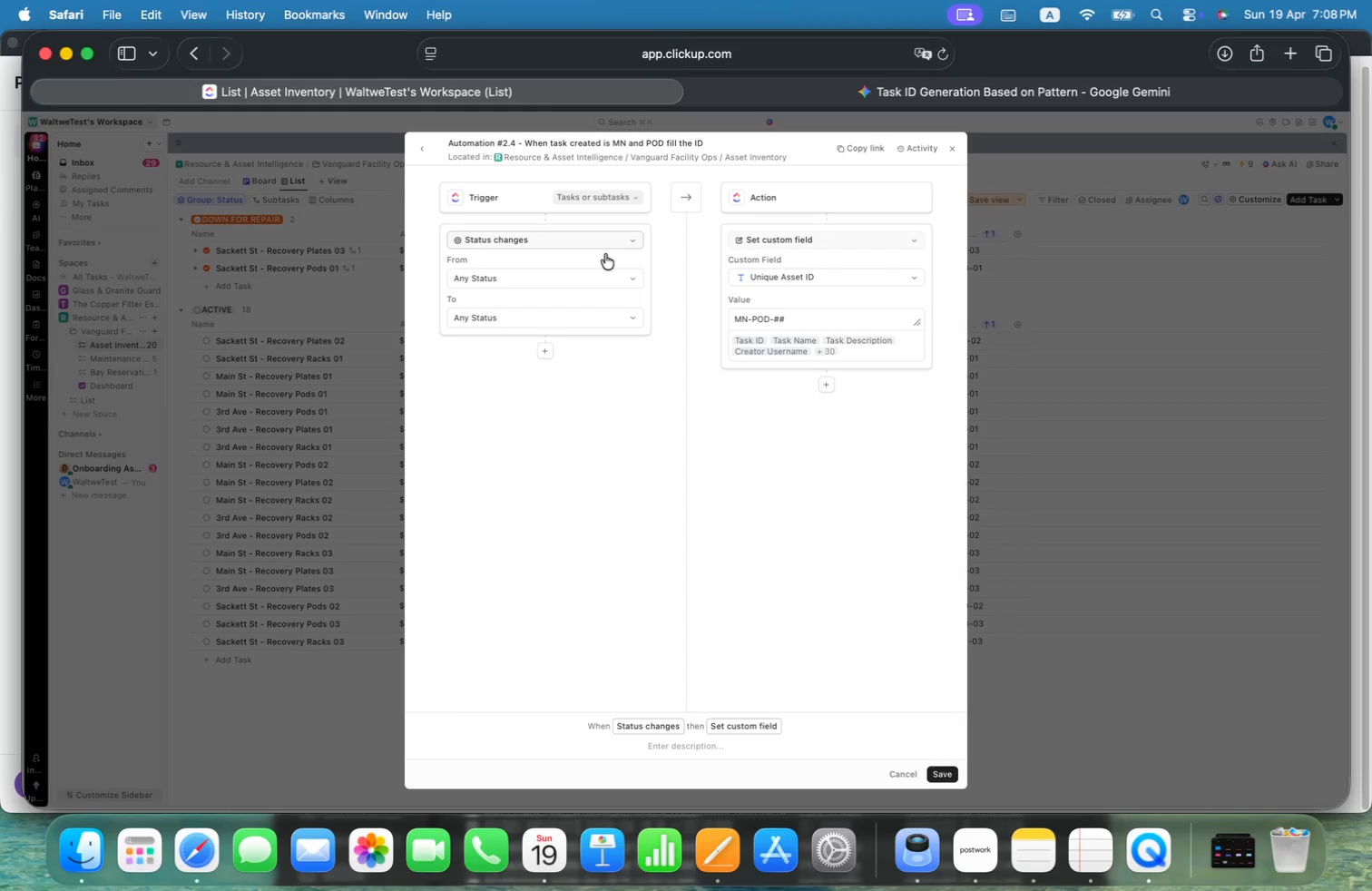 
left_click([612, 246])
 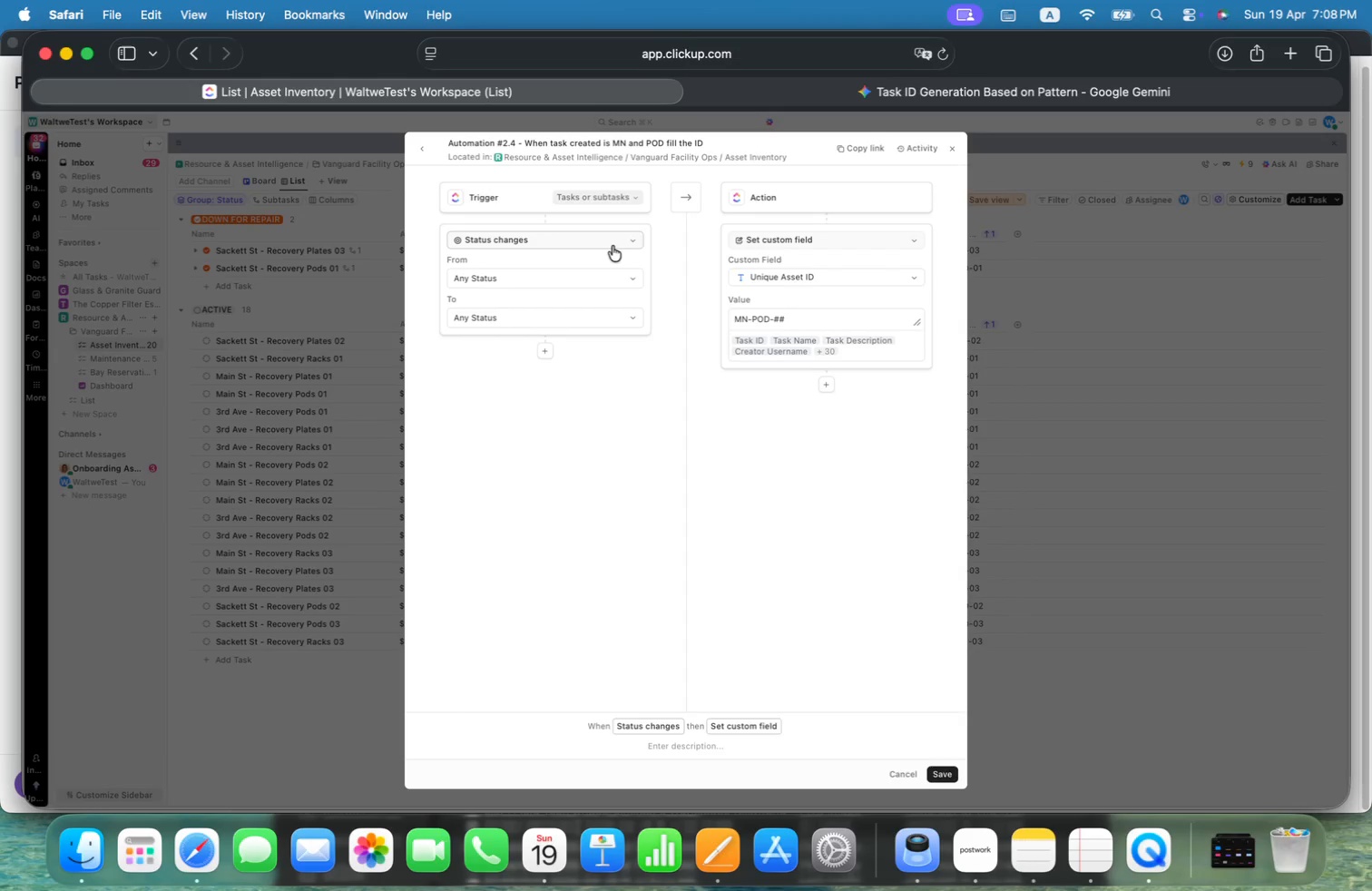 
left_click([615, 241])
 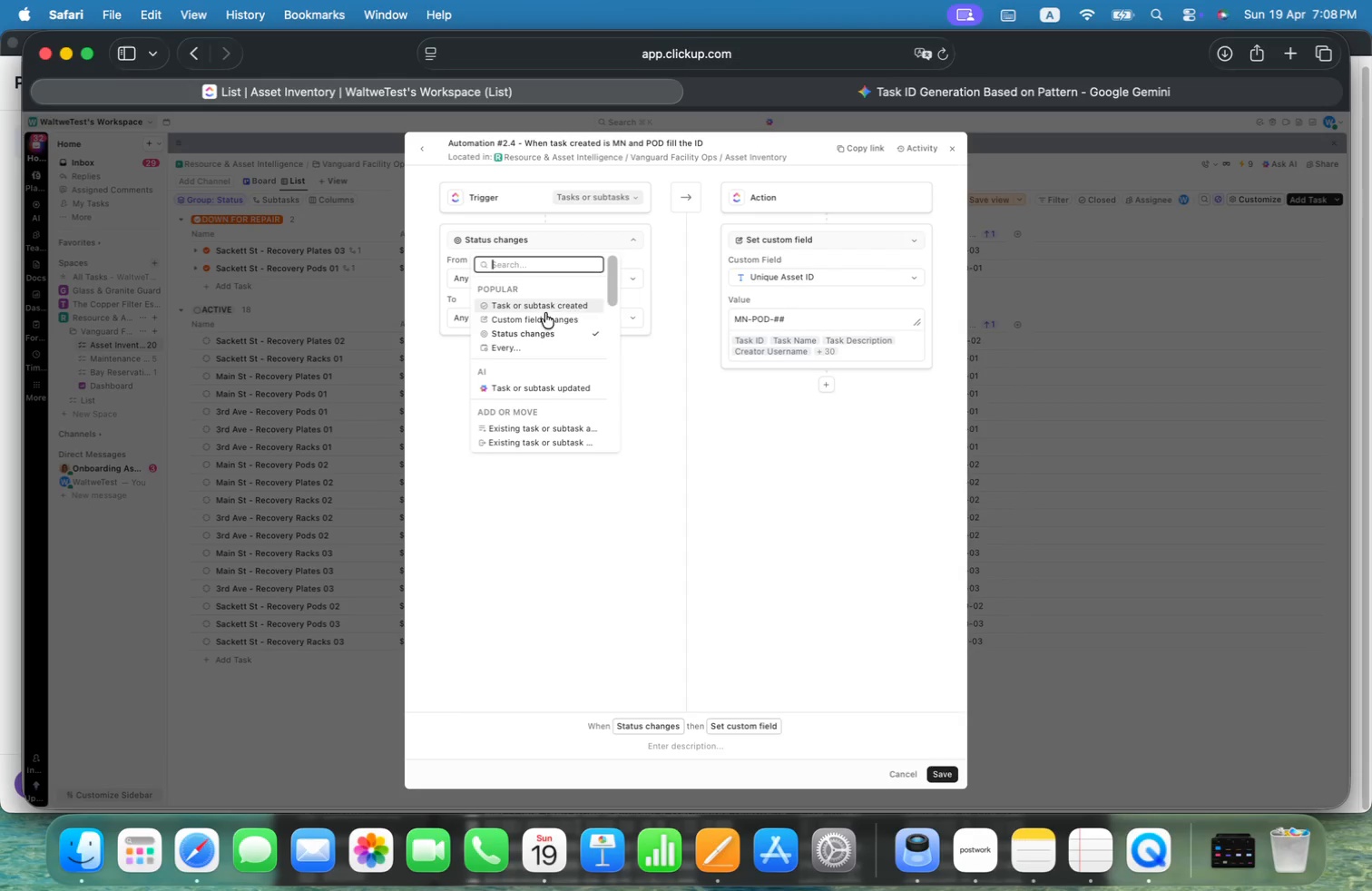 
left_click([525, 319])
 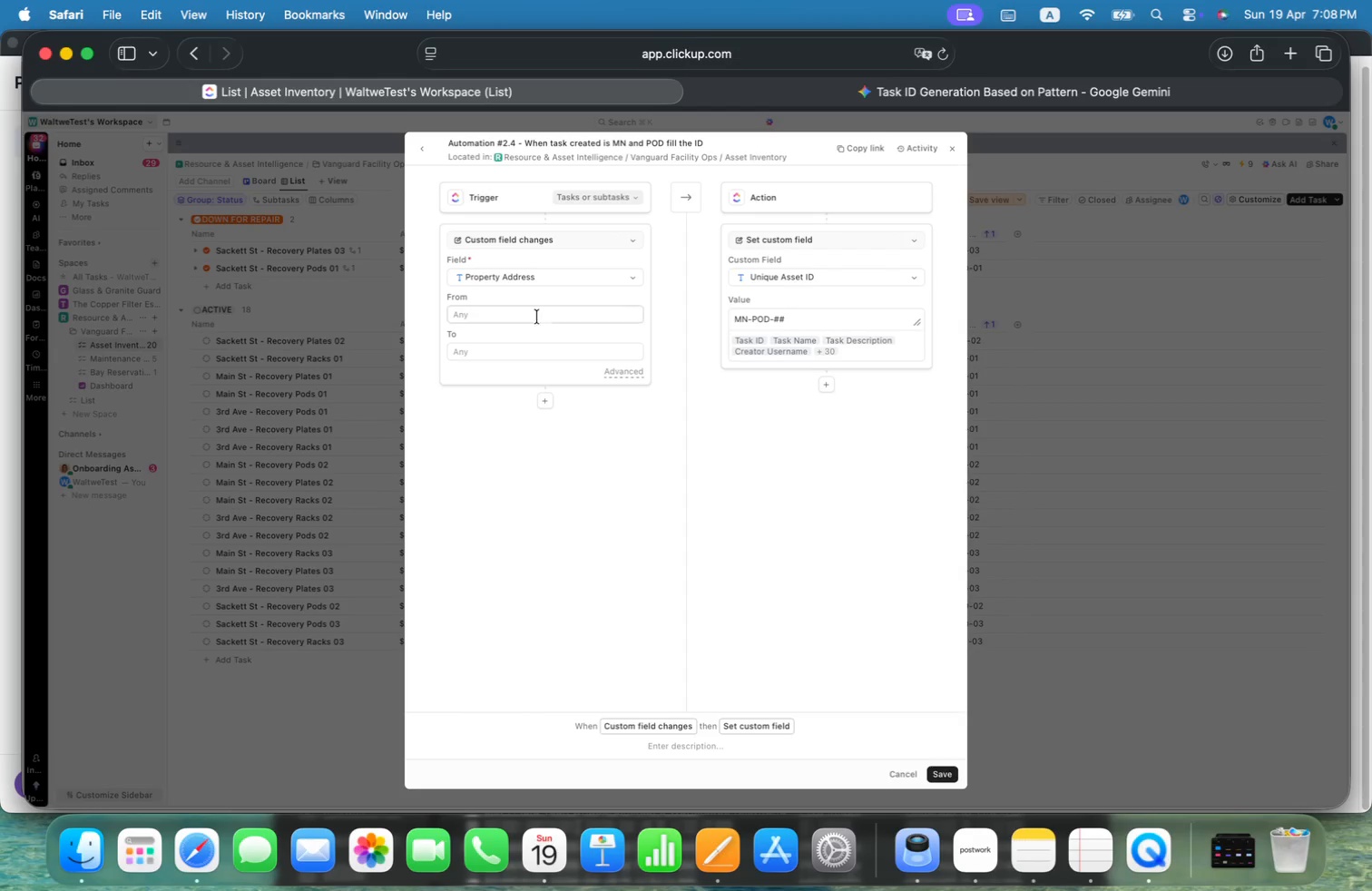 
left_click([558, 281])
 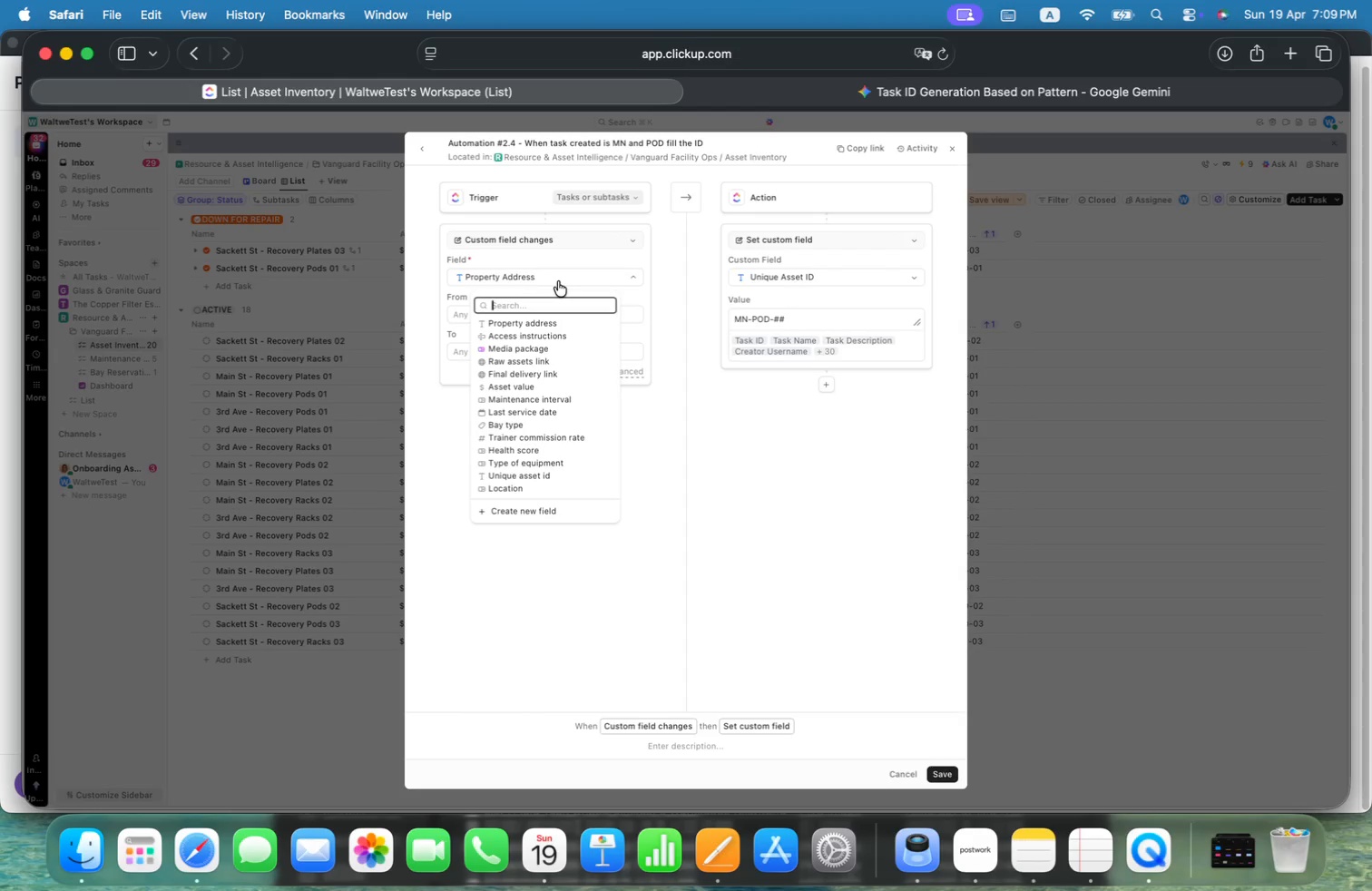 
key(C)
 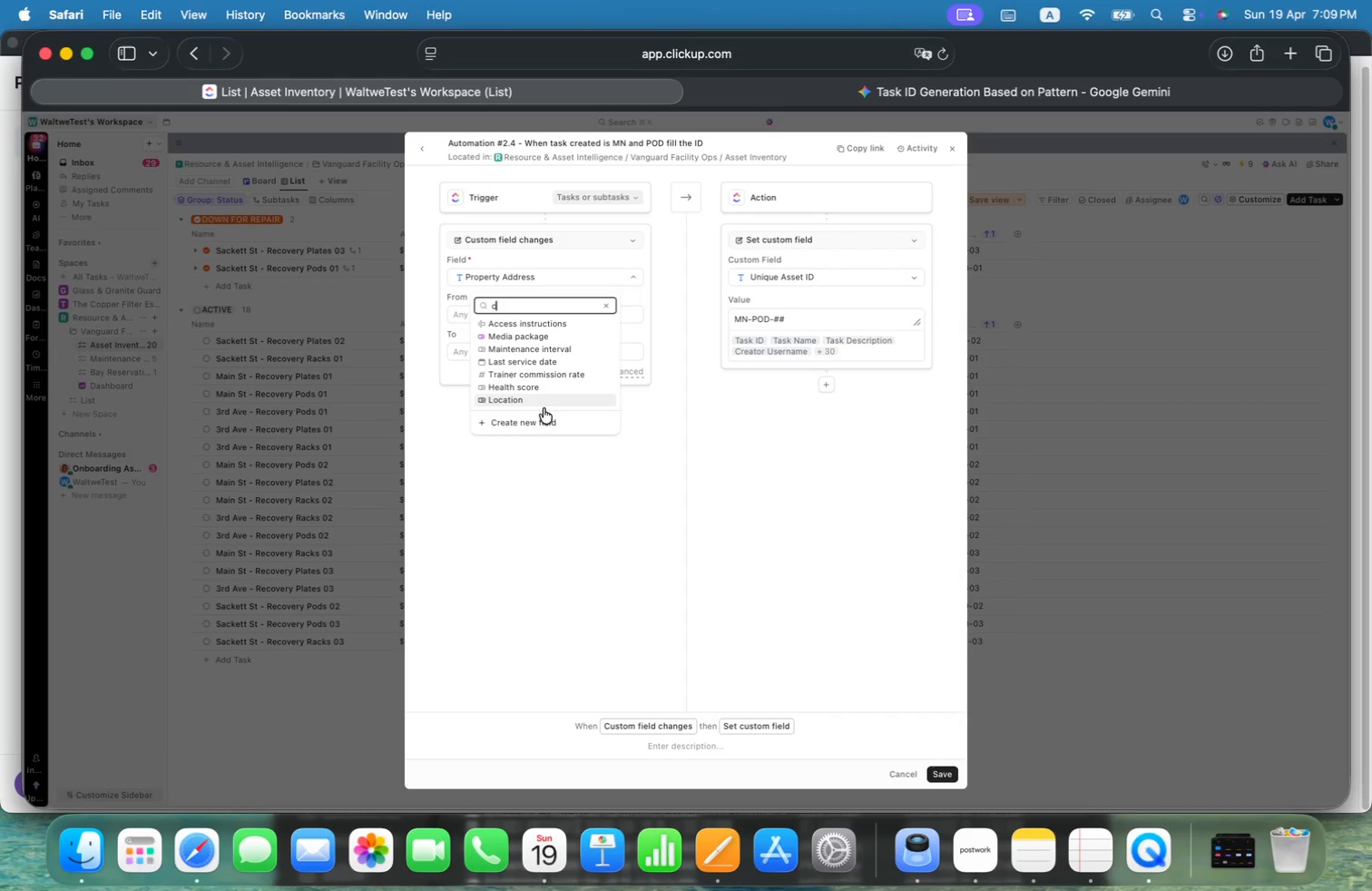 
left_click([536, 401])
 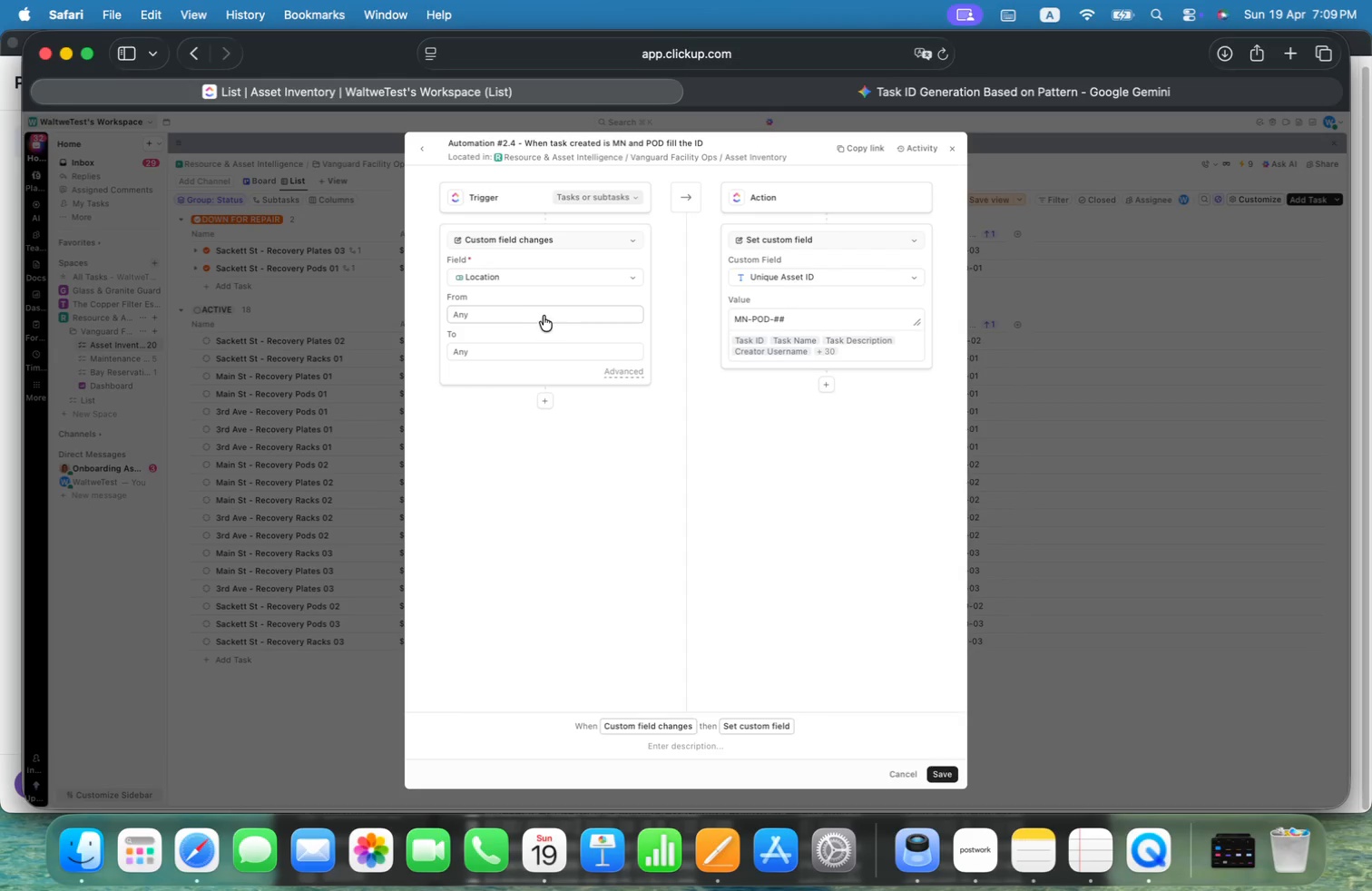 
left_click([534, 350])
 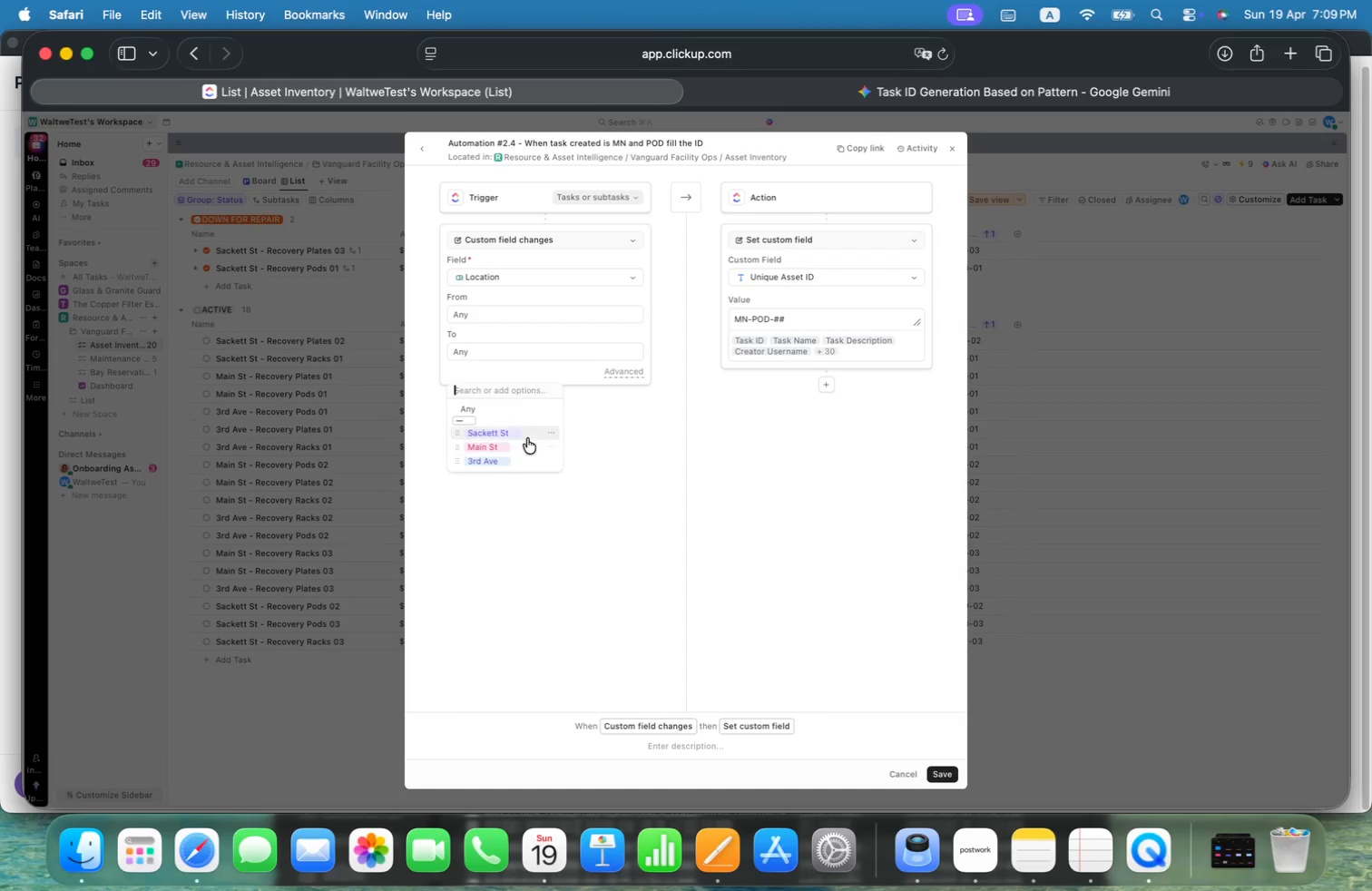 
left_click([506, 447])
 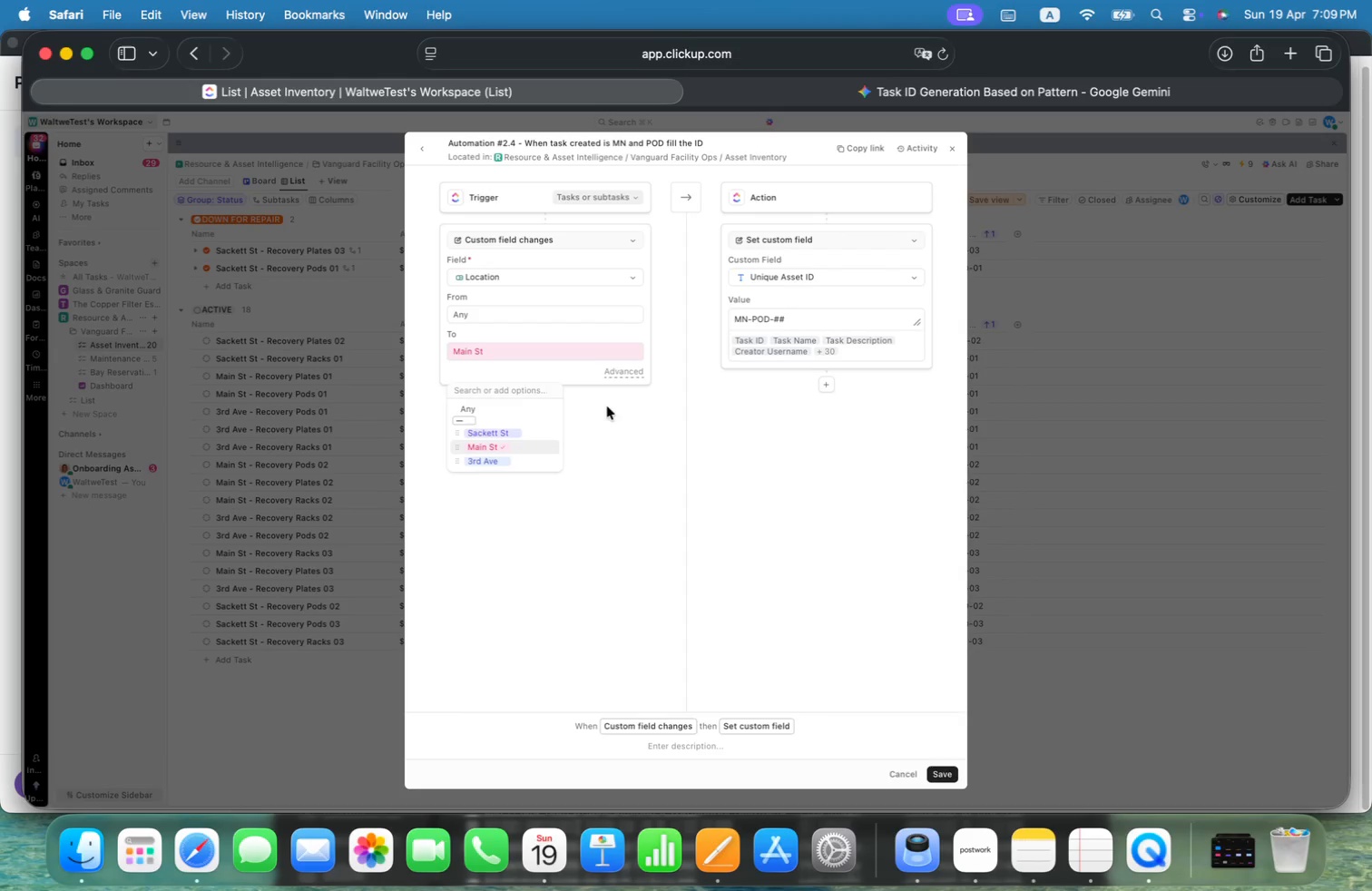 
left_click([720, 469])
 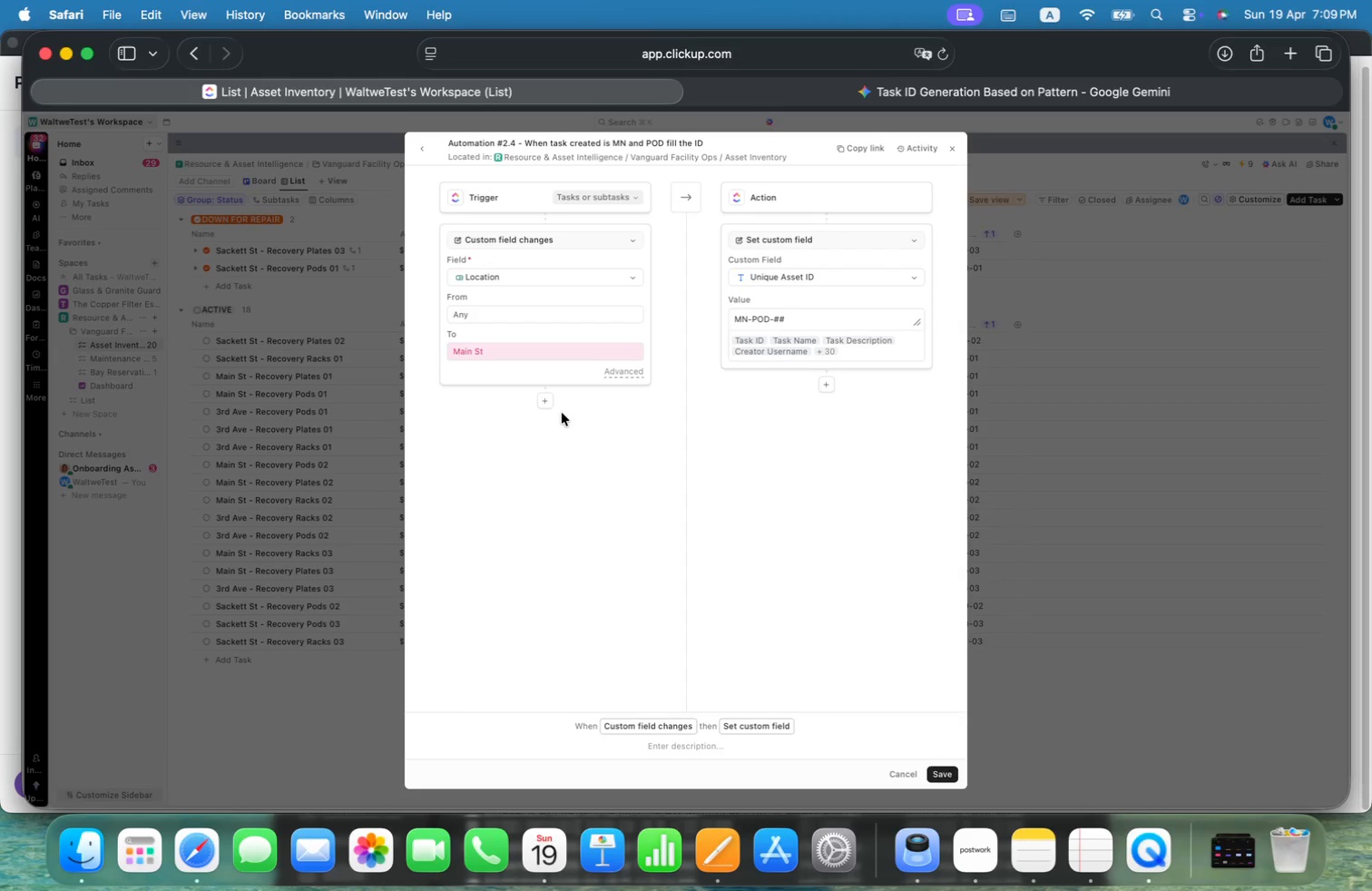 
left_click([543, 402])
 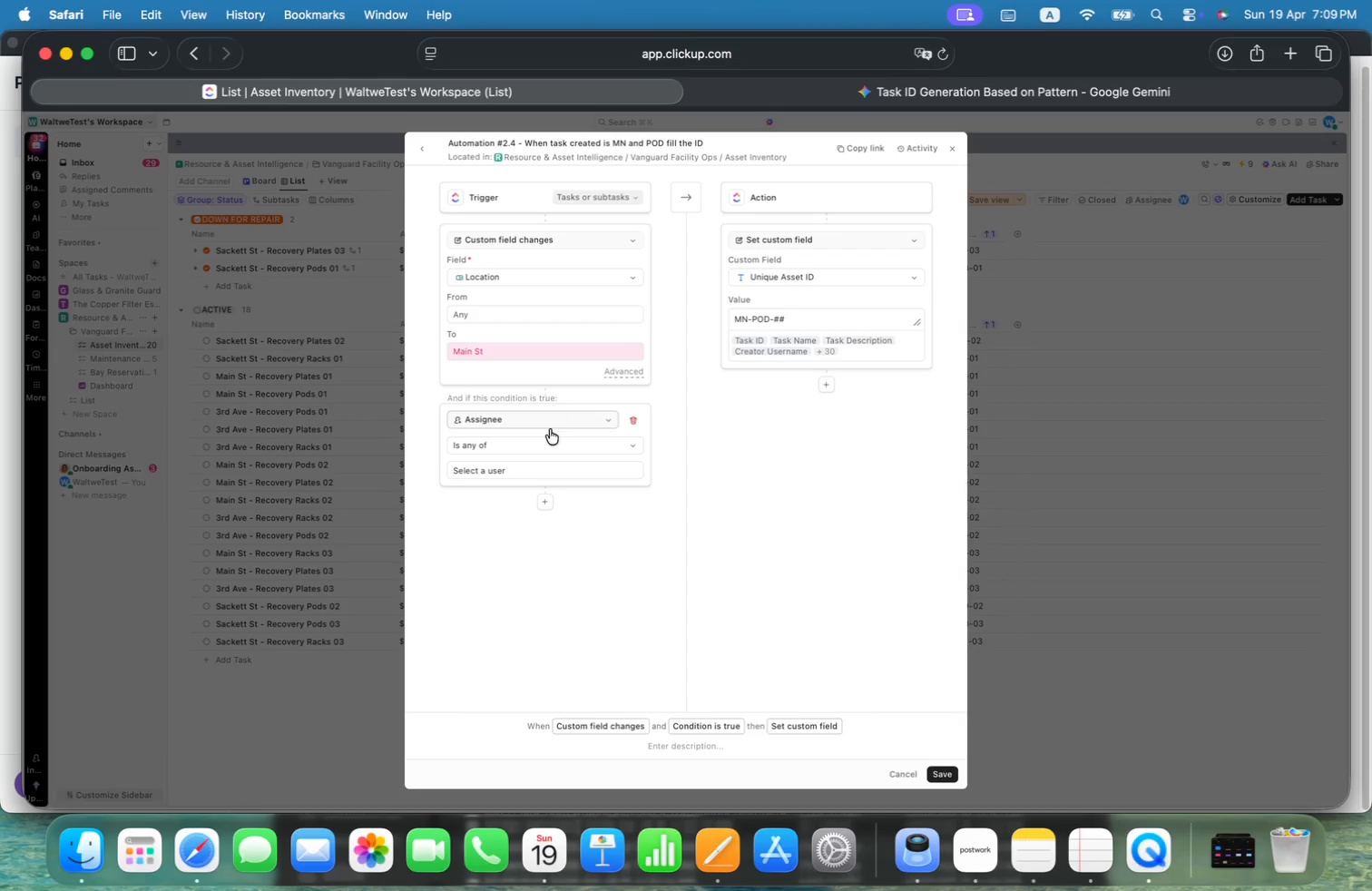 
left_click([552, 421])
 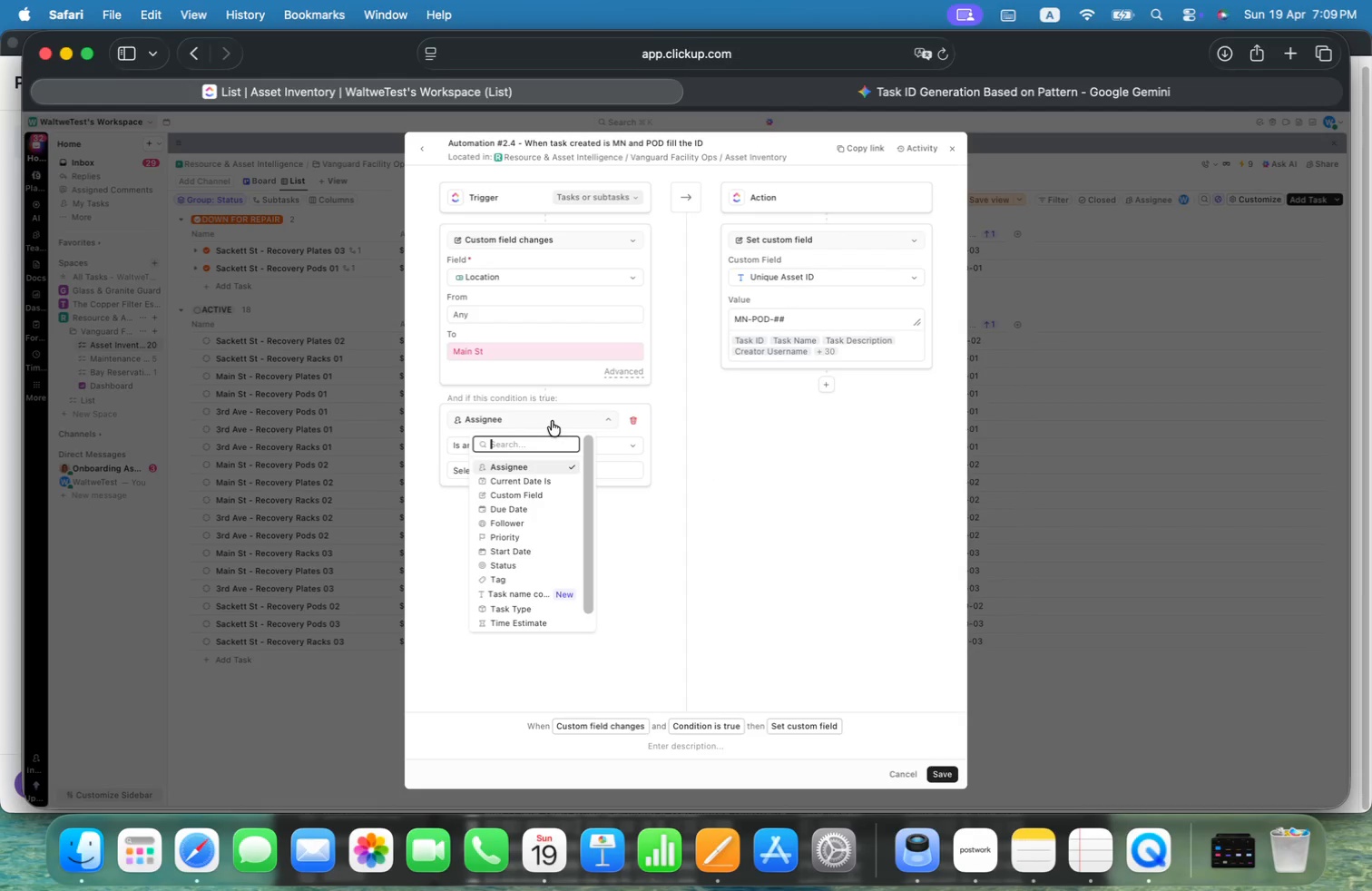 
type(loc)
key(Backspace)
key(Backspace)
key(Backspace)
key(Backspace)
type(c)
 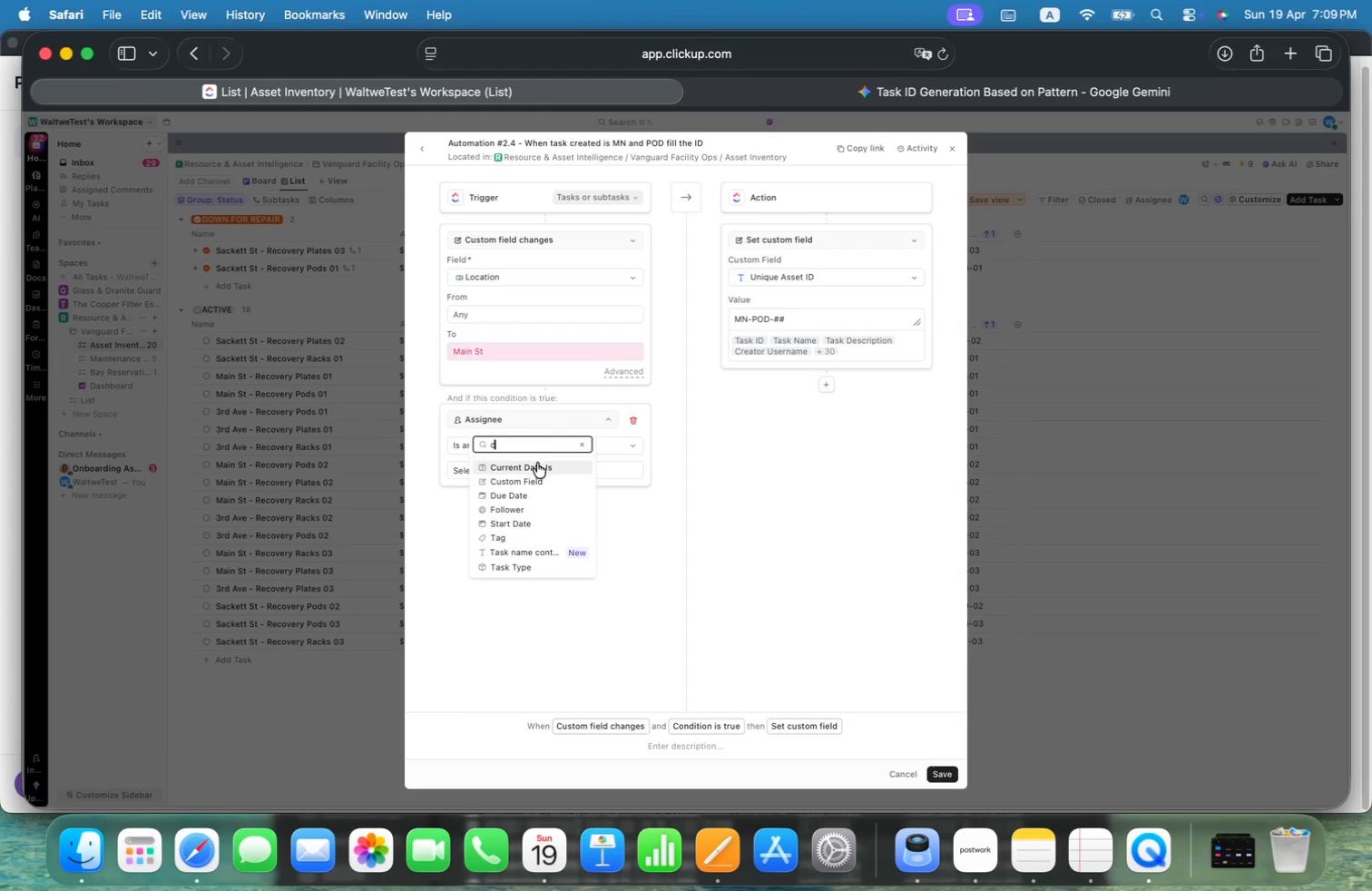 
left_click([534, 480])
 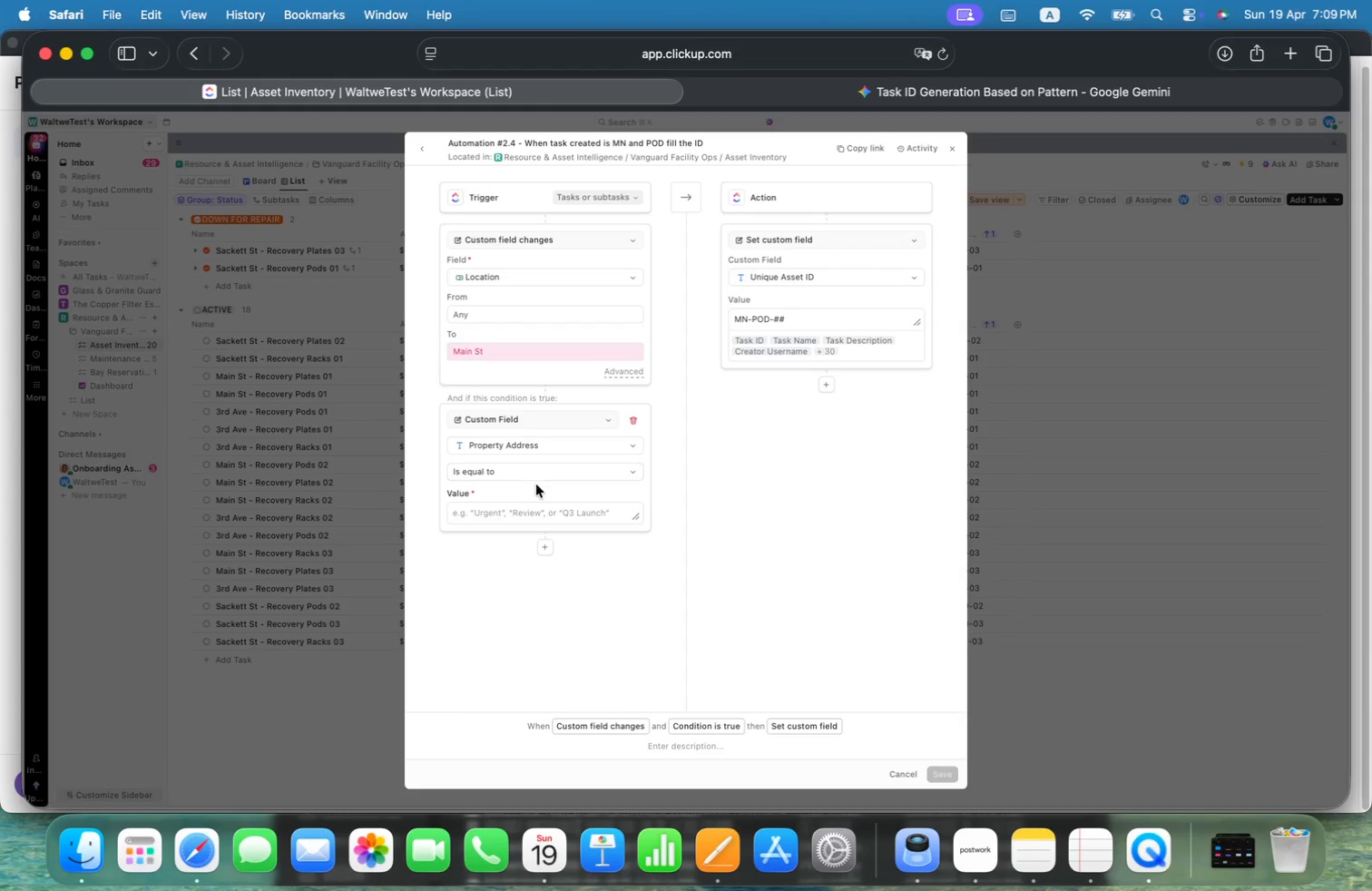 
left_click([540, 455])
 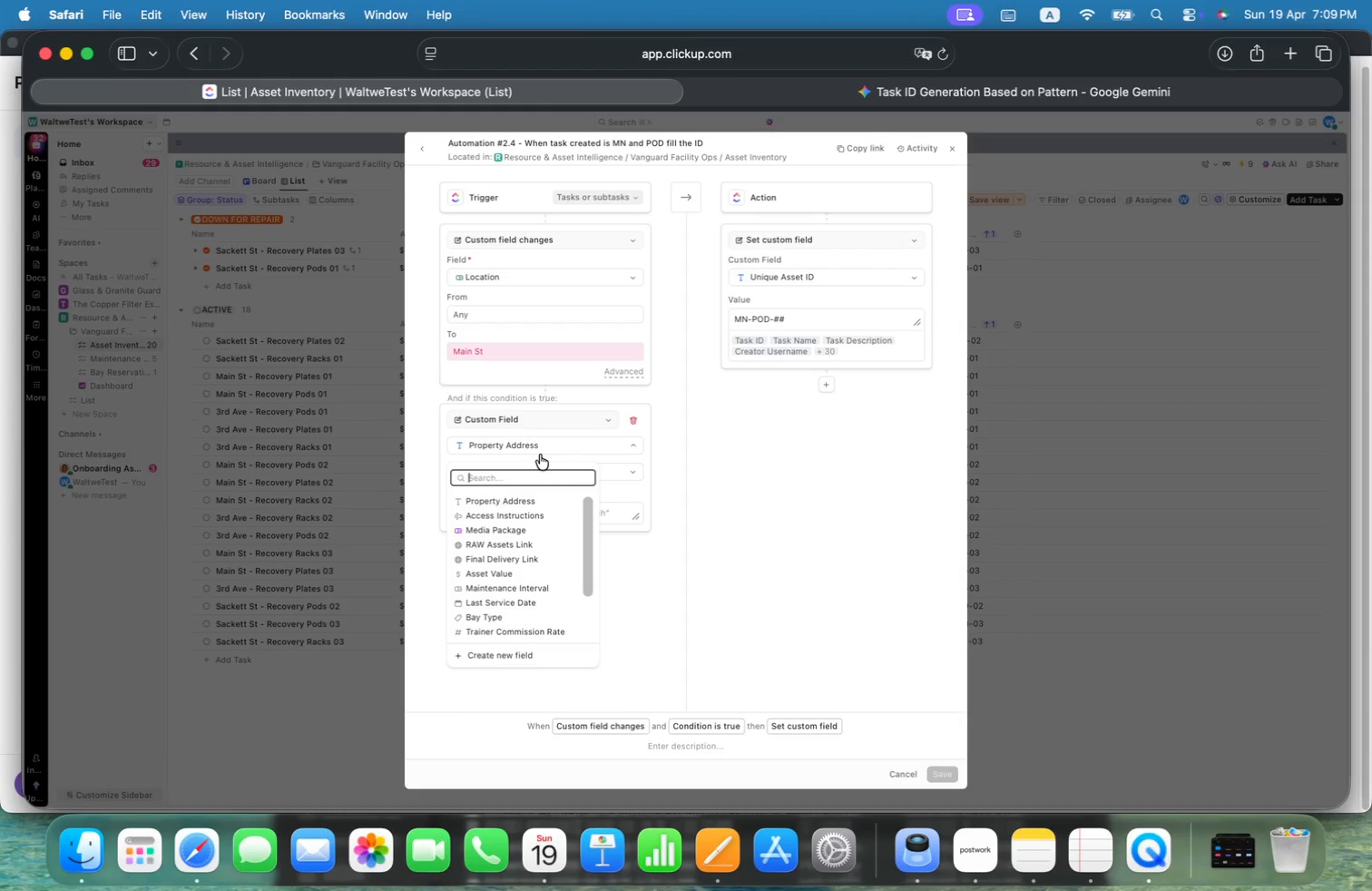 
type(ty)
 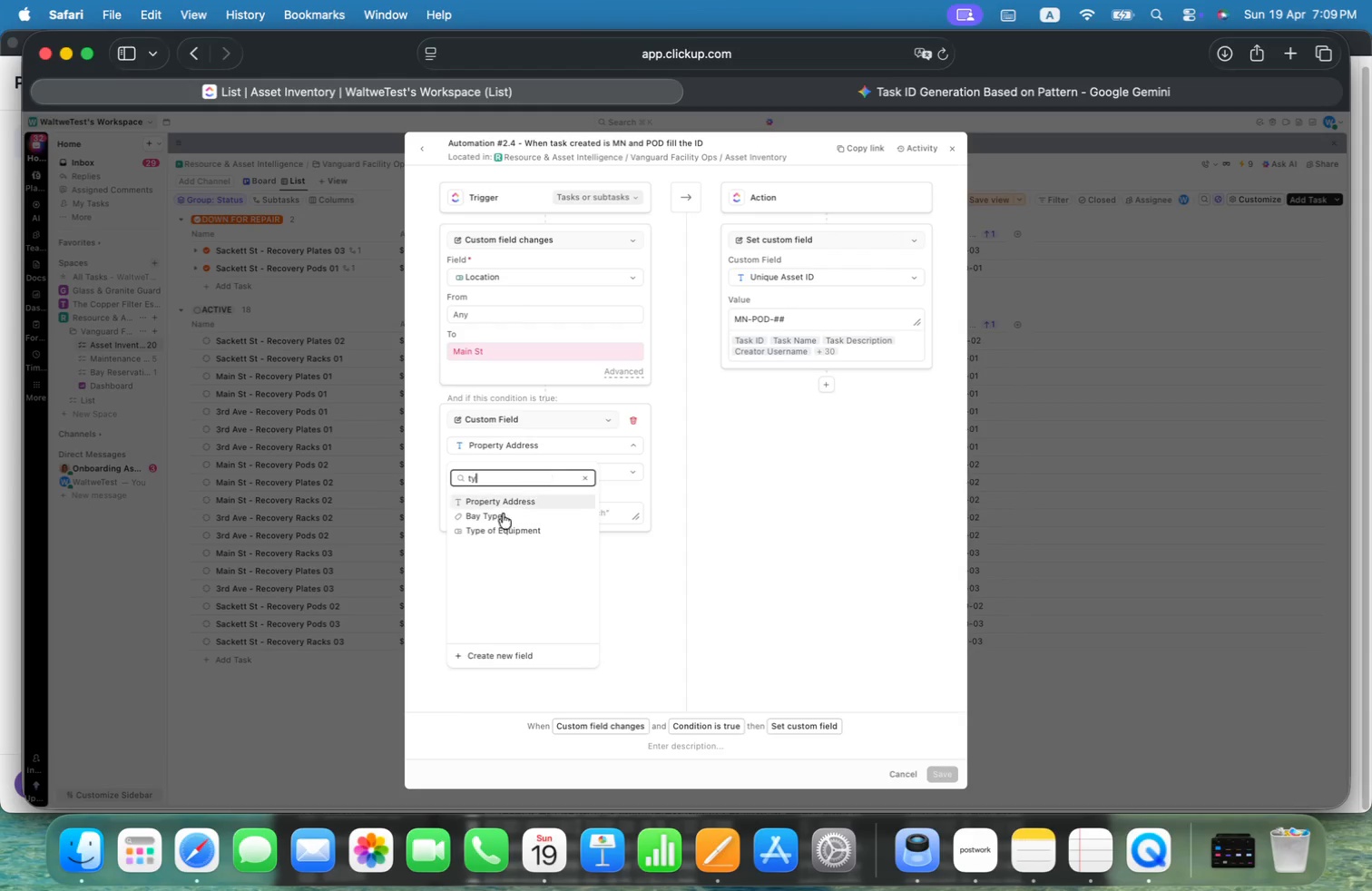 
left_click([492, 528])
 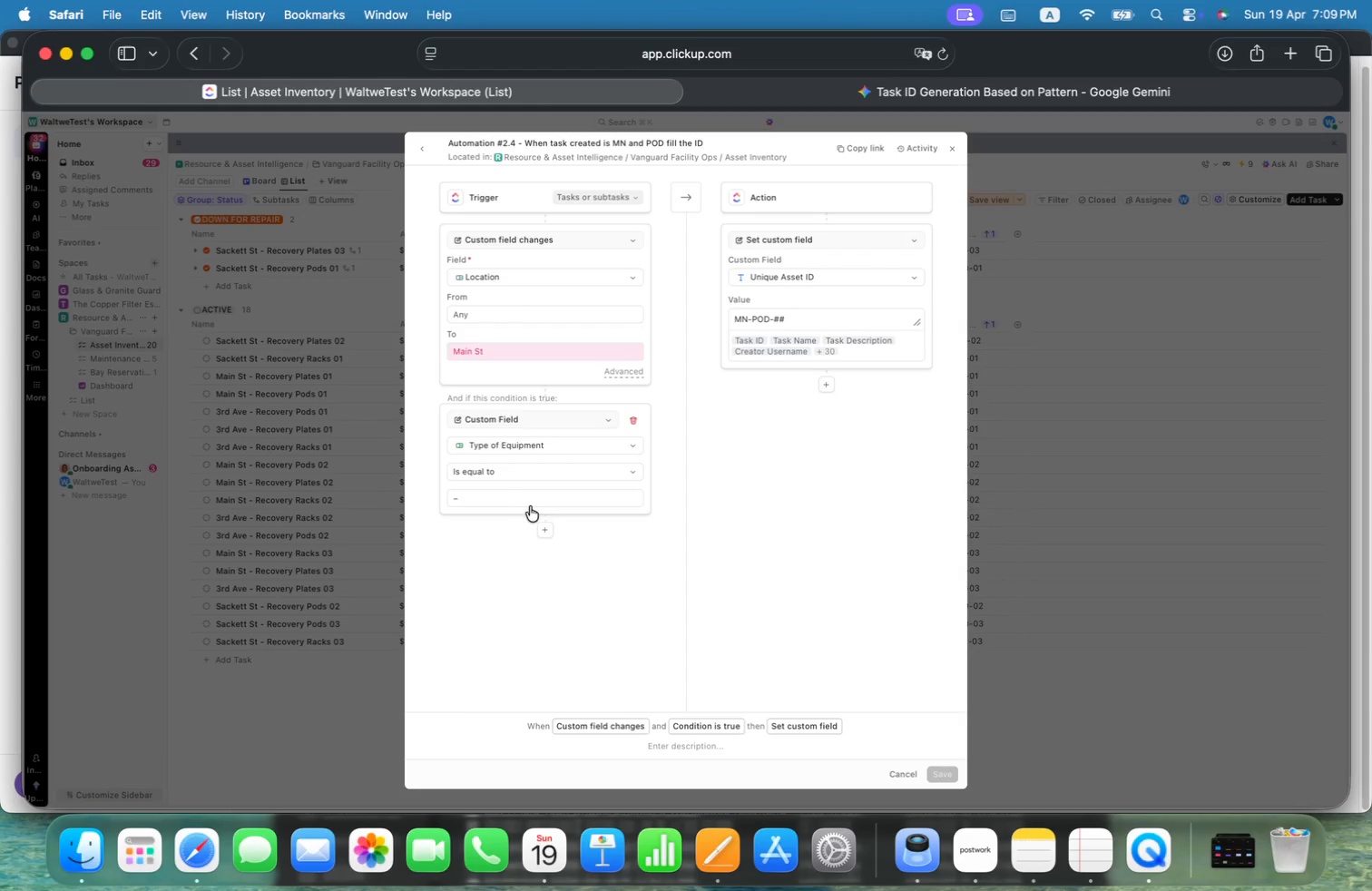 
left_click([520, 498])
 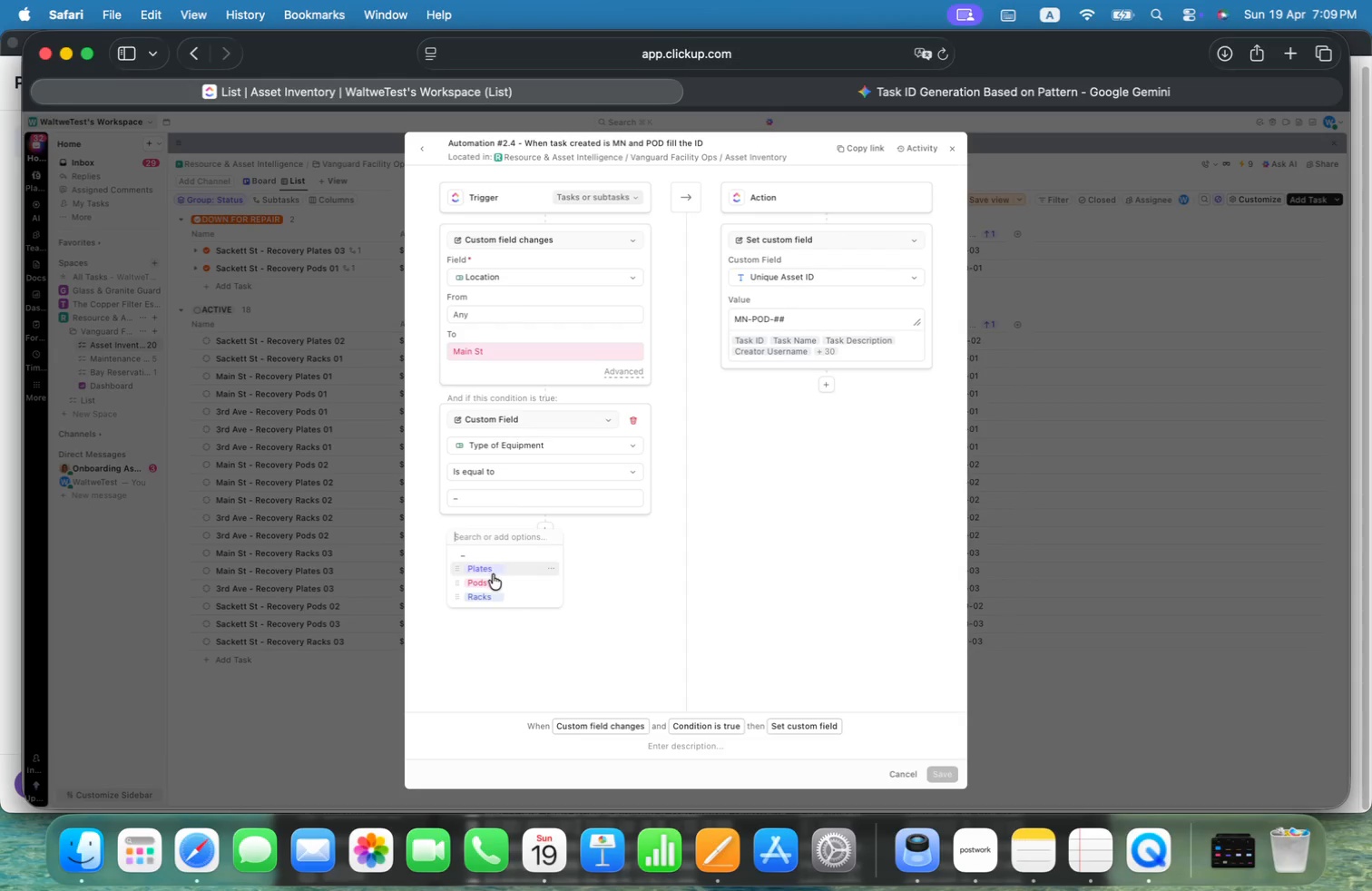 
left_click([499, 583])
 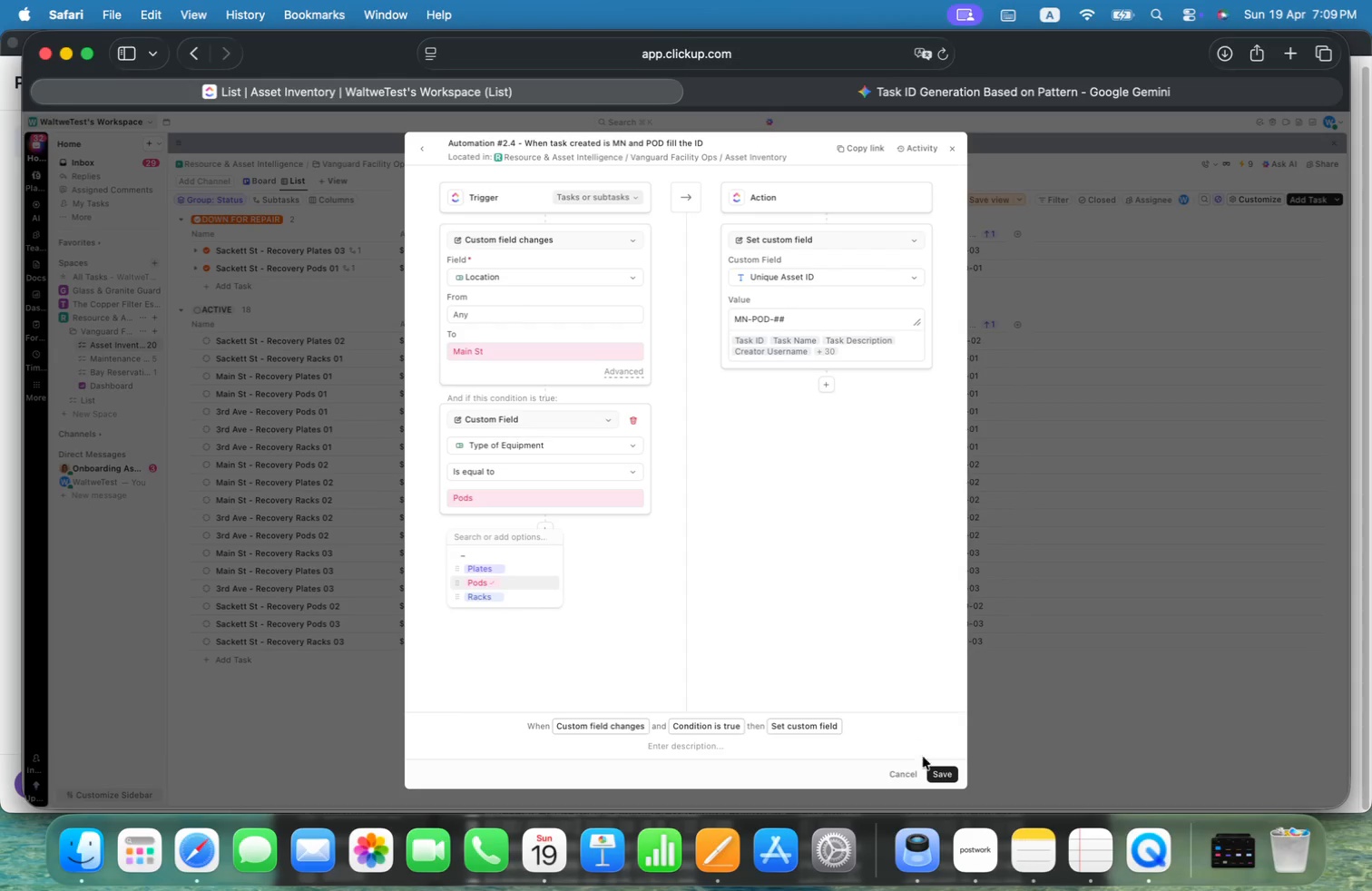 
left_click([940, 772])
 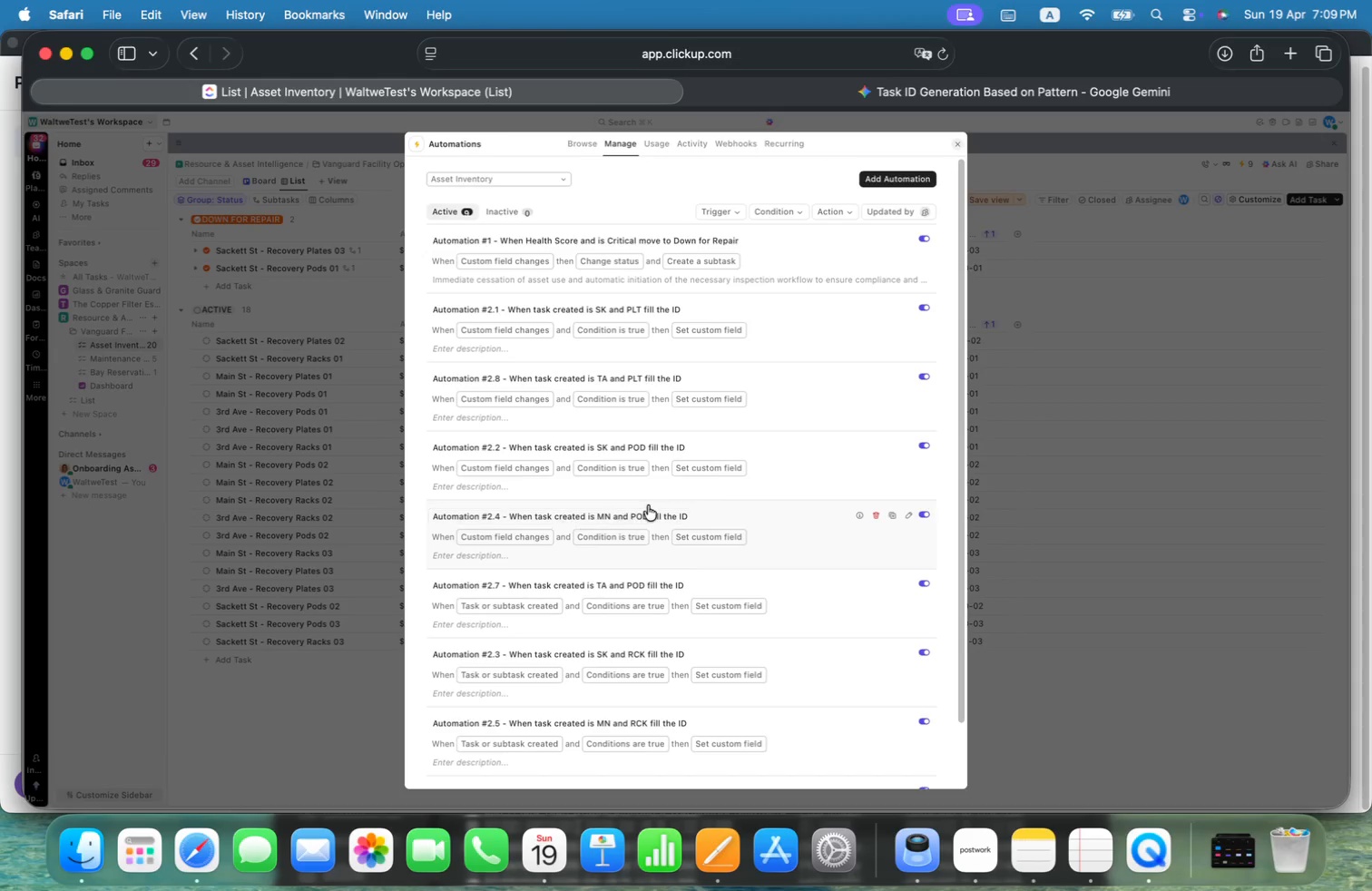 
wait(5.41)
 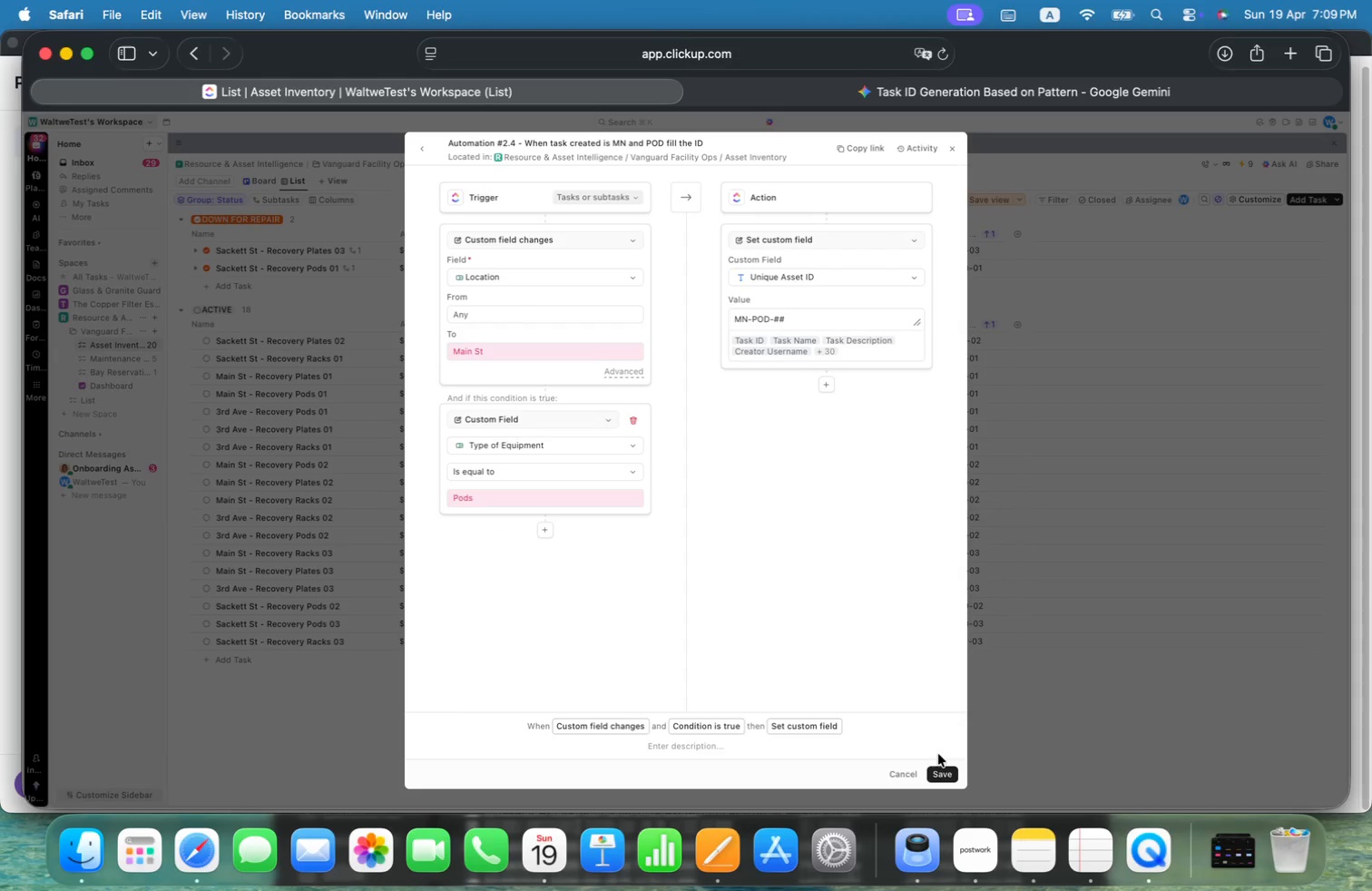 
left_click([782, 595])
 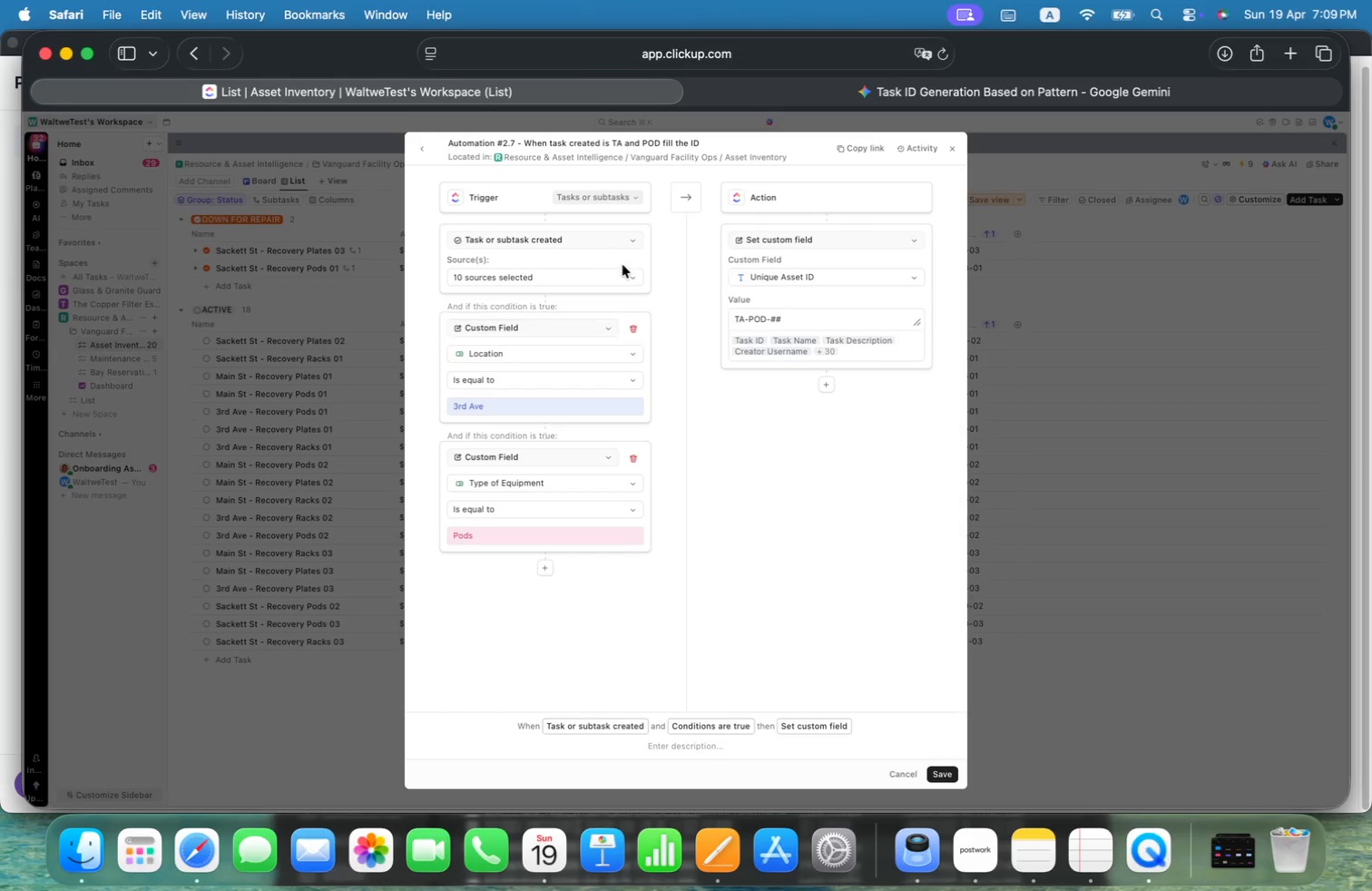 
left_click([626, 233])
 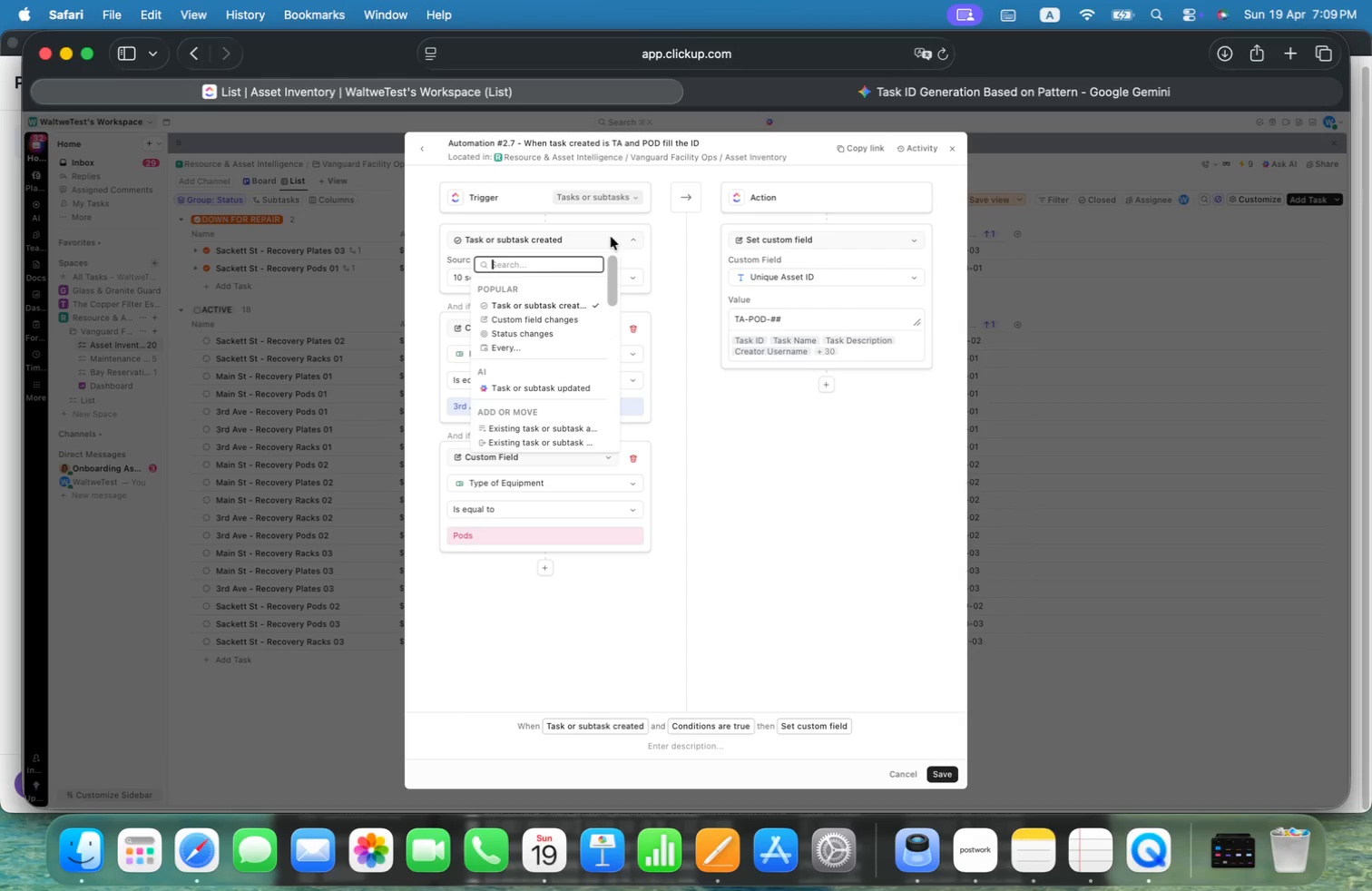 
left_click([538, 318])
 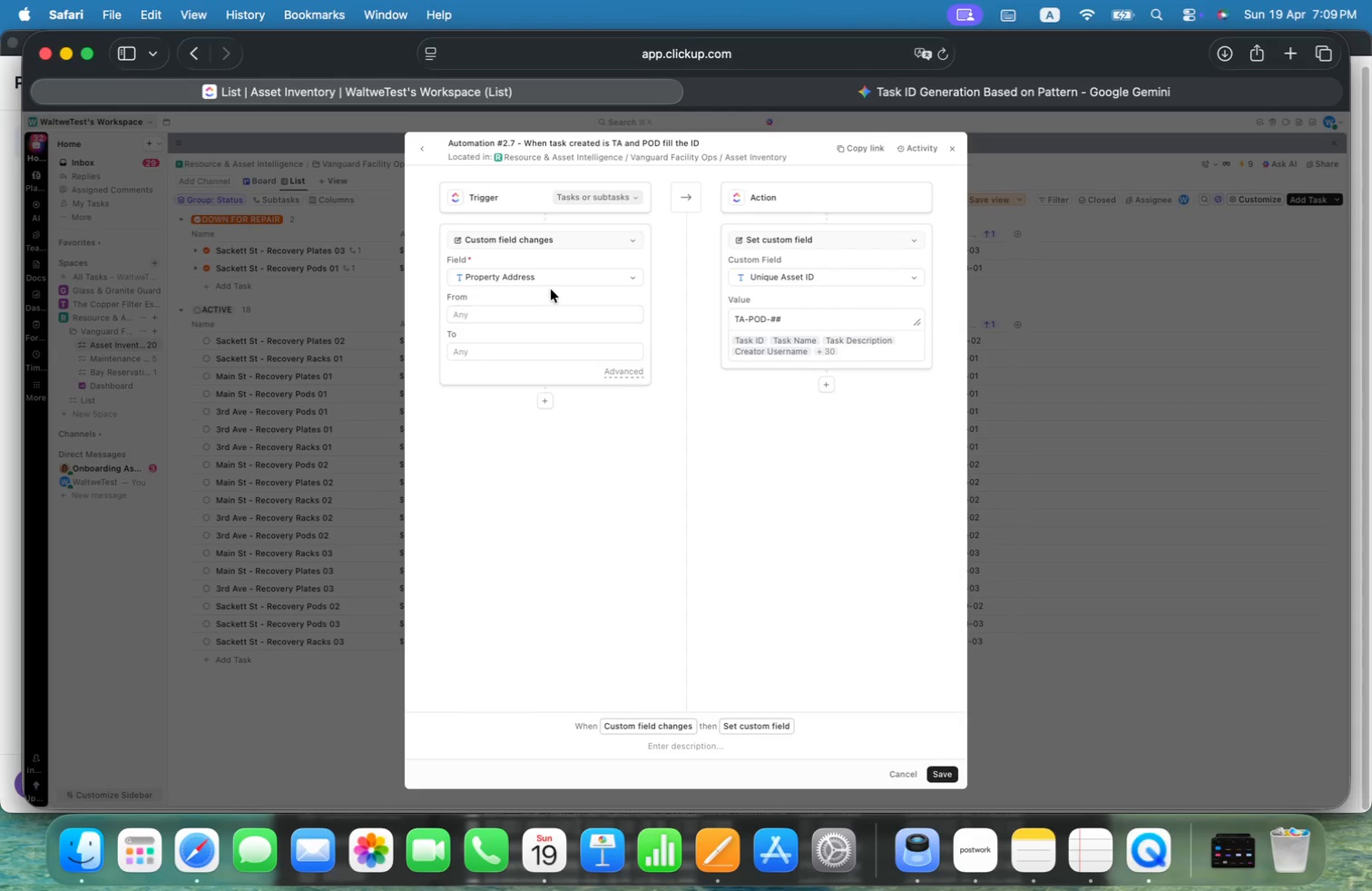 
left_click([557, 280])
 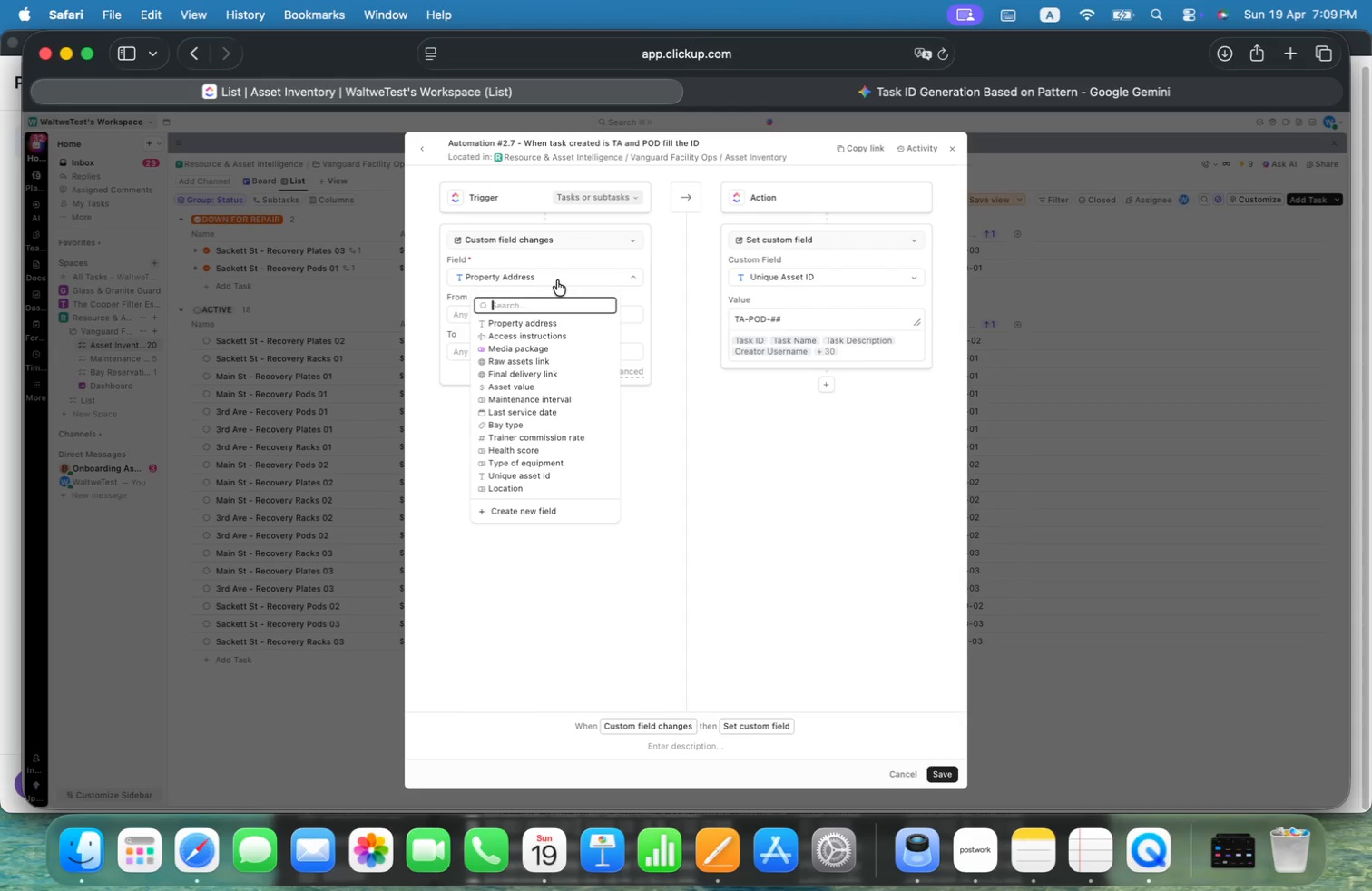 
type(loc)
 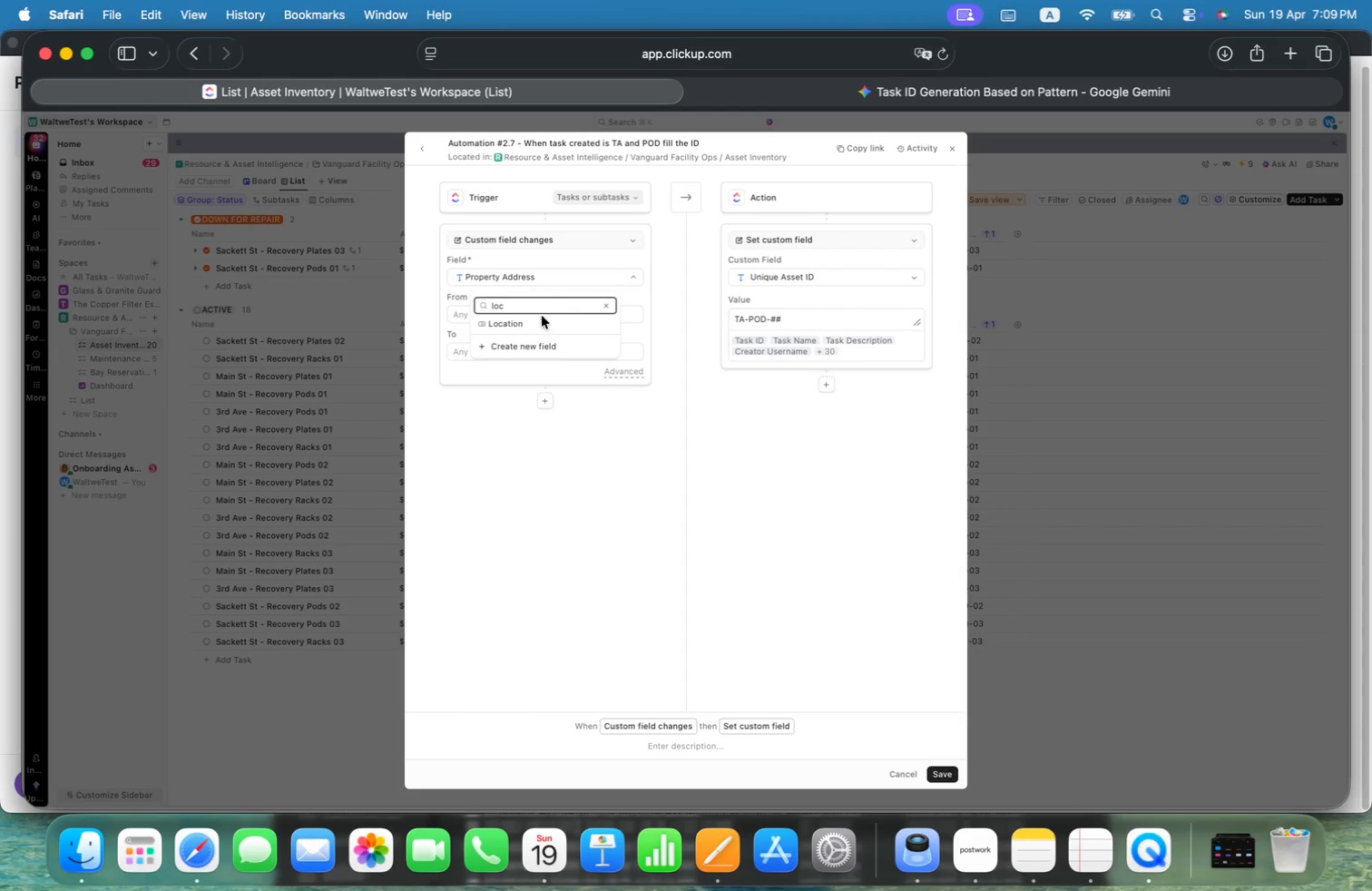 
left_click([537, 322])
 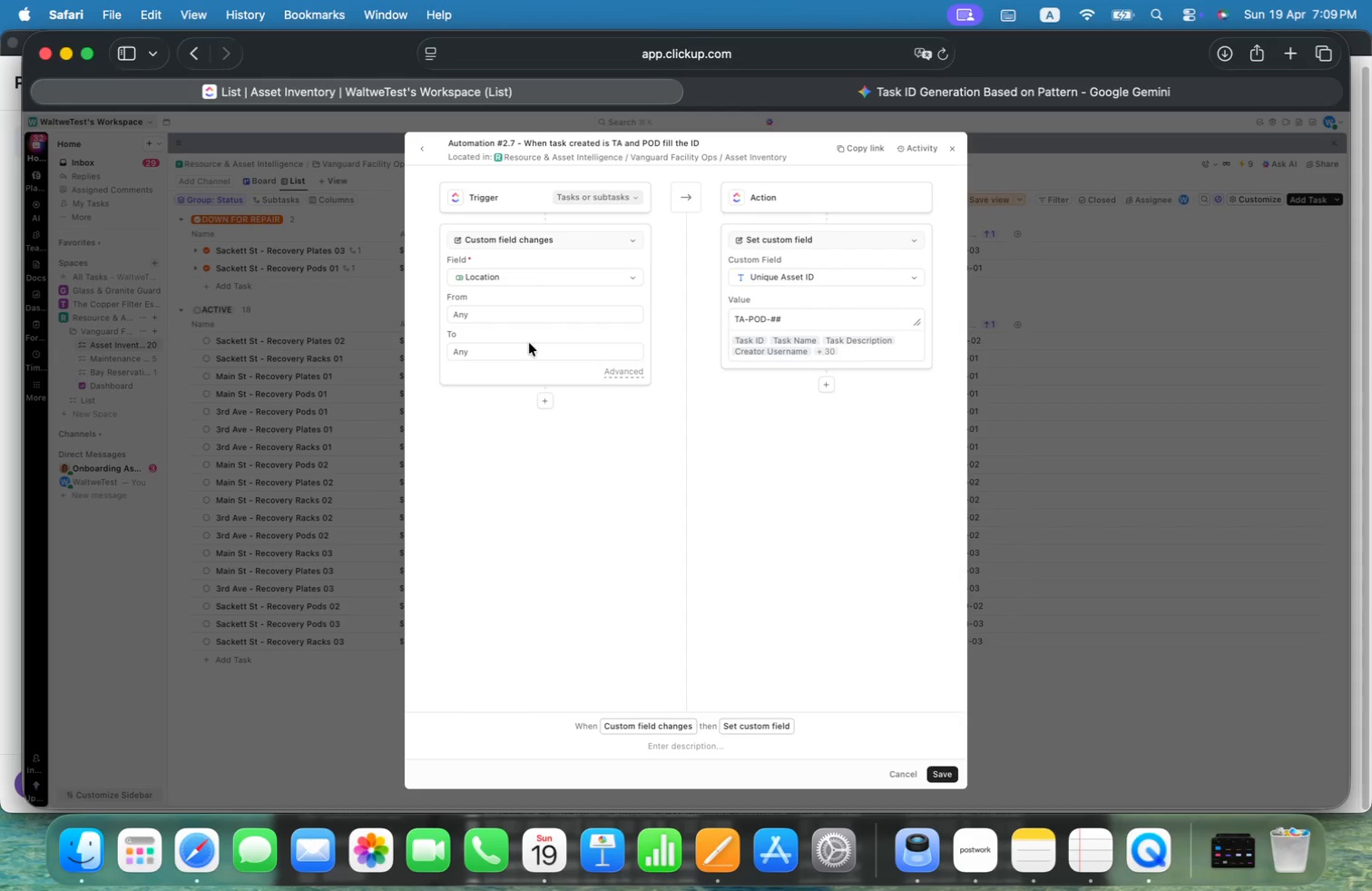 
left_click([525, 348])
 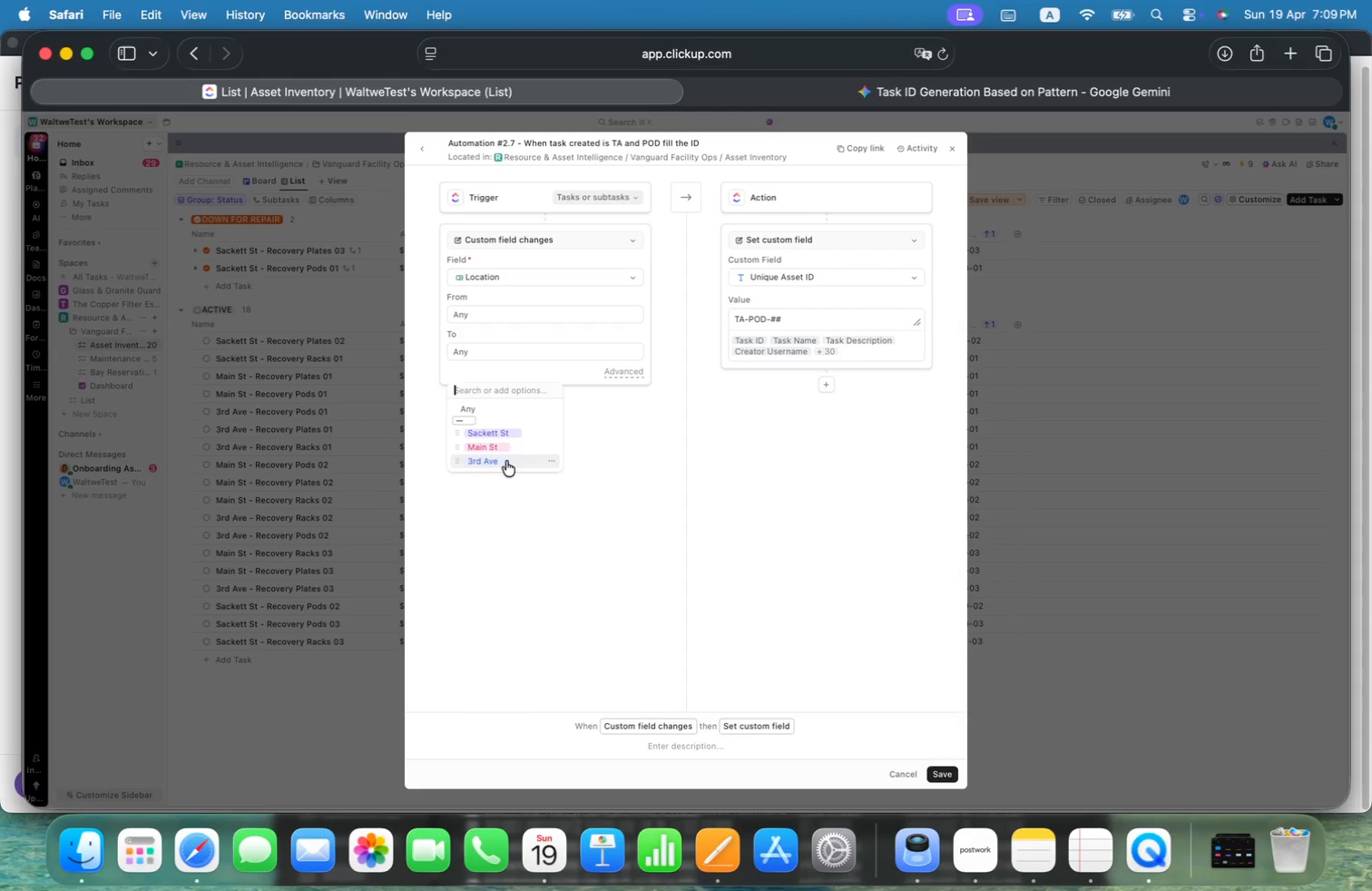 
left_click([506, 461])
 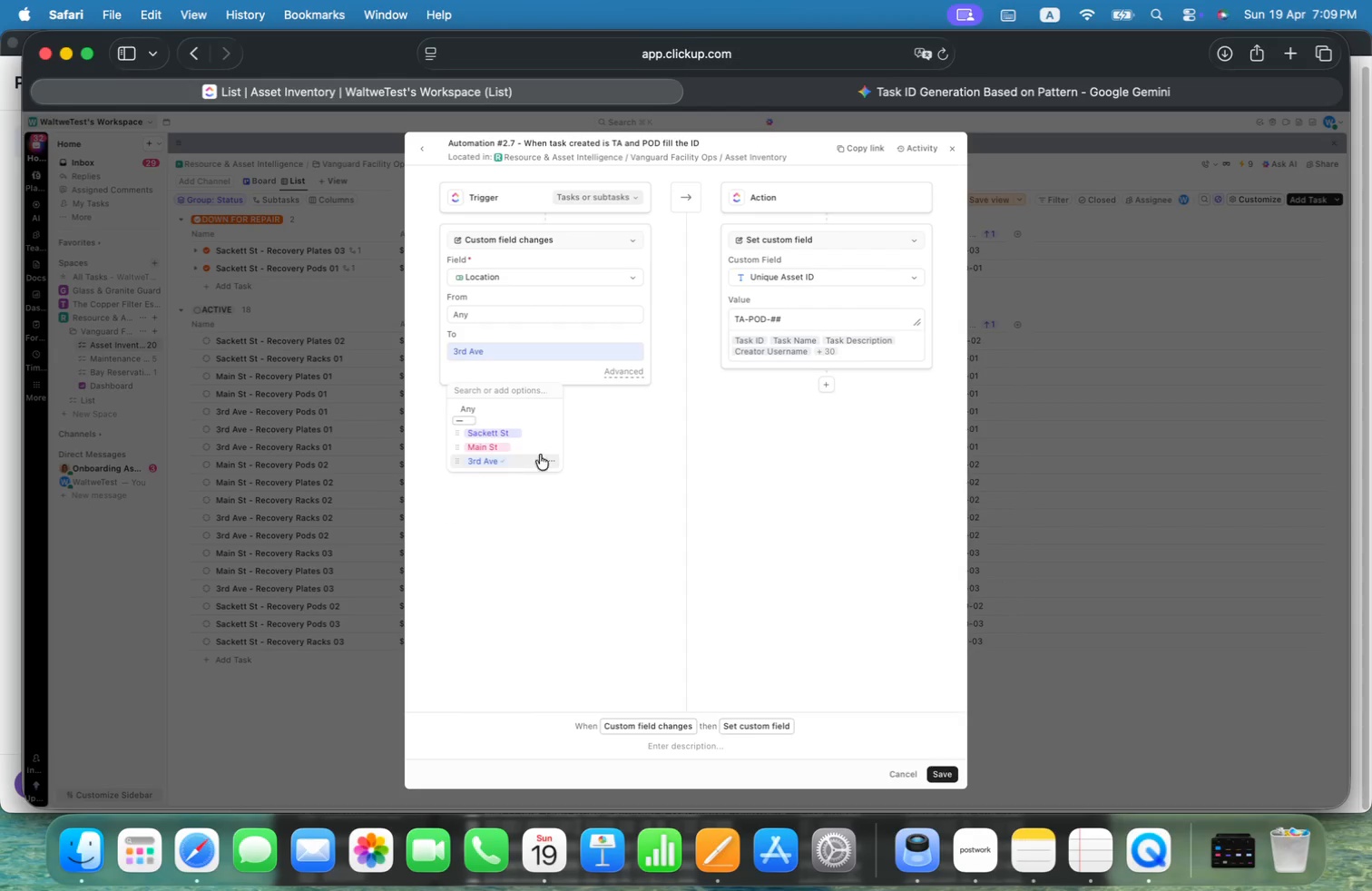 
left_click([646, 444])
 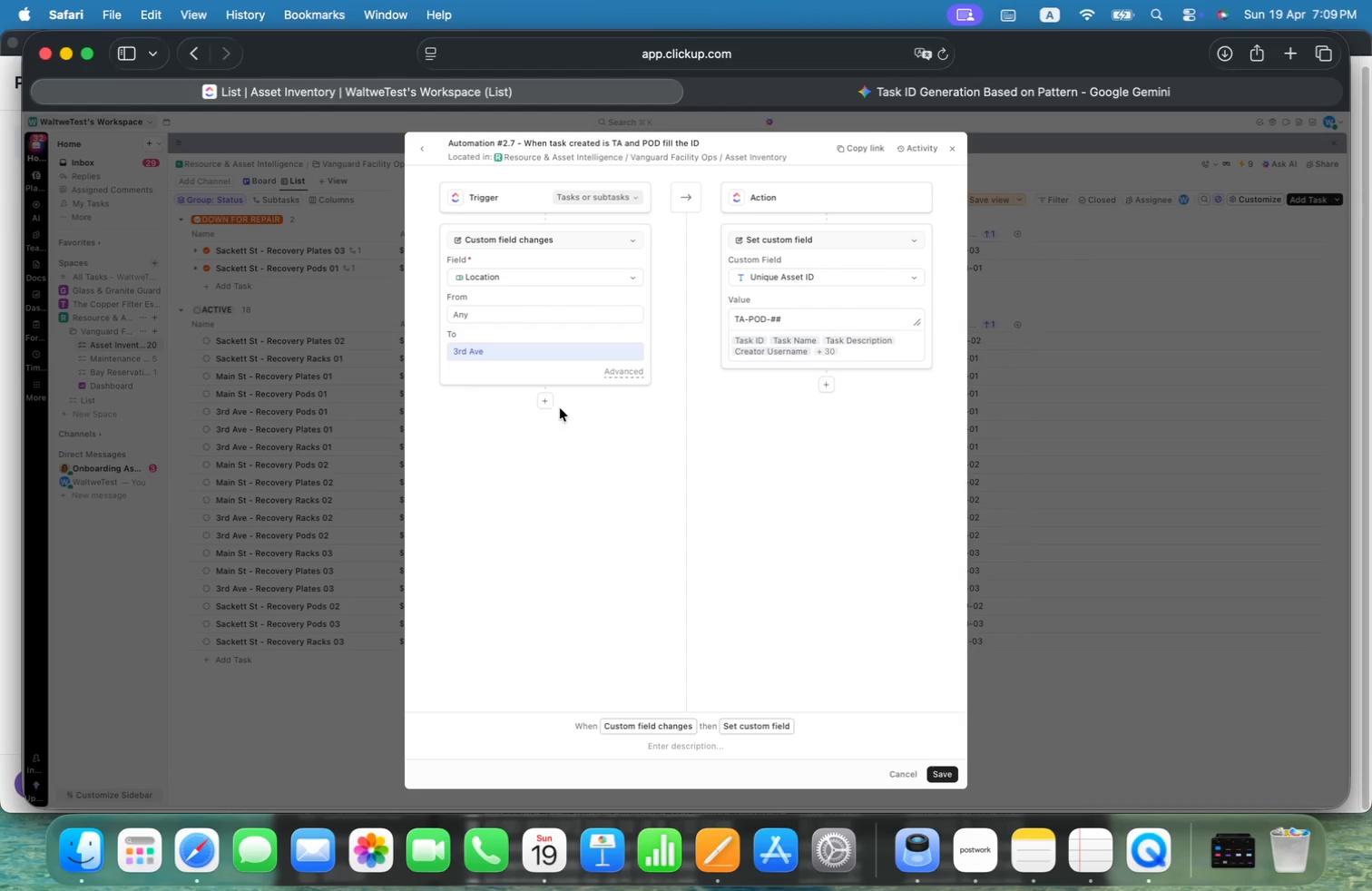 
left_click([544, 401])
 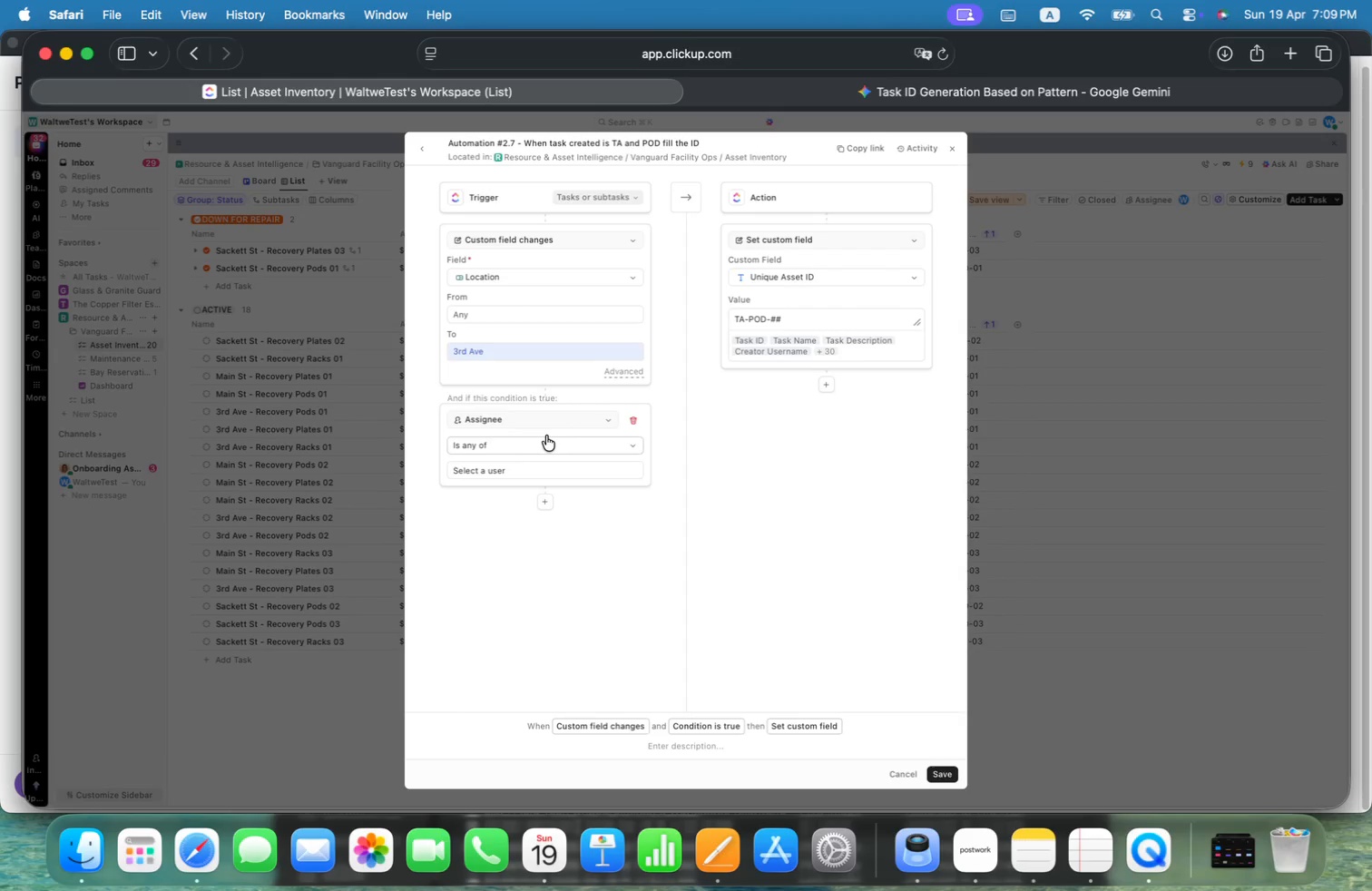 
left_click([550, 427])
 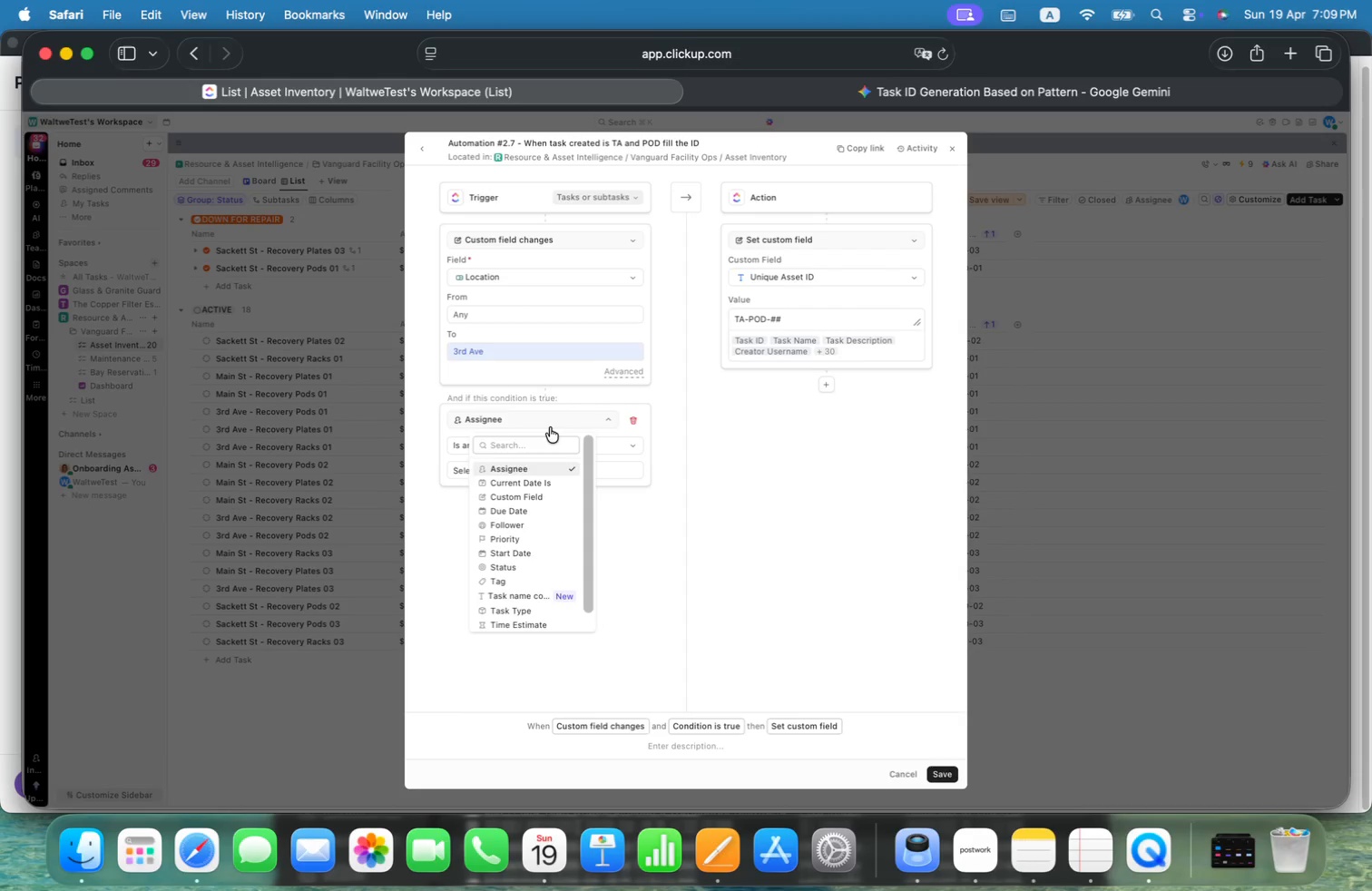 
type(cus)
 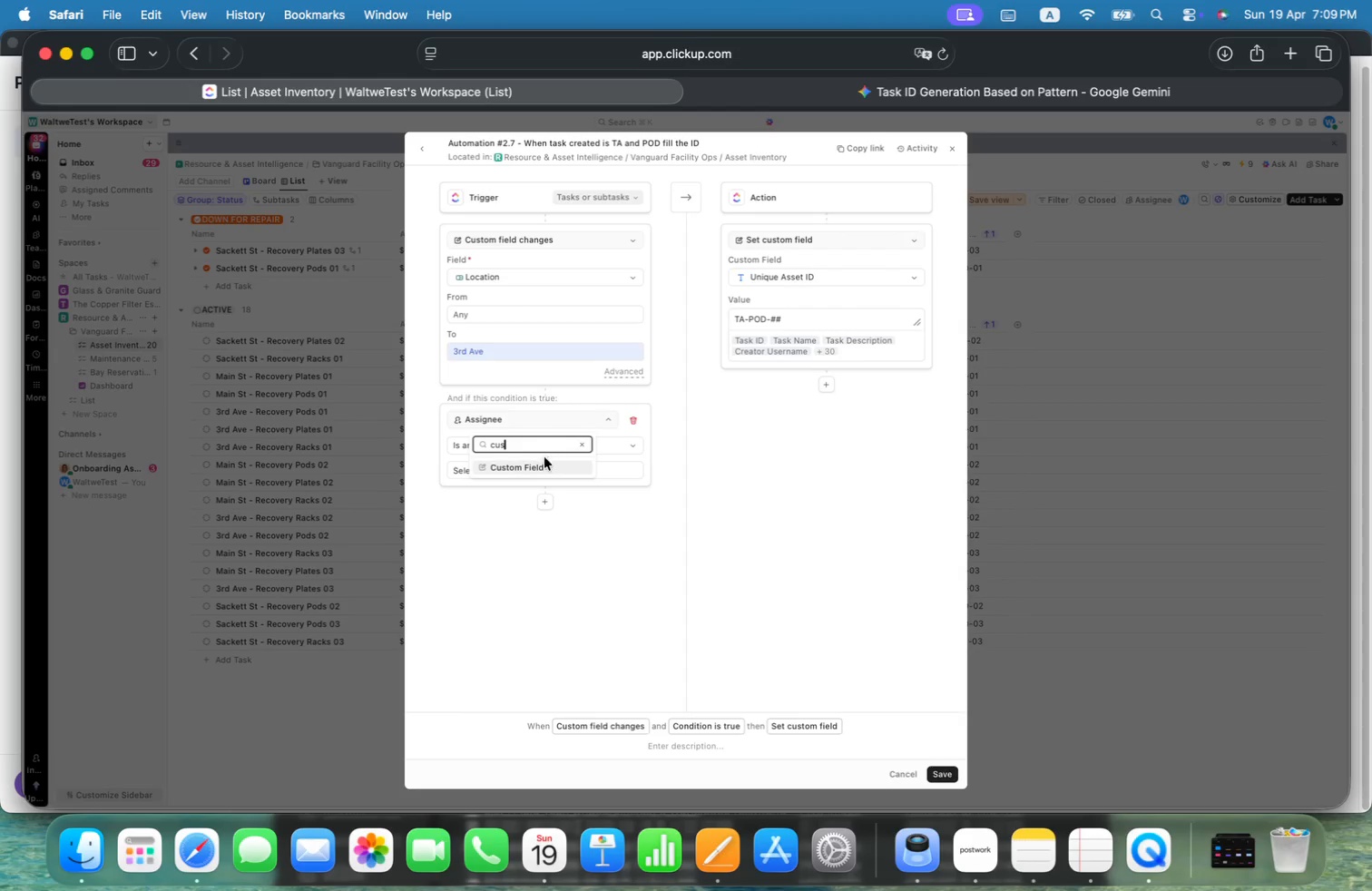 
left_click([520, 464])
 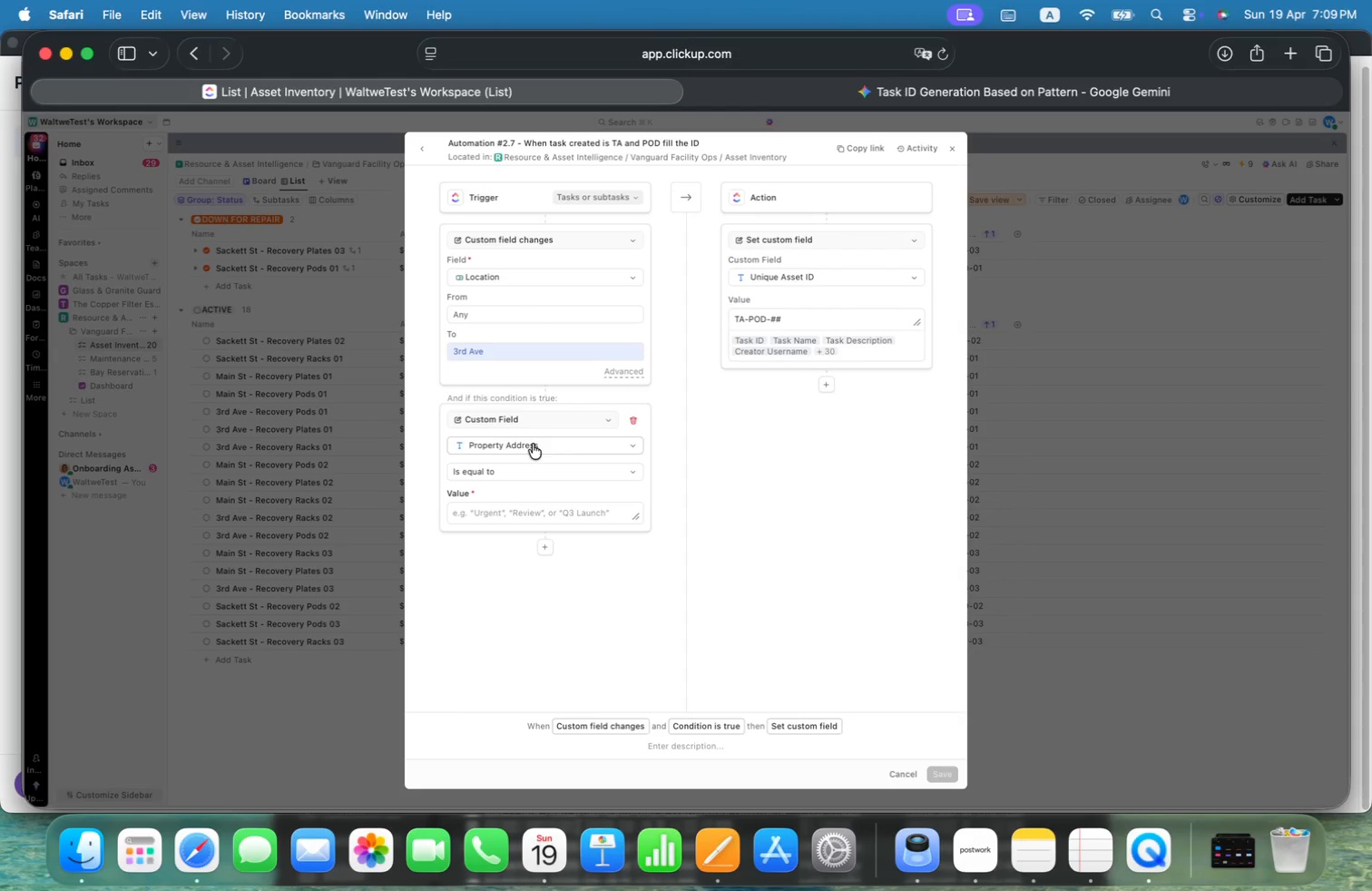 
left_click([533, 444])
 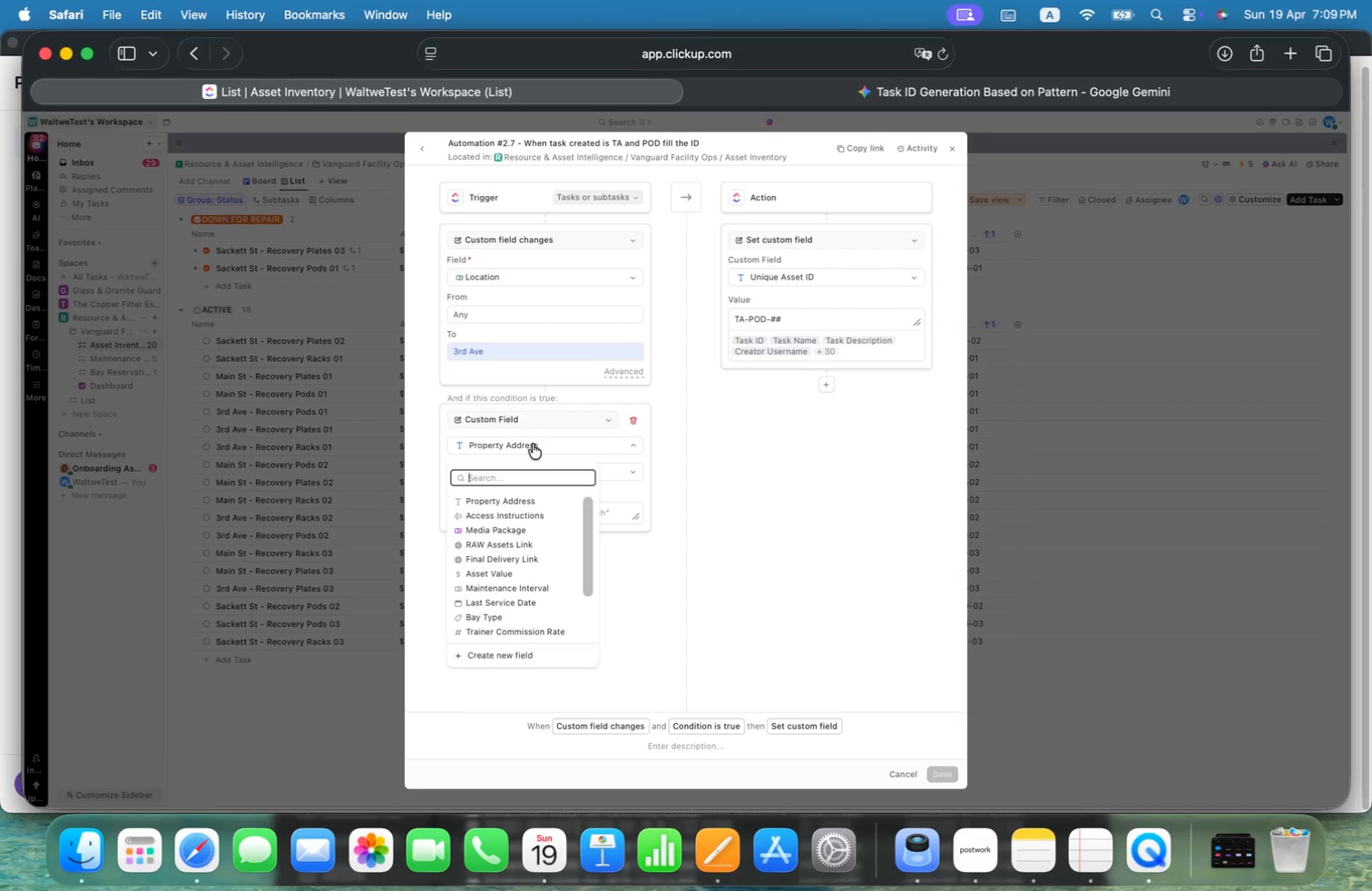 
type(ty)
 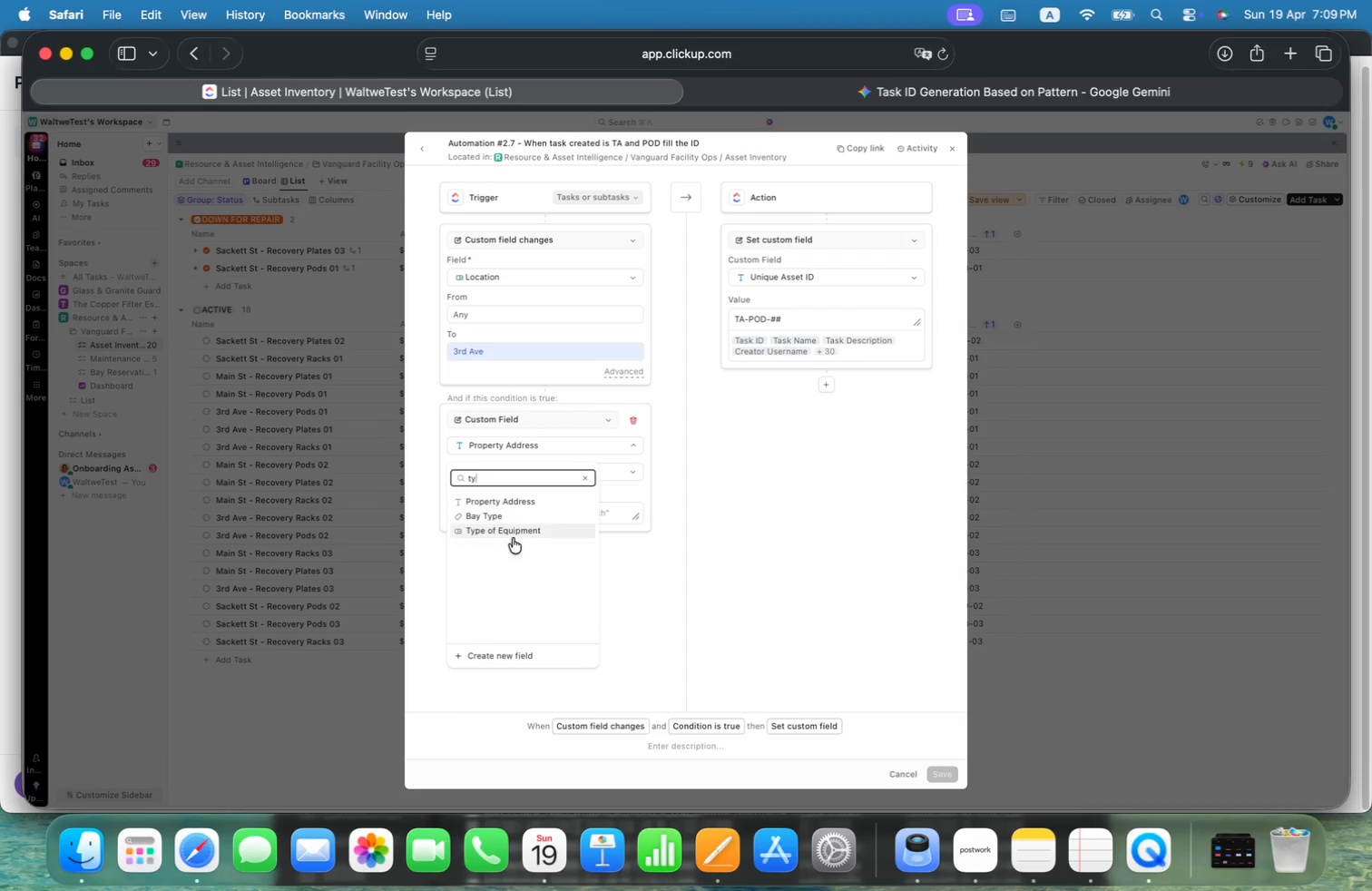 
left_click([514, 533])
 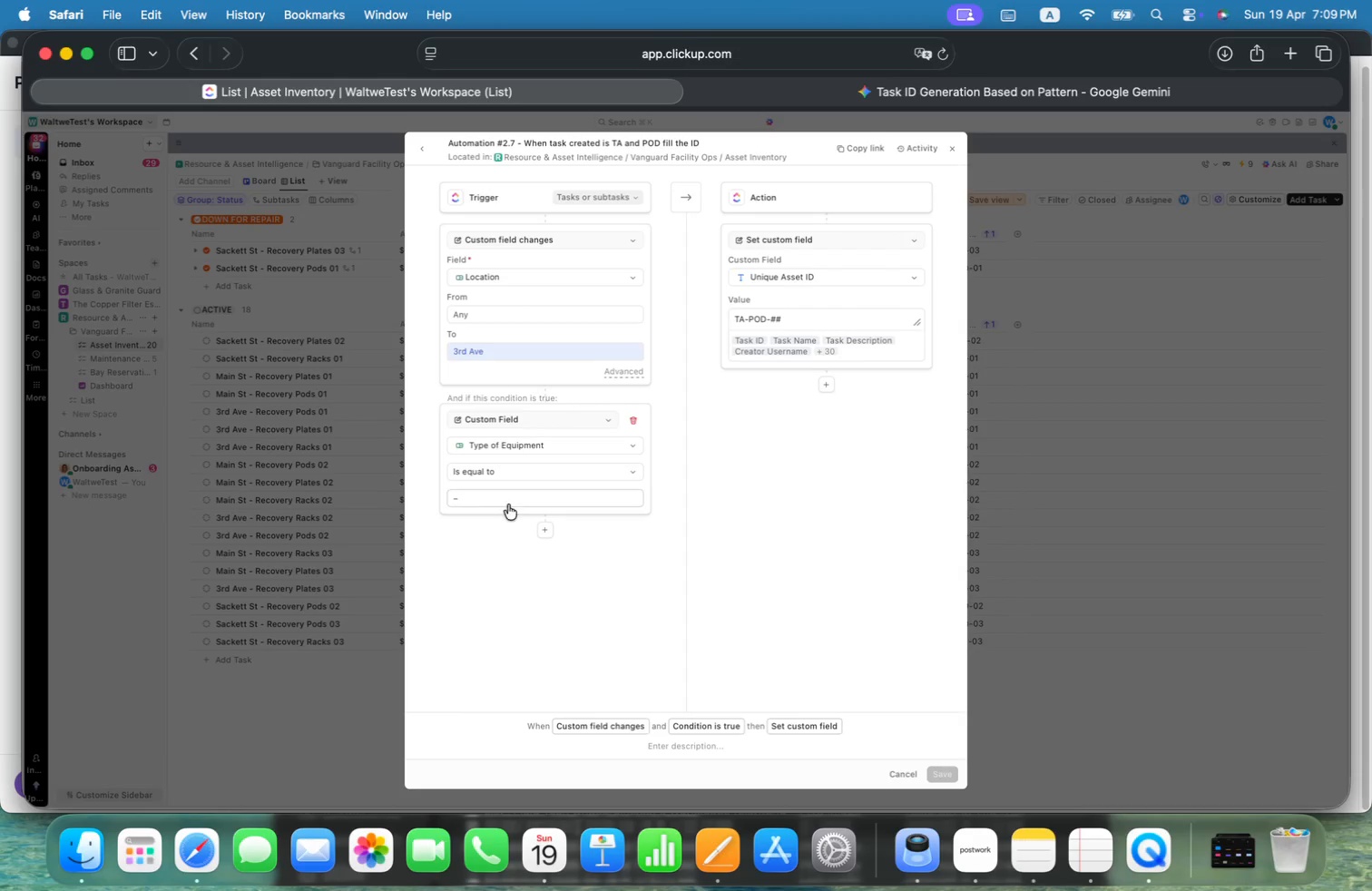 
left_click([511, 500])
 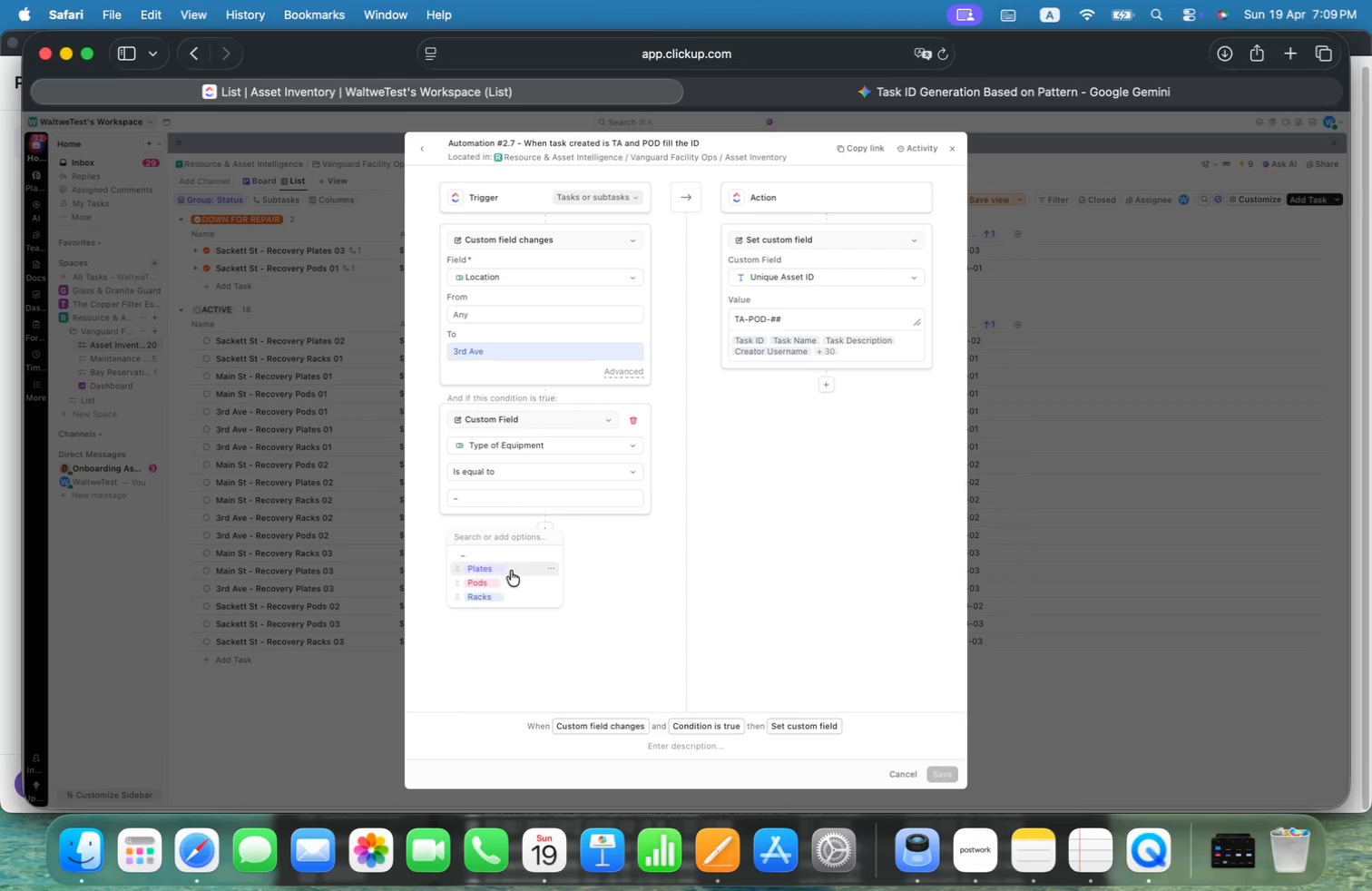 
left_click([508, 583])
 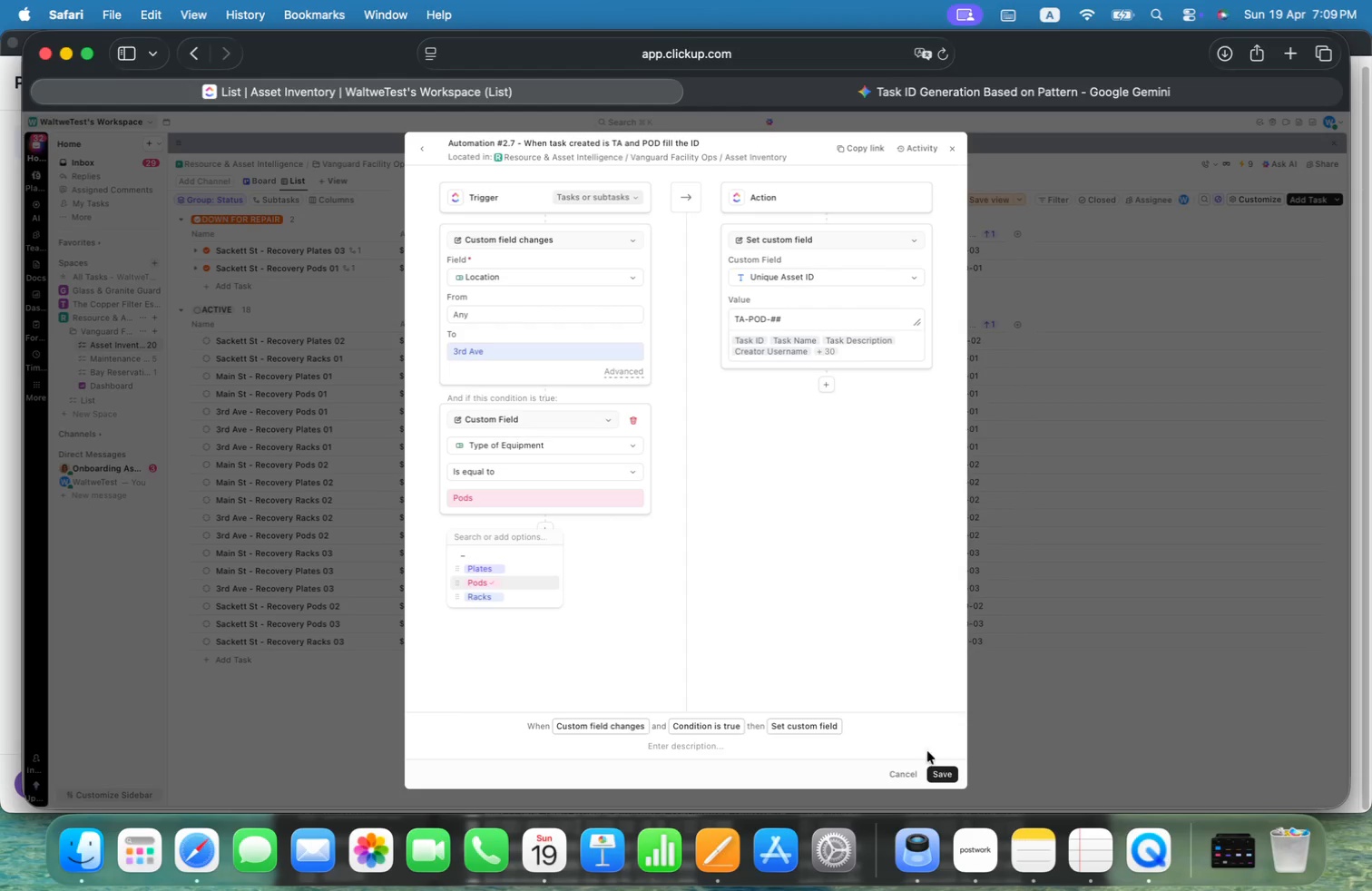 
left_click([944, 779])
 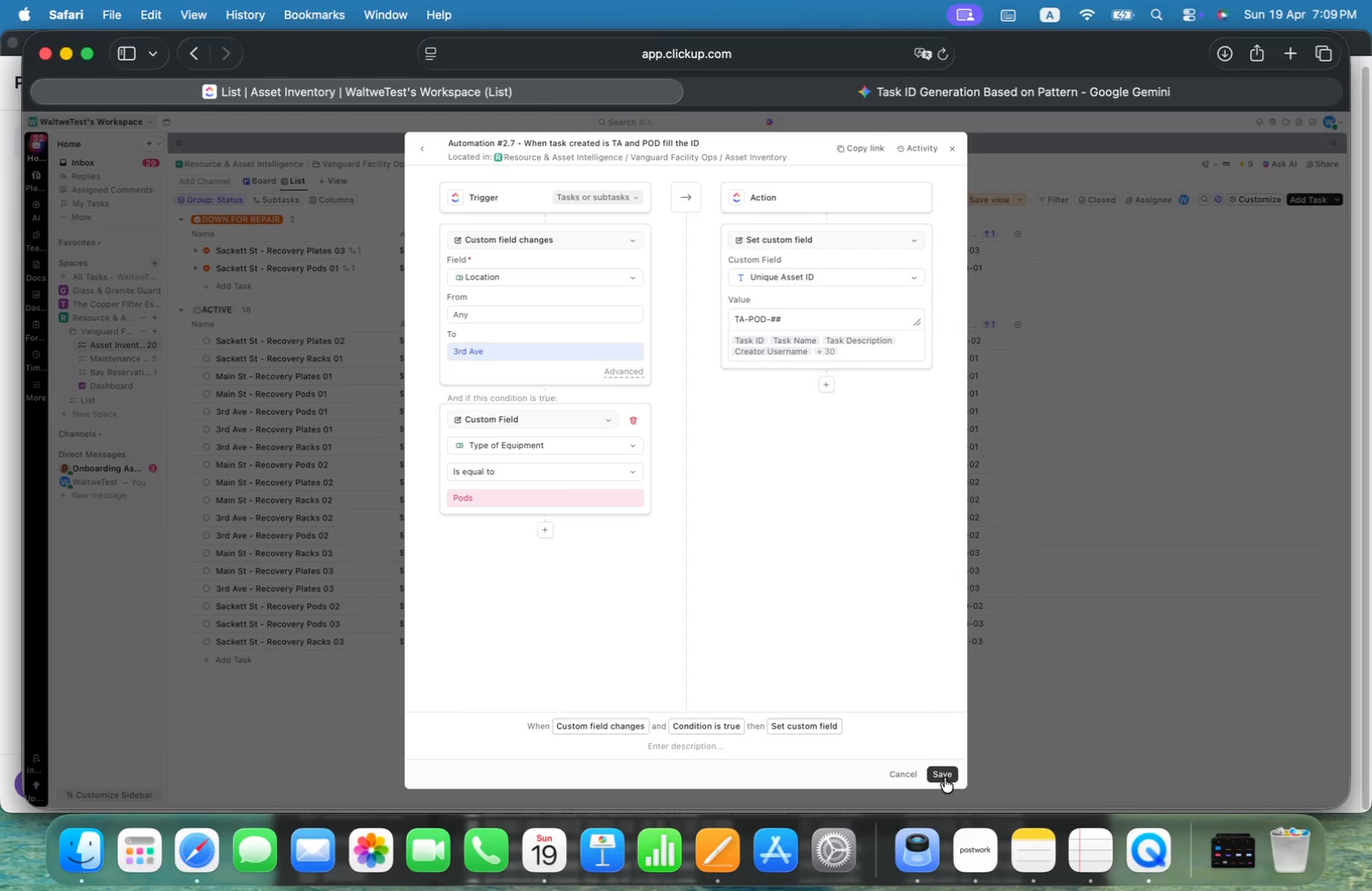 
left_click([944, 777])
 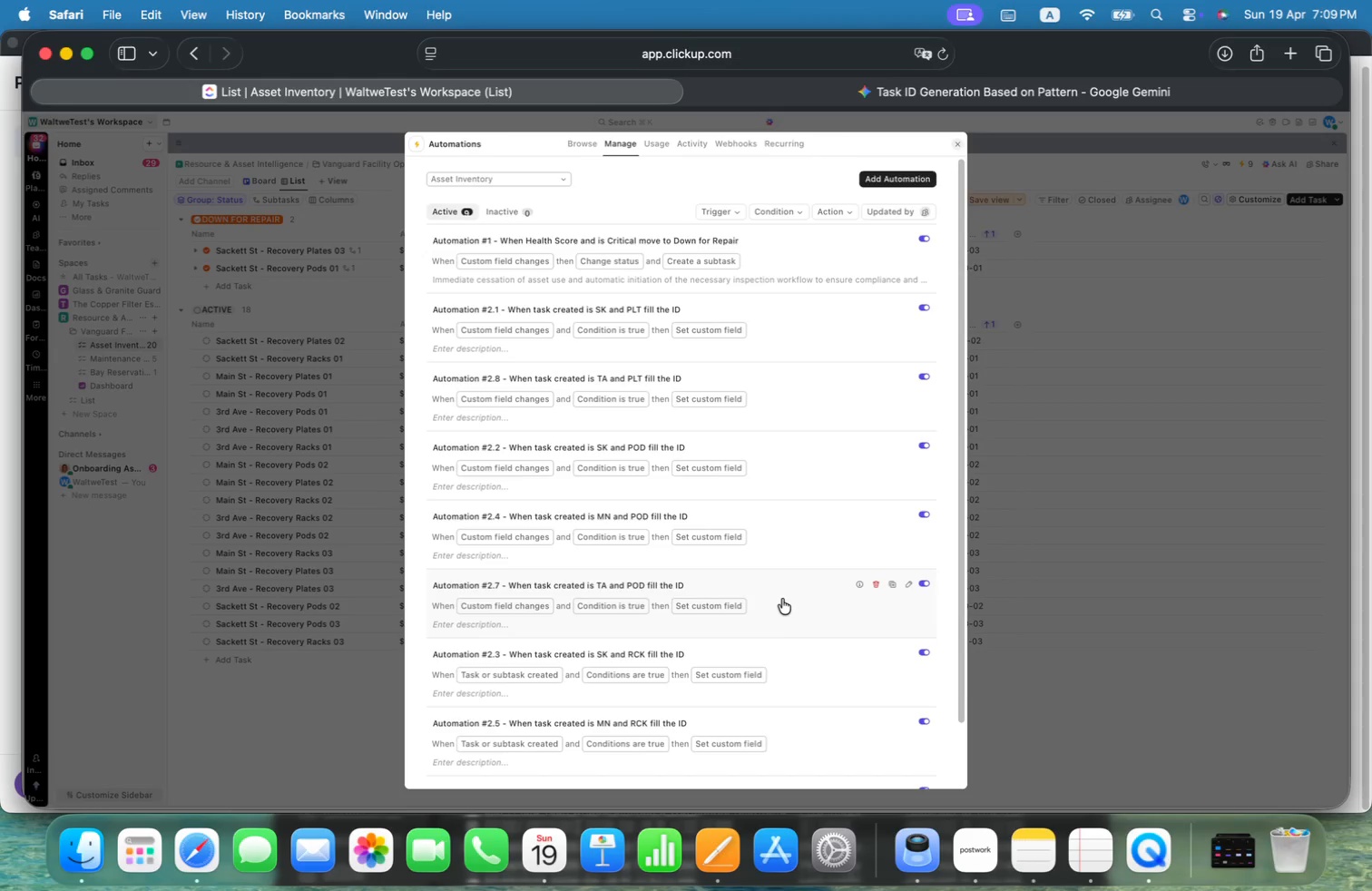 
left_click([787, 676])
 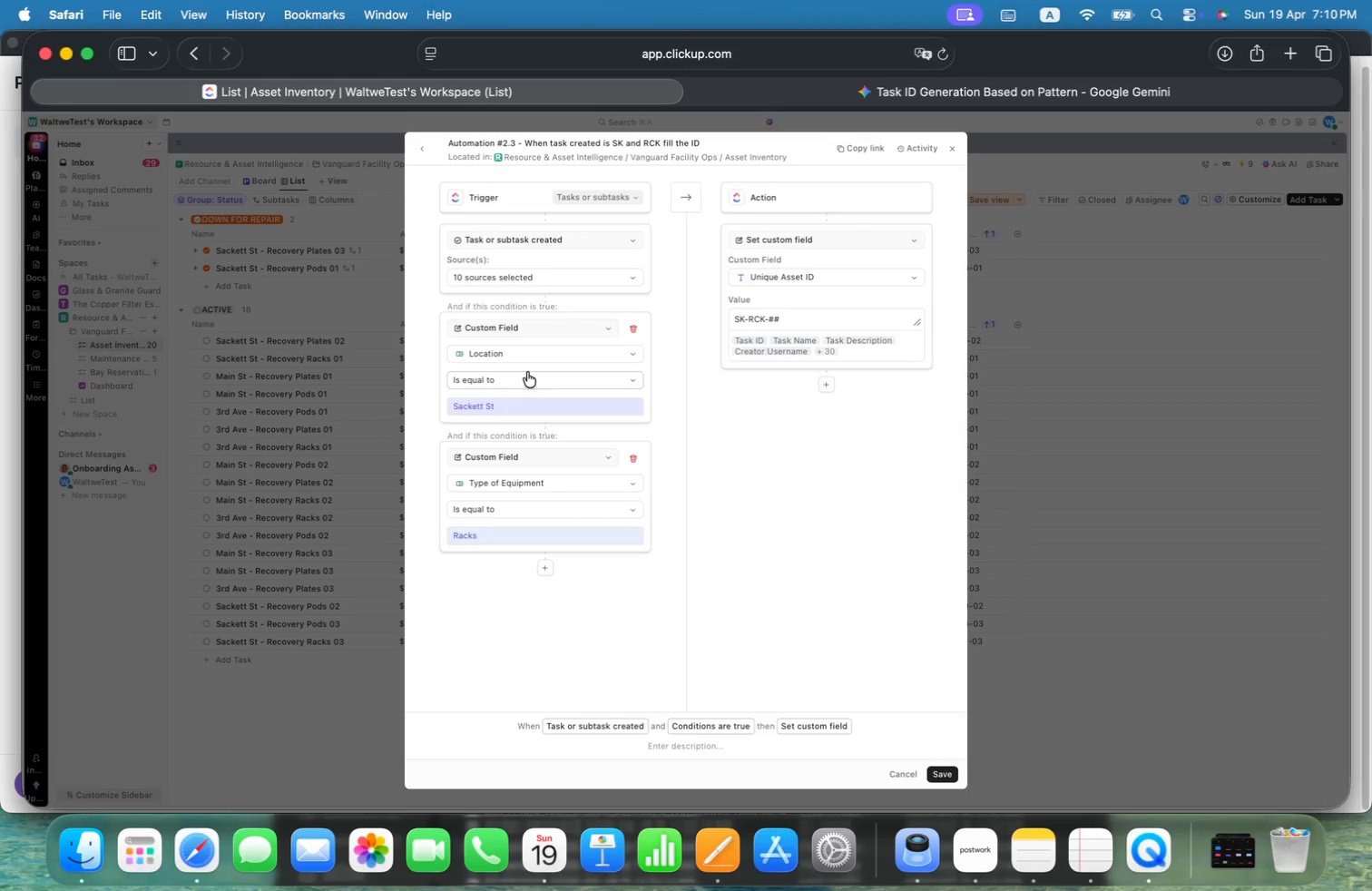 
left_click([601, 236])
 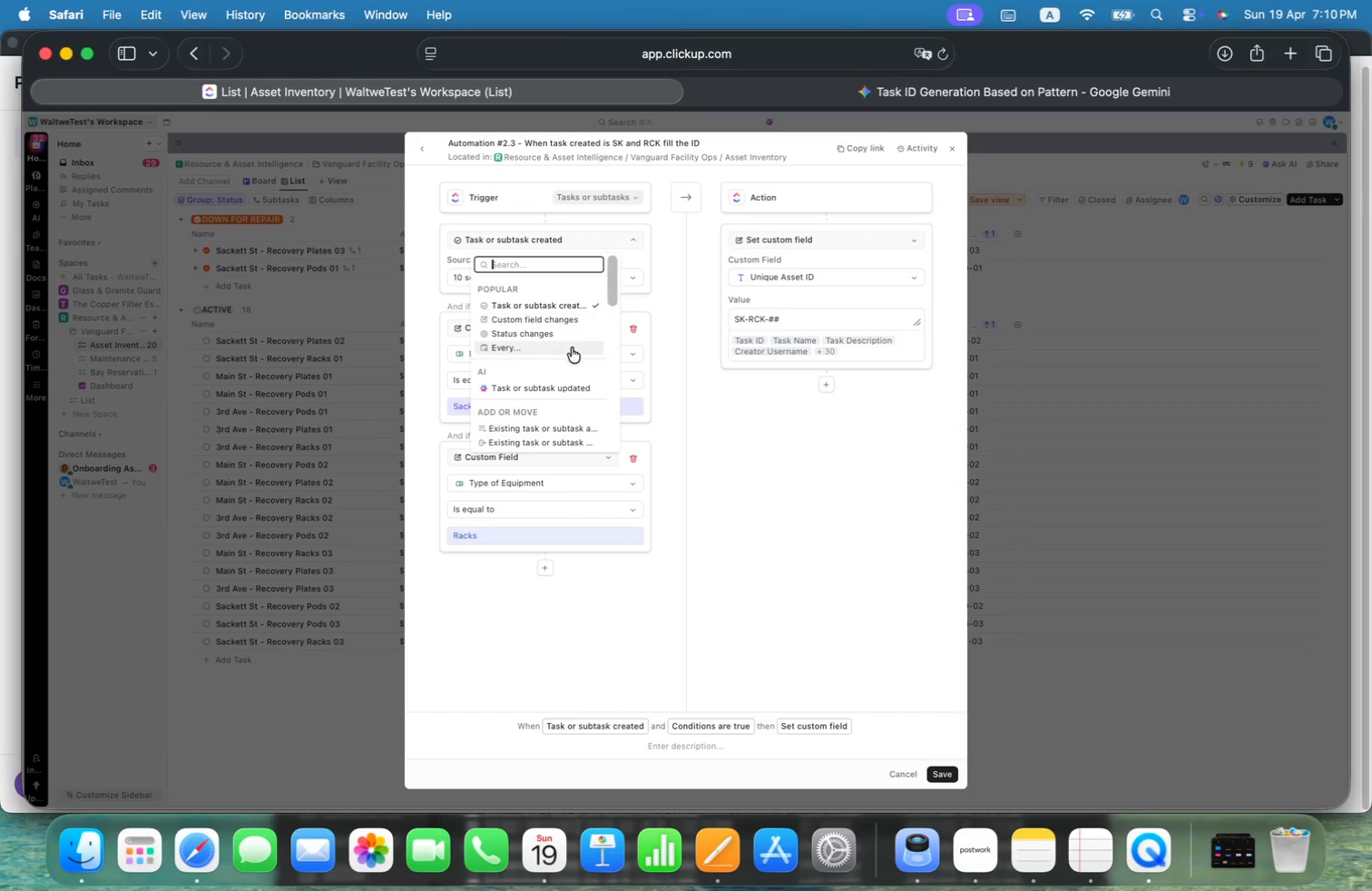 
left_click([561, 322])
 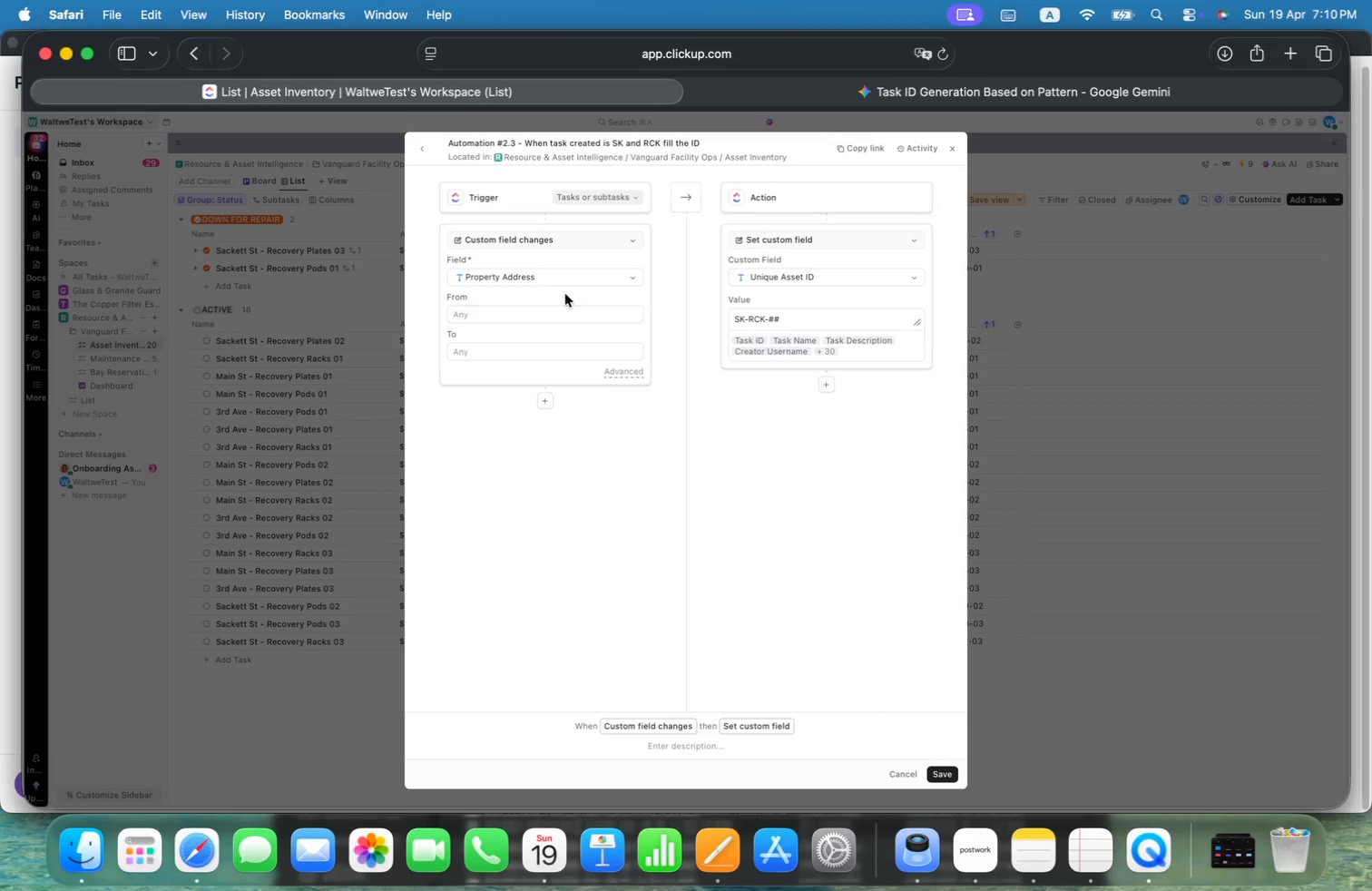 
left_click([570, 276])
 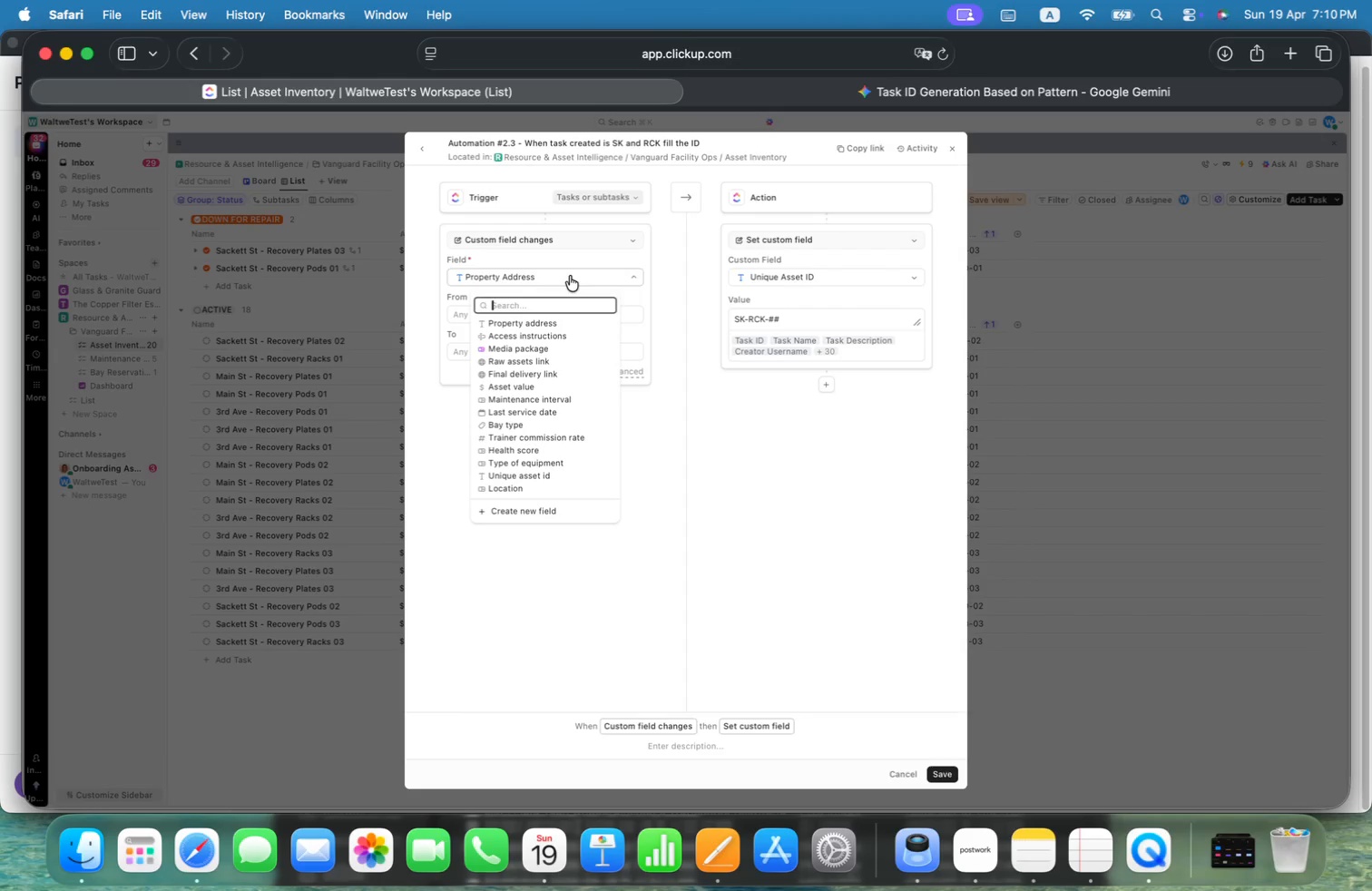 
type(lo)
 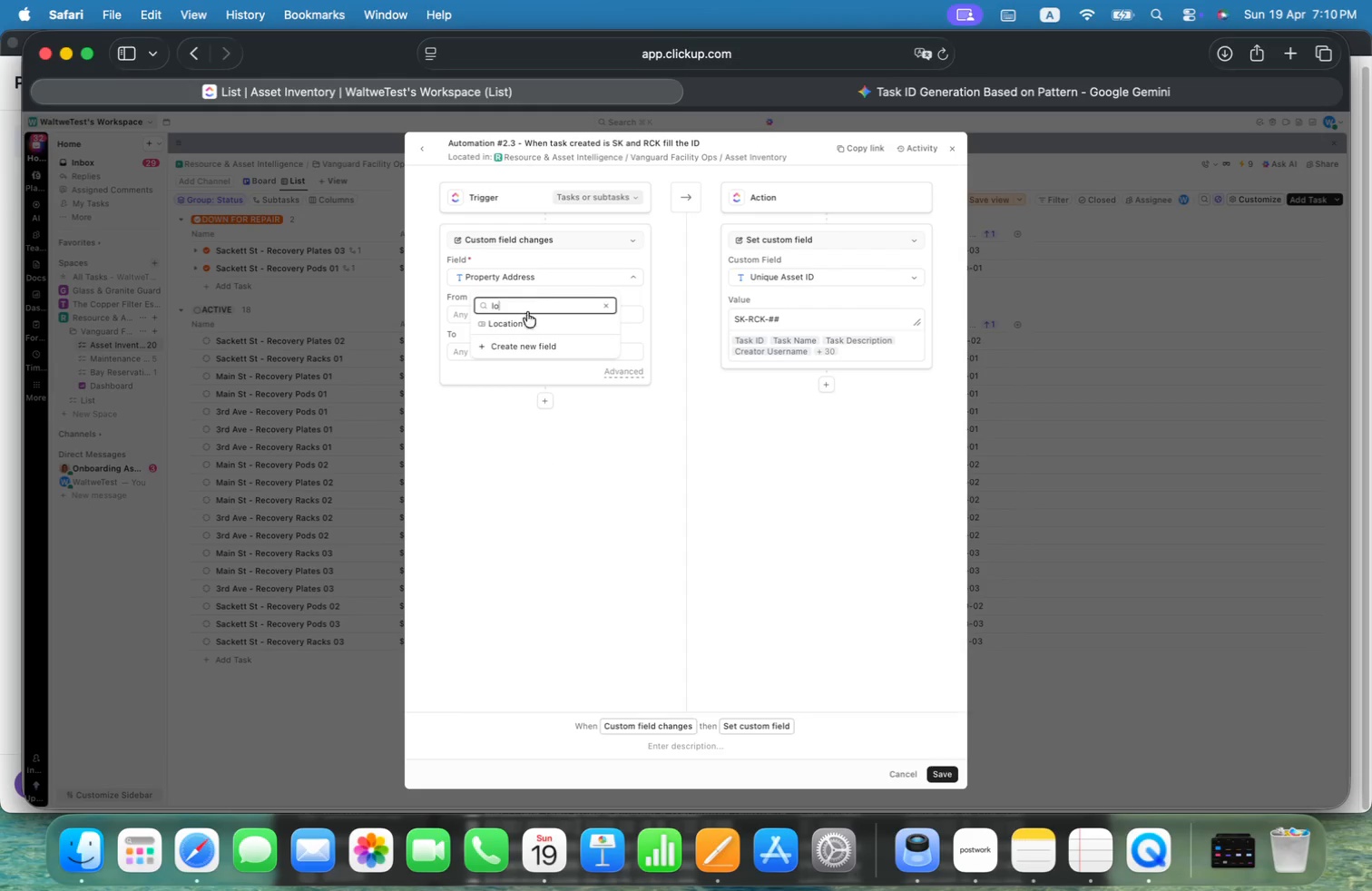 
left_click([517, 325])
 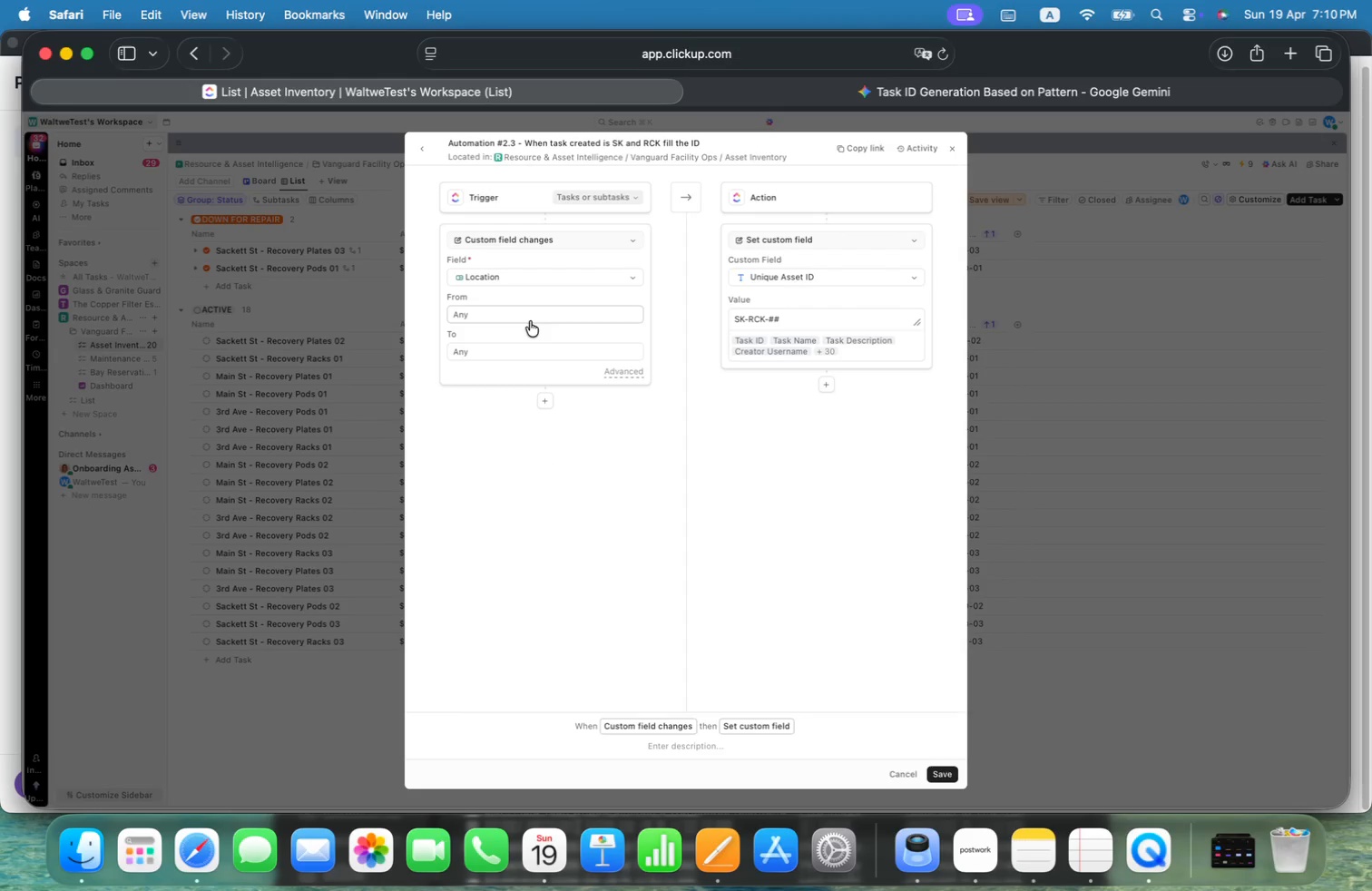 
mouse_move([518, 363])
 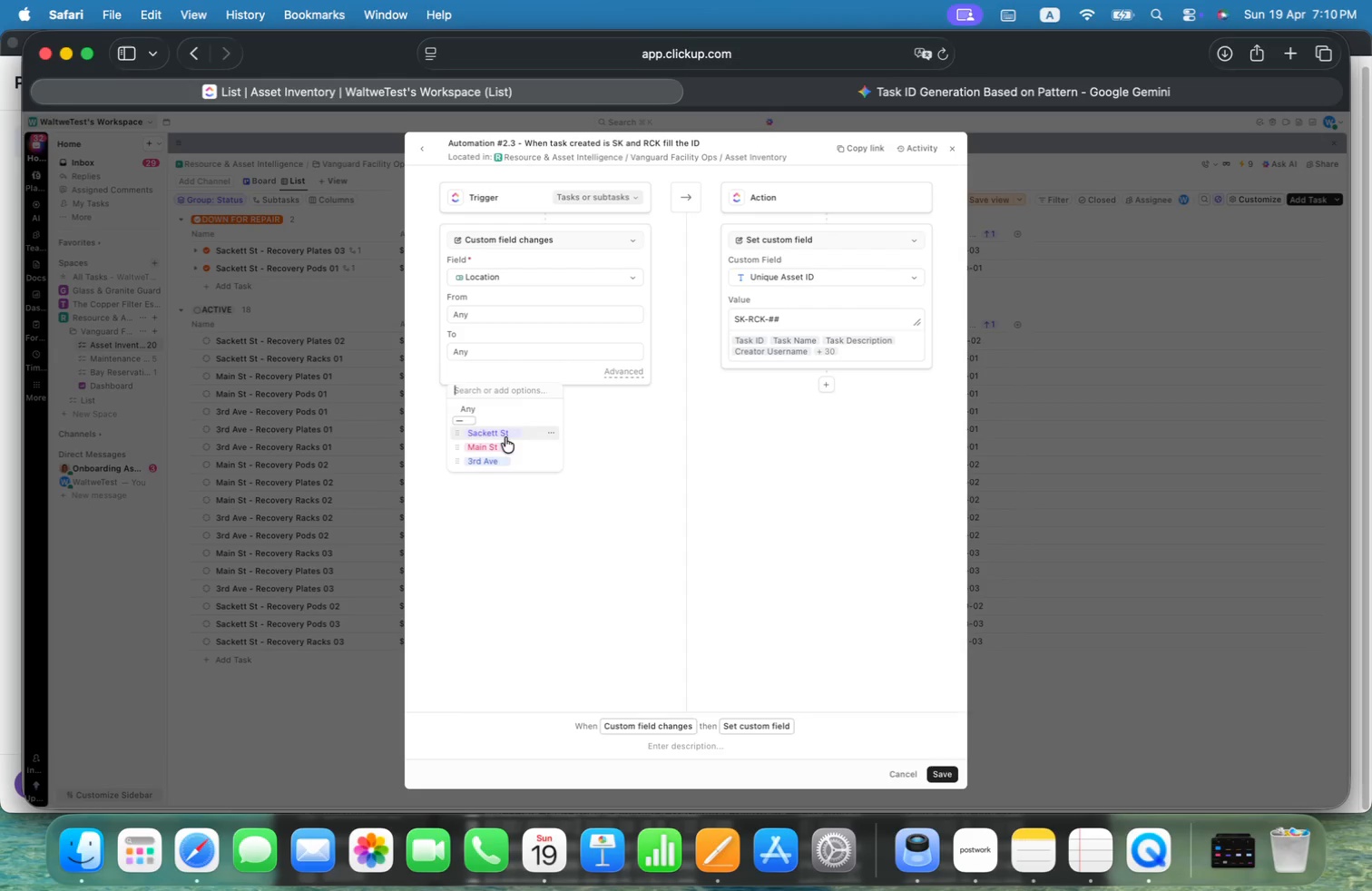 
left_click([506, 433])
 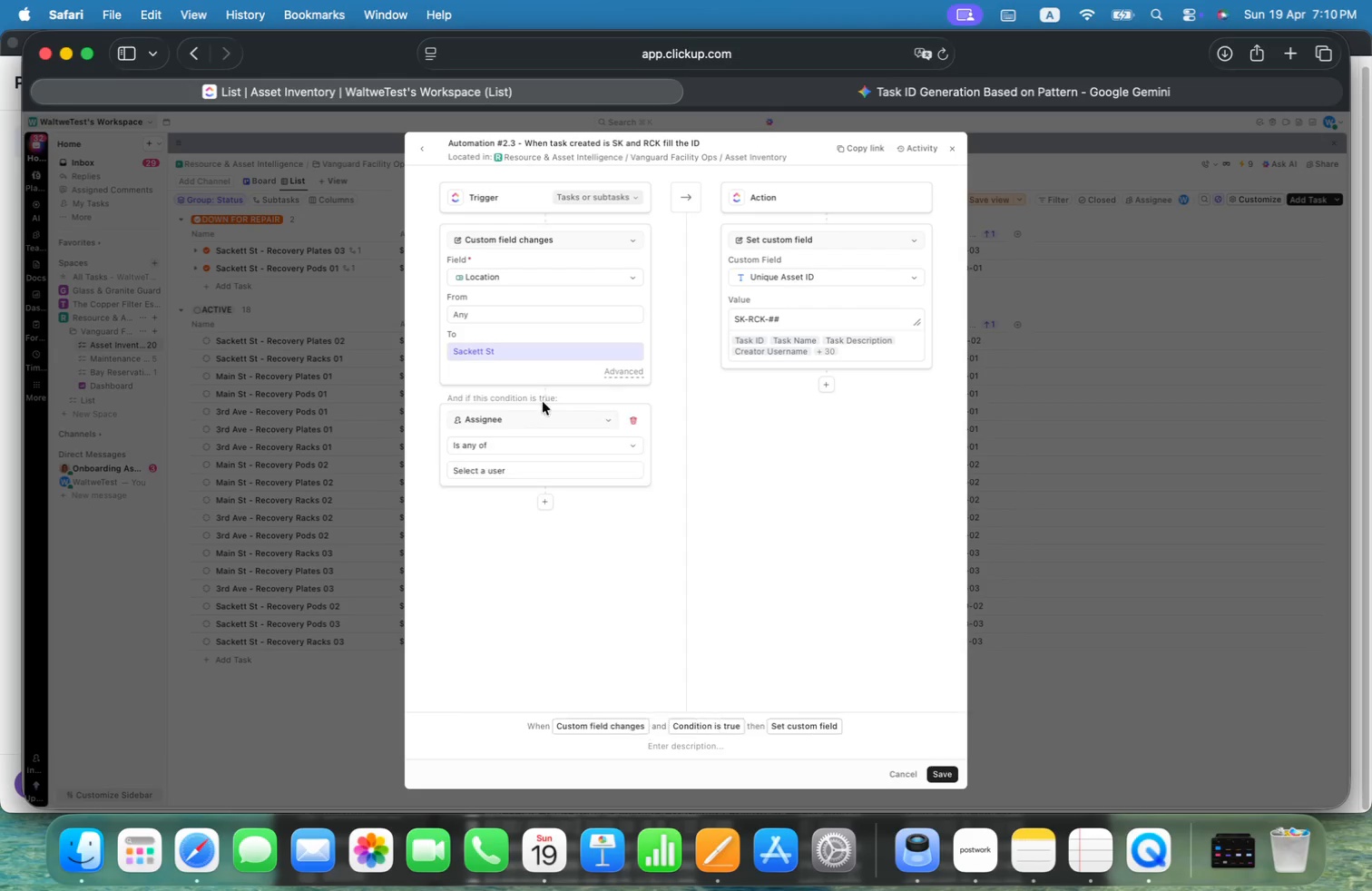 
left_click([545, 419])
 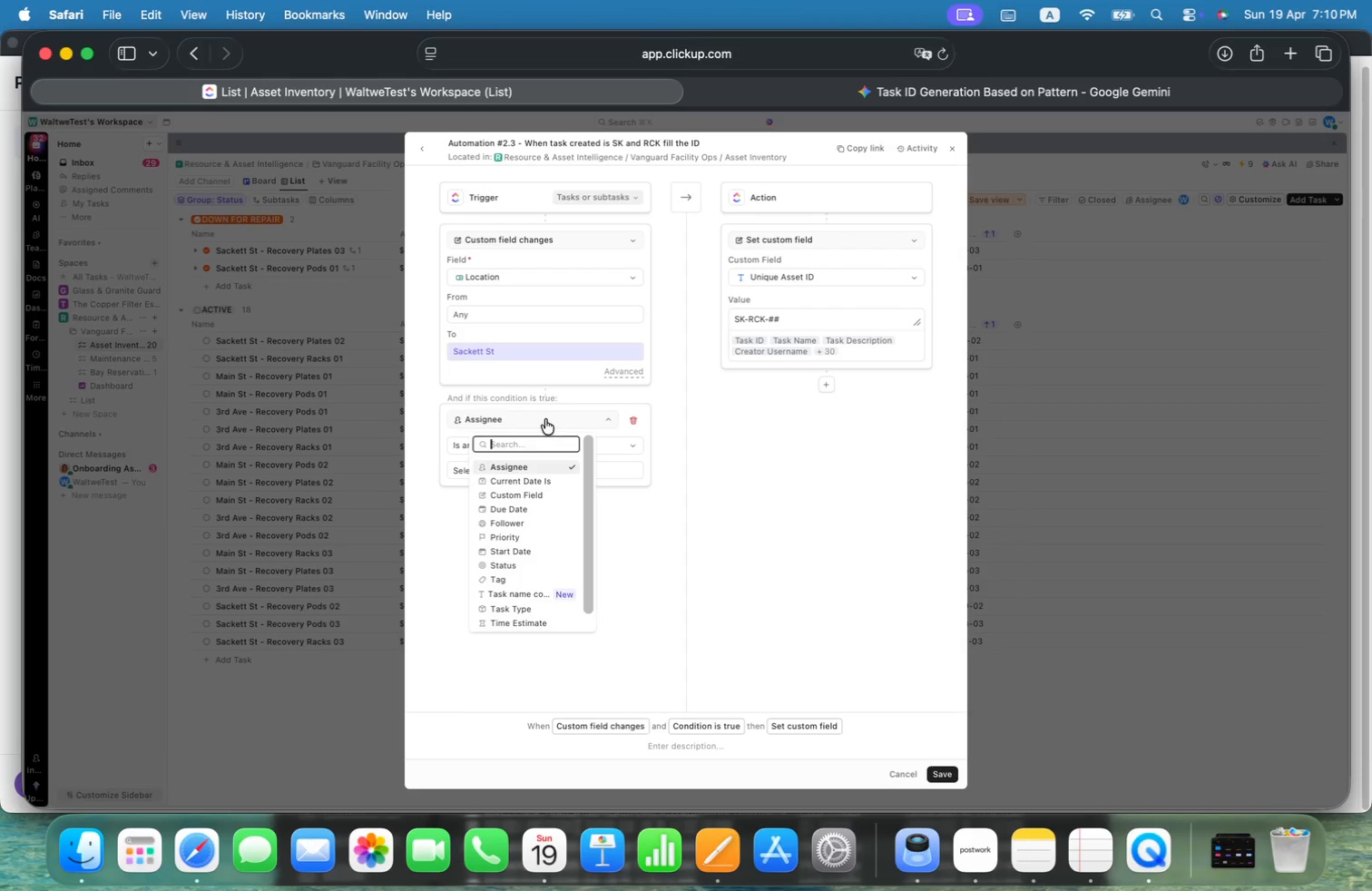 
type(cu)
 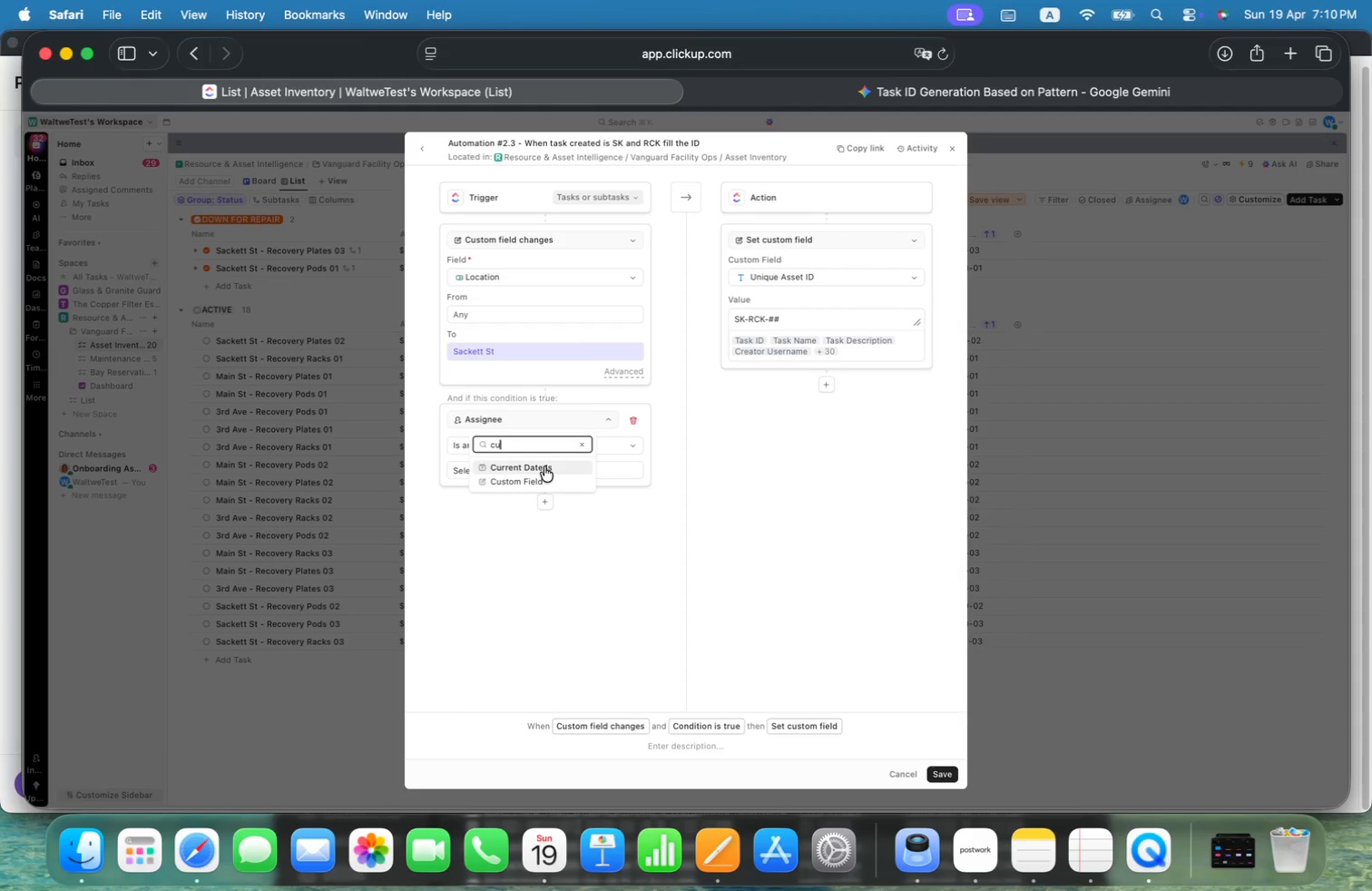 
left_click([537, 480])
 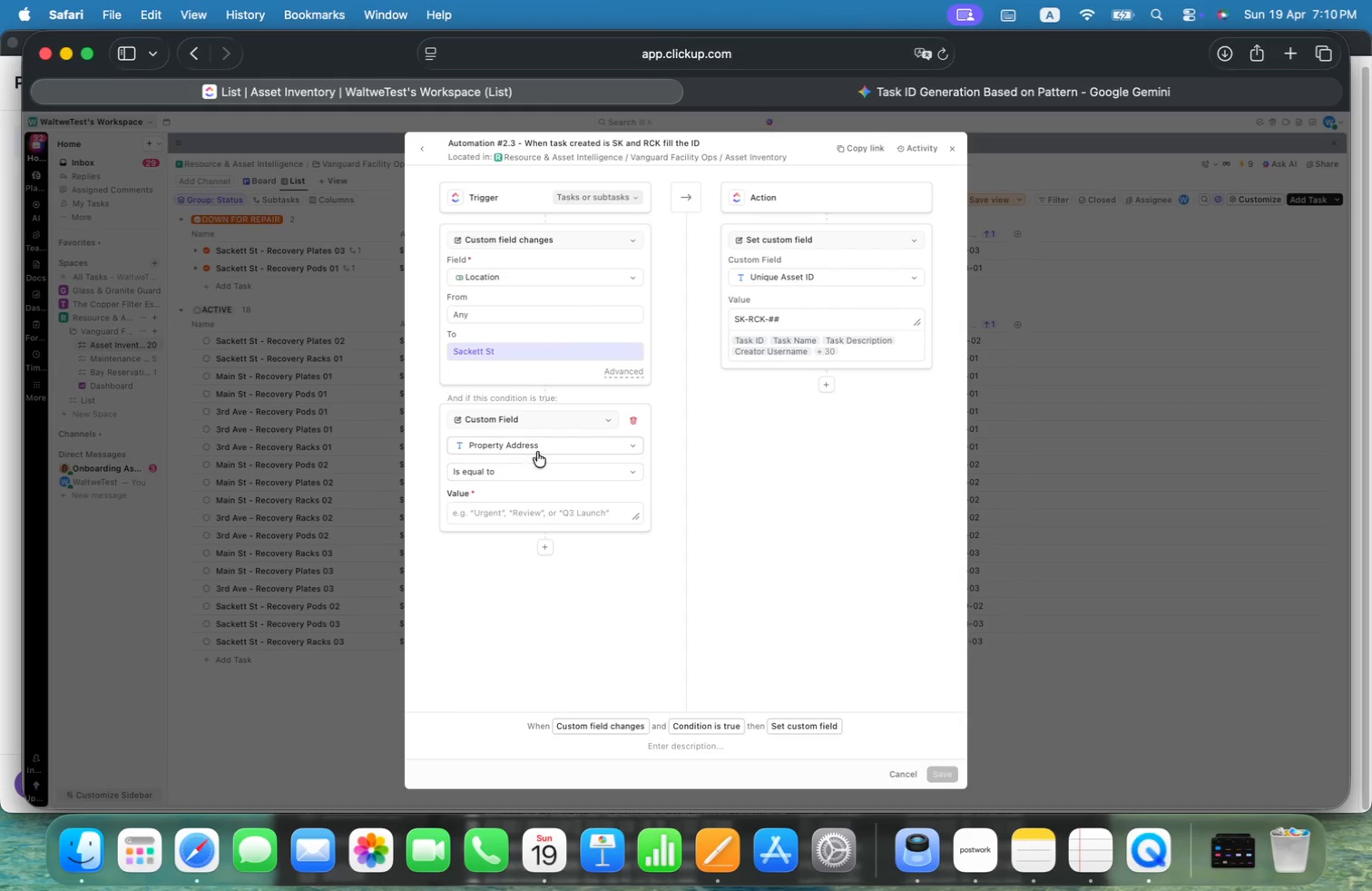 
left_click([538, 450])
 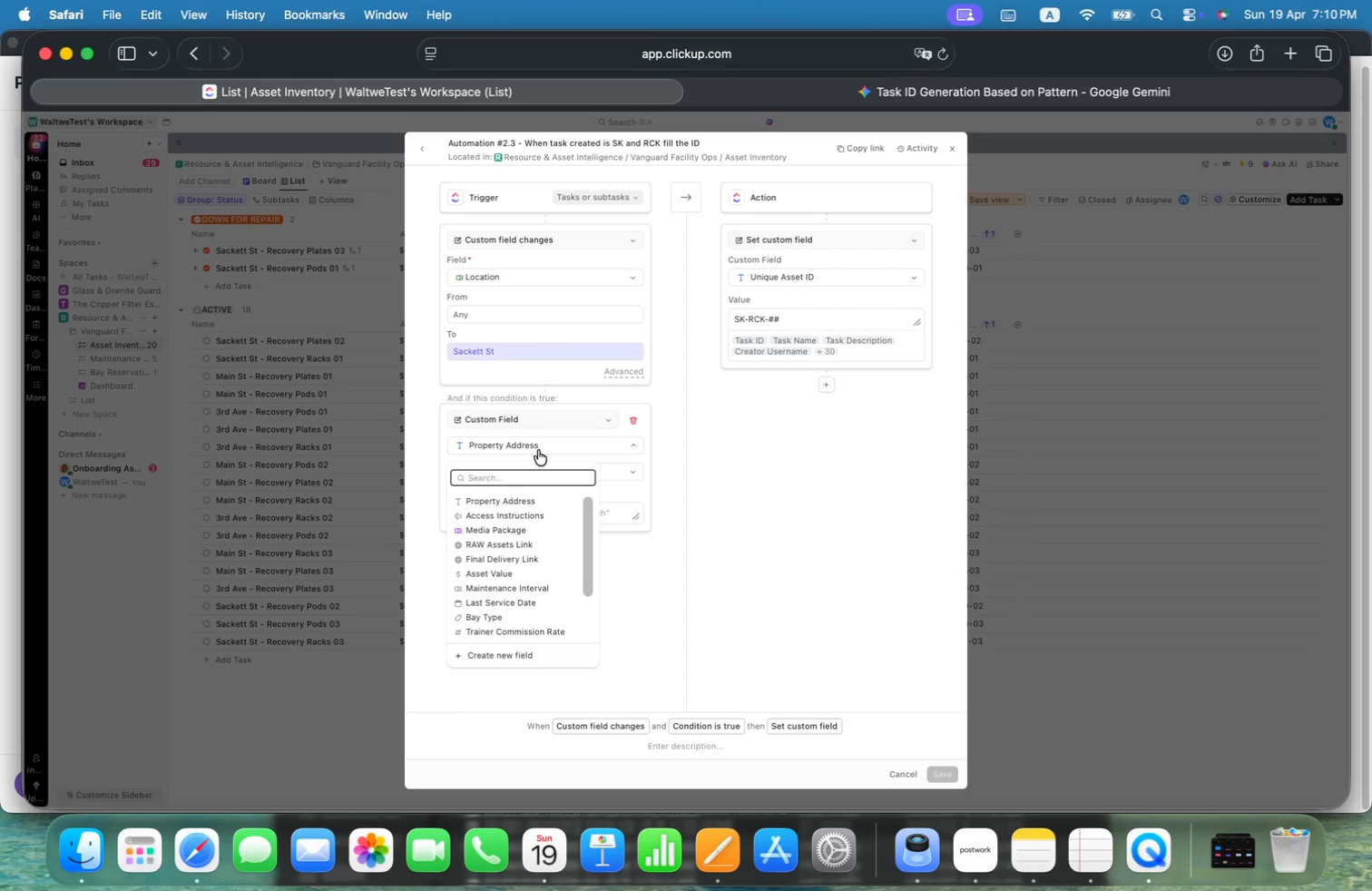 
type(ty)
 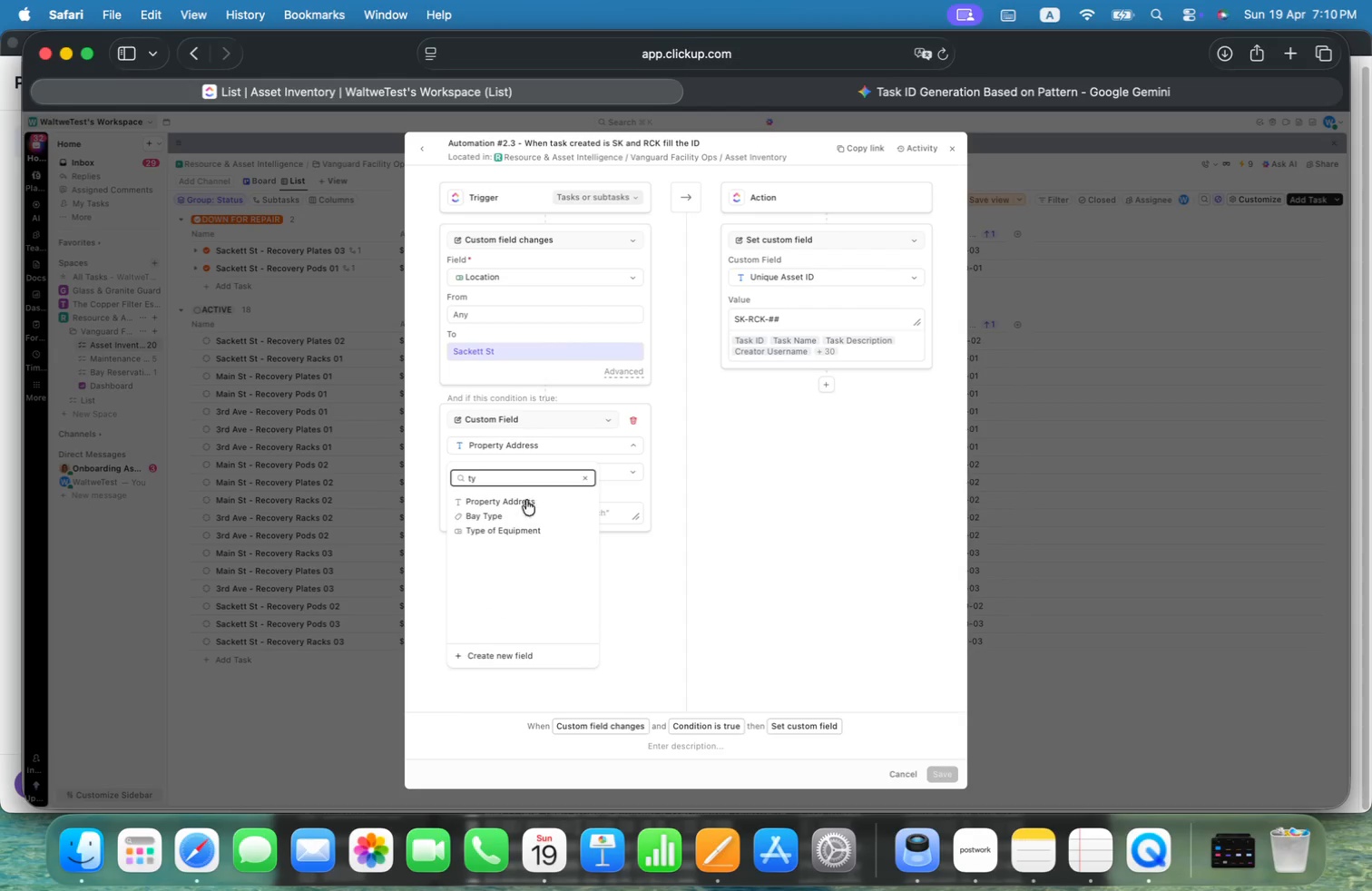 
left_click([505, 530])
 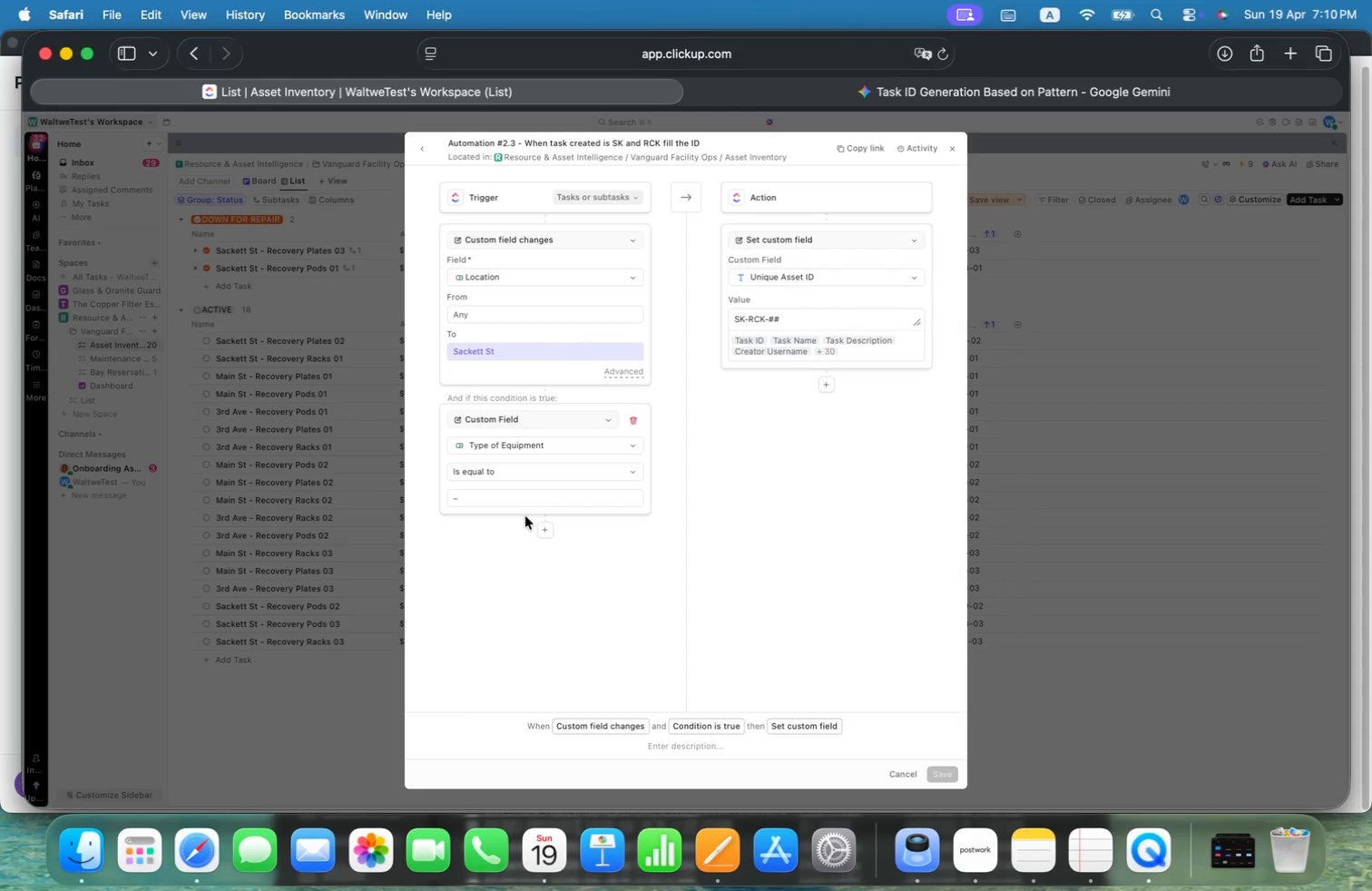 
left_click([524, 502])
 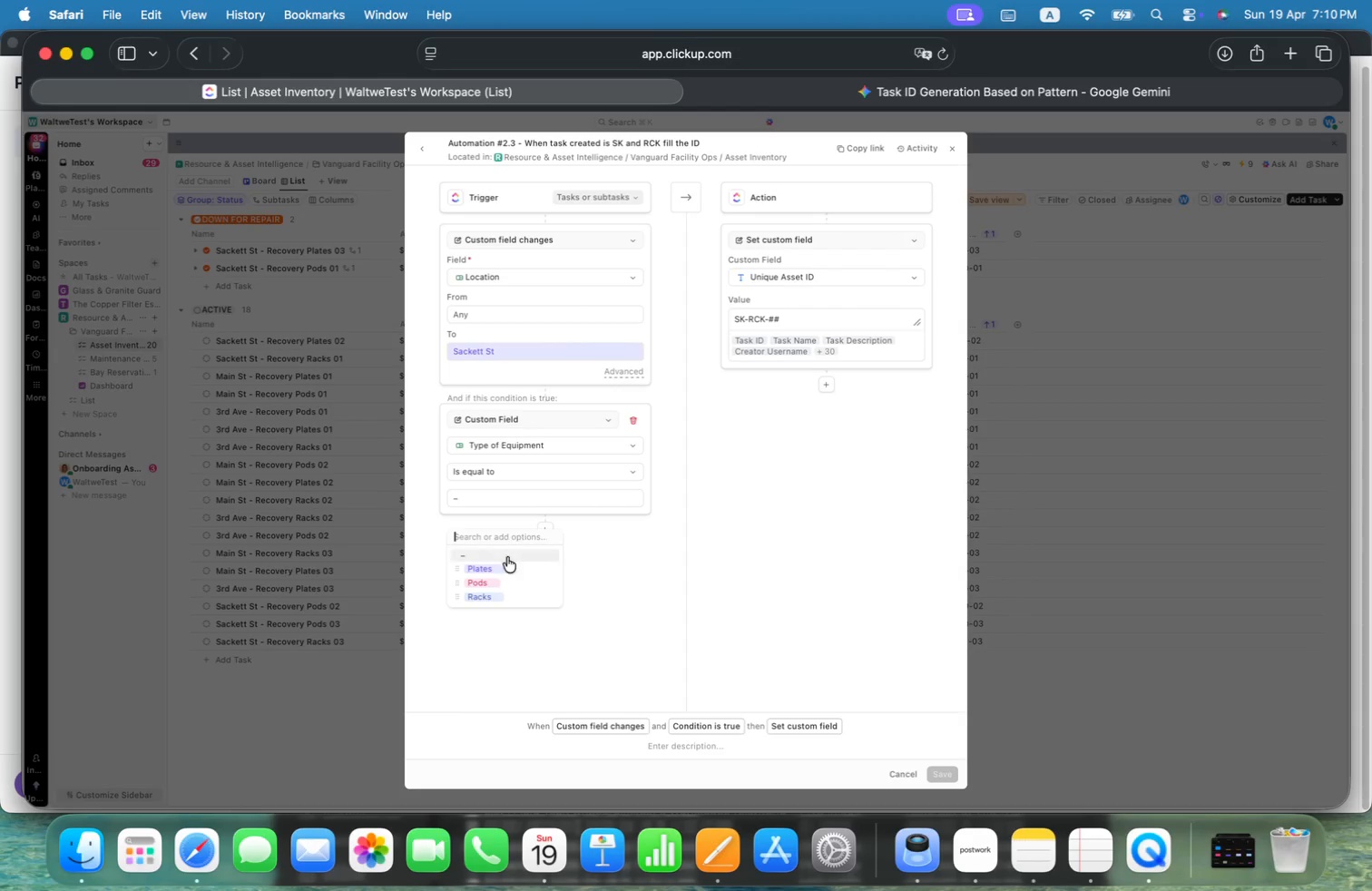 
left_click([506, 592])
 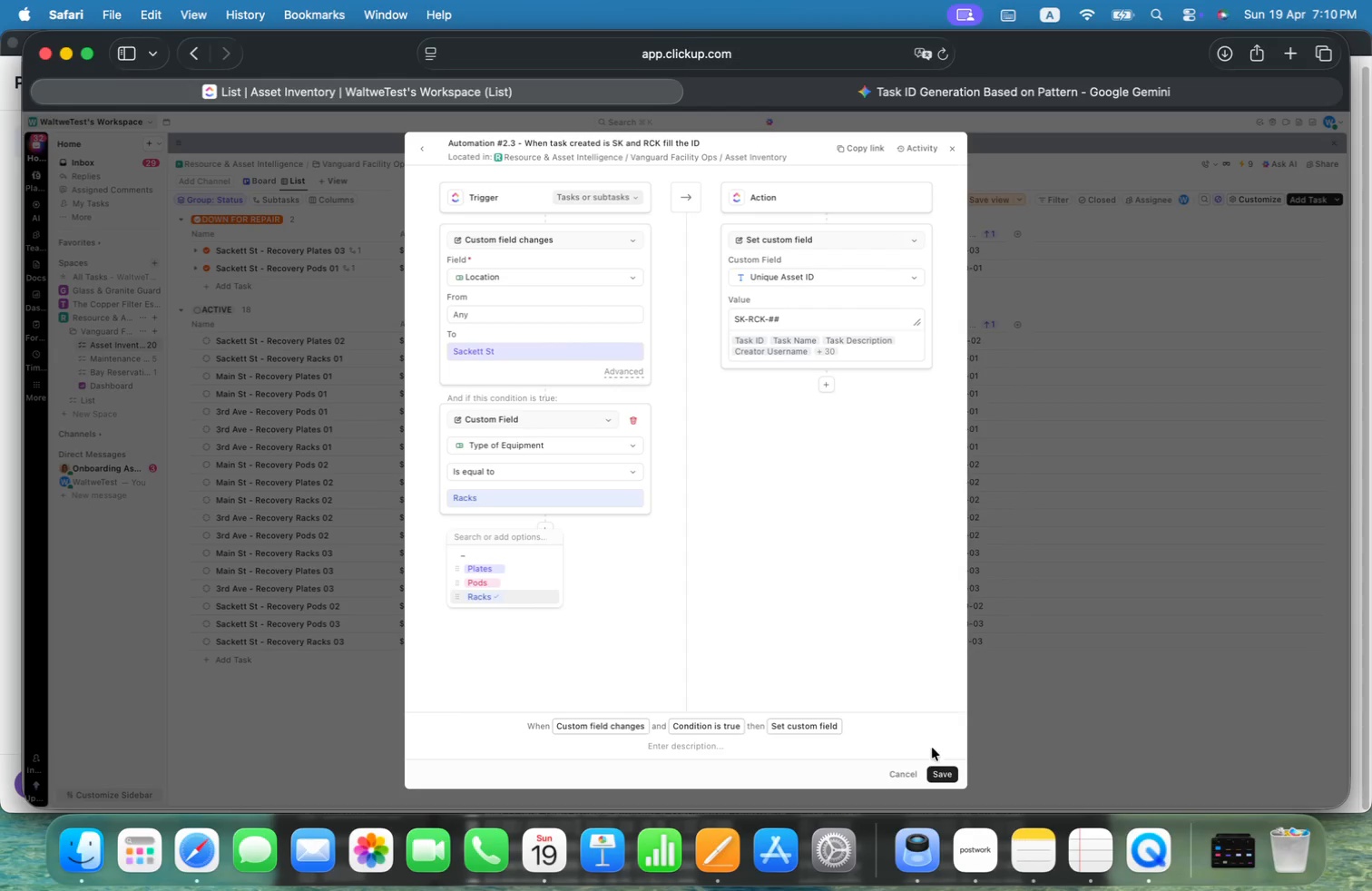 
left_click([946, 773])
 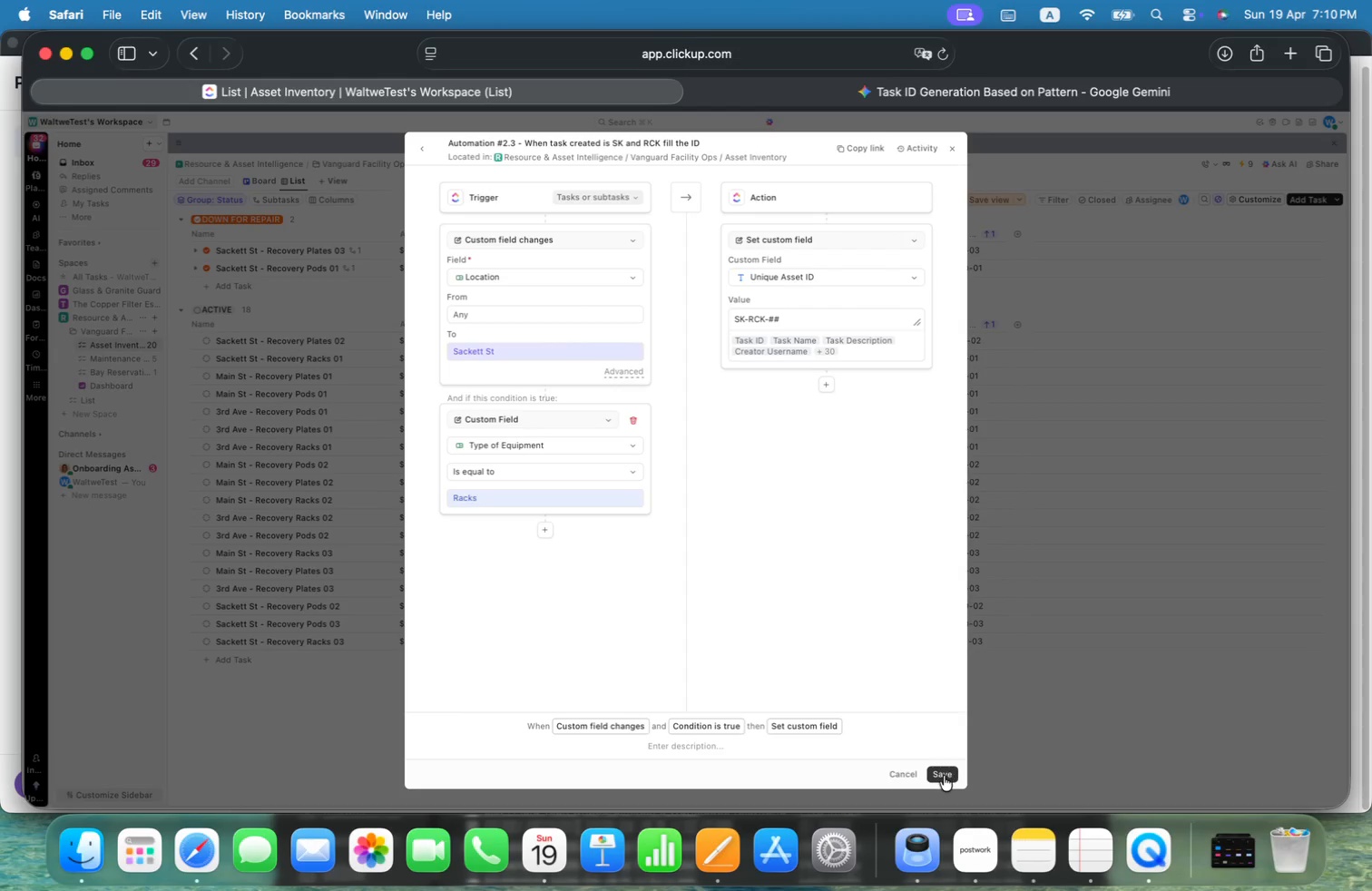 
left_click([944, 776])
 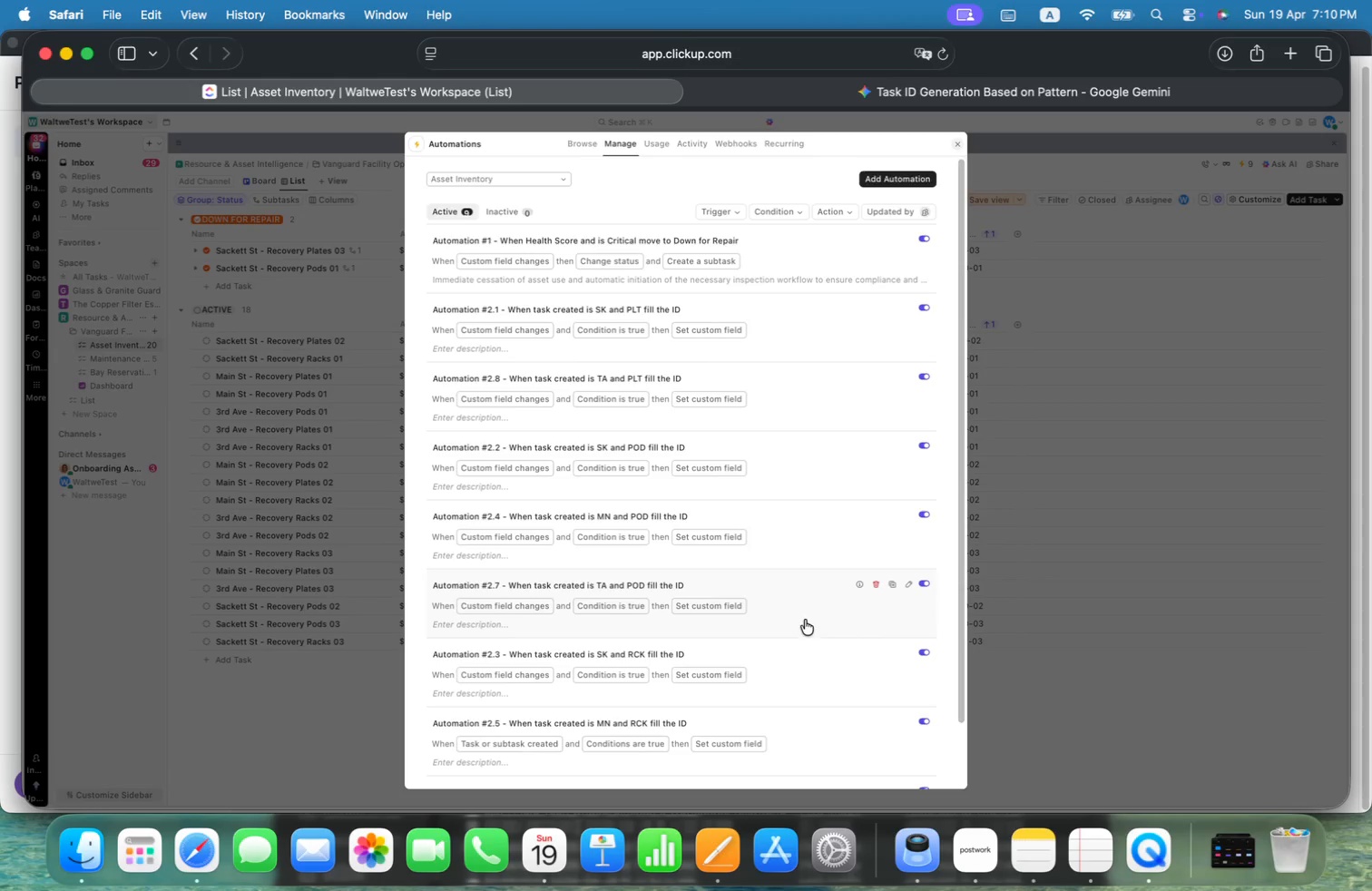 
left_click([820, 730])
 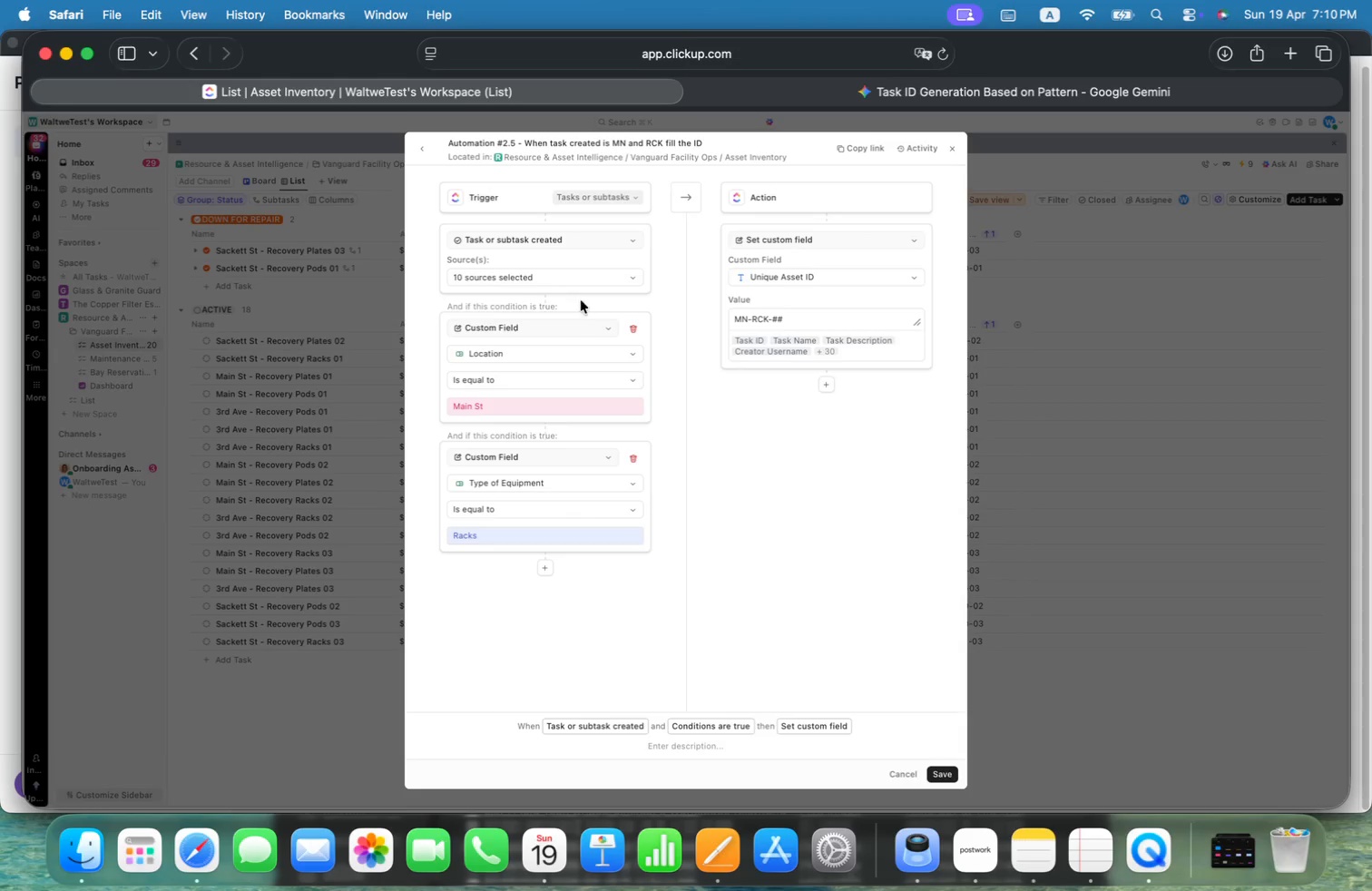 
left_click([609, 235])
 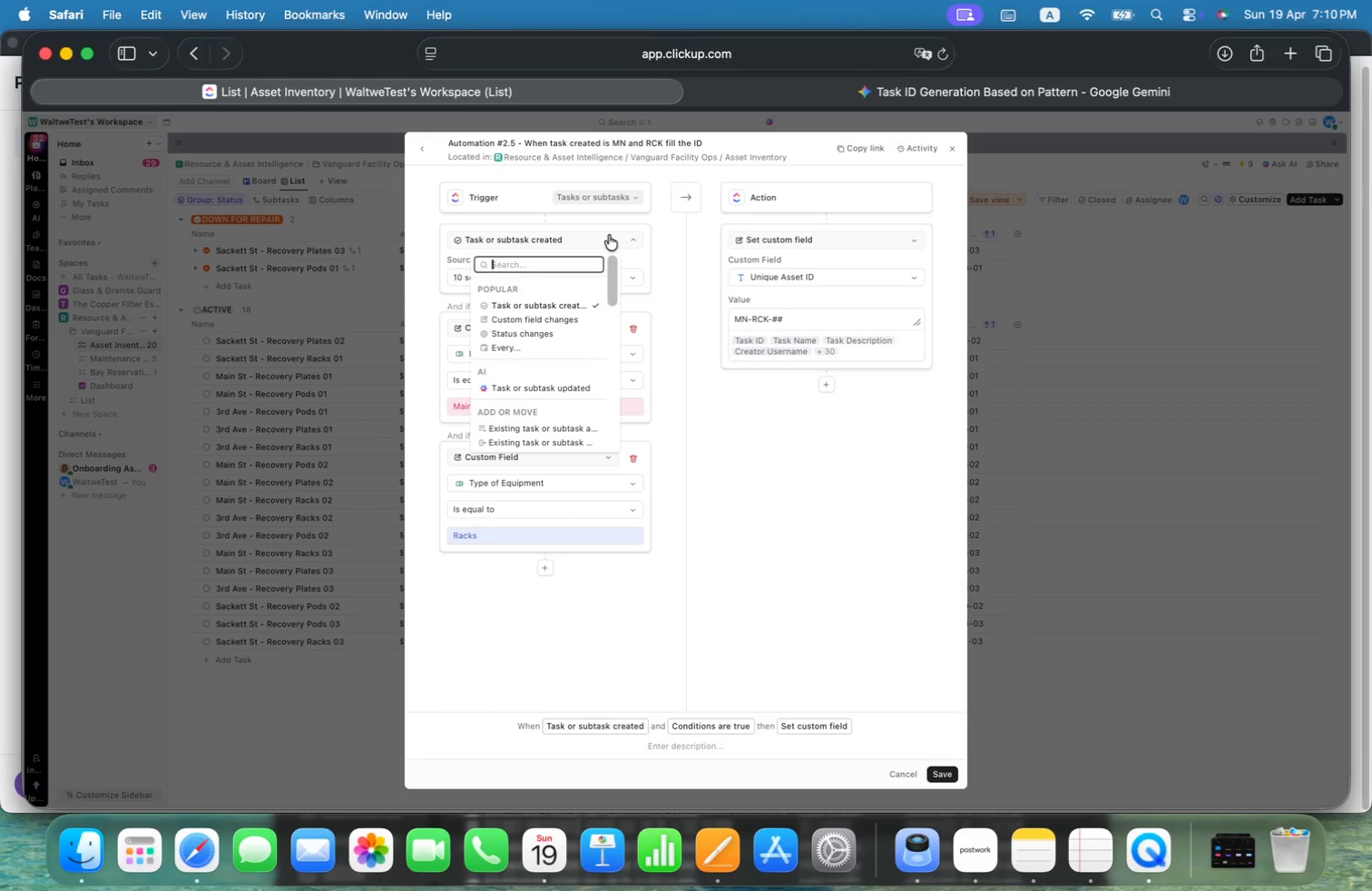 
type(cus)
 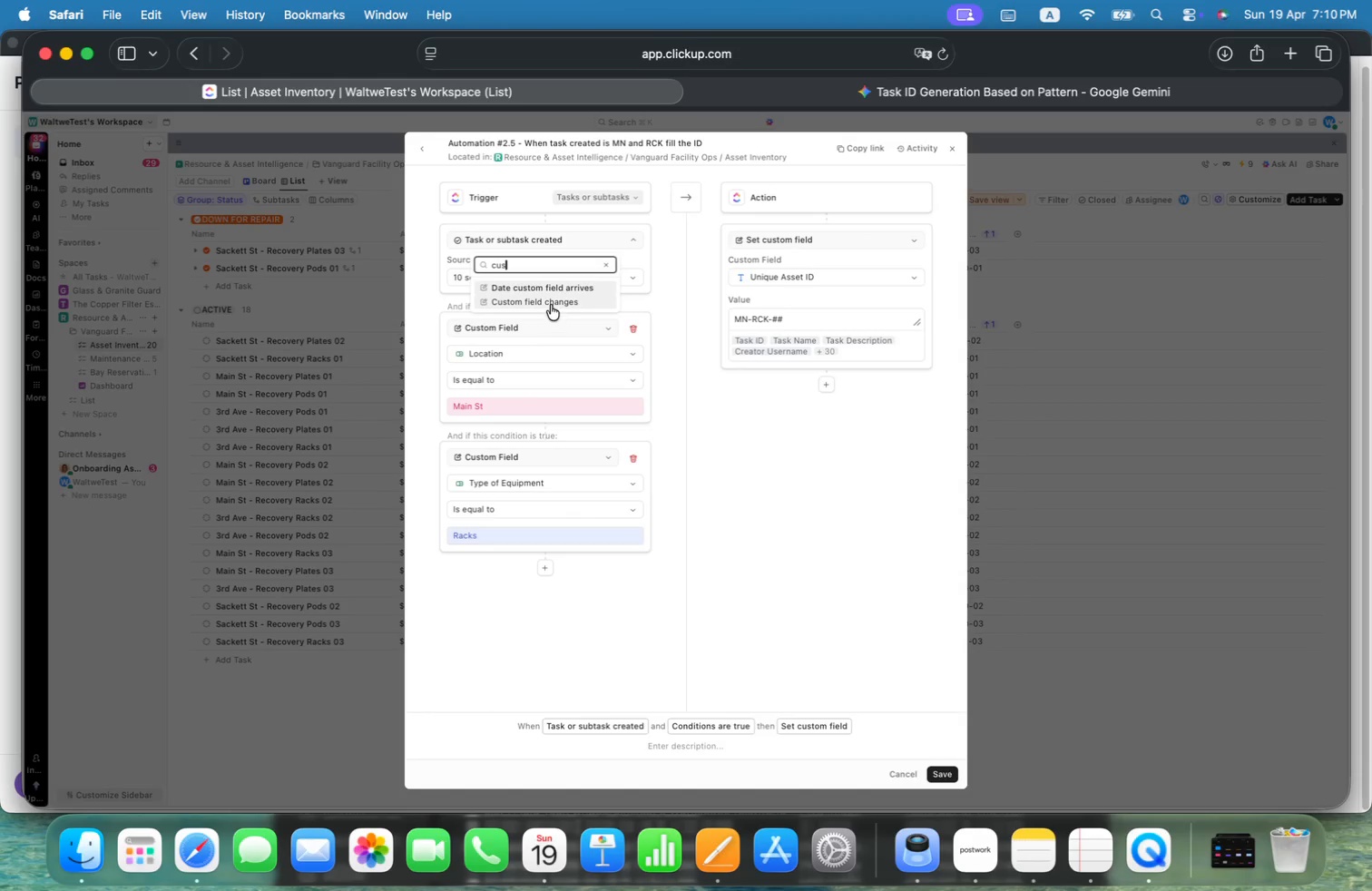 
left_click([550, 299])
 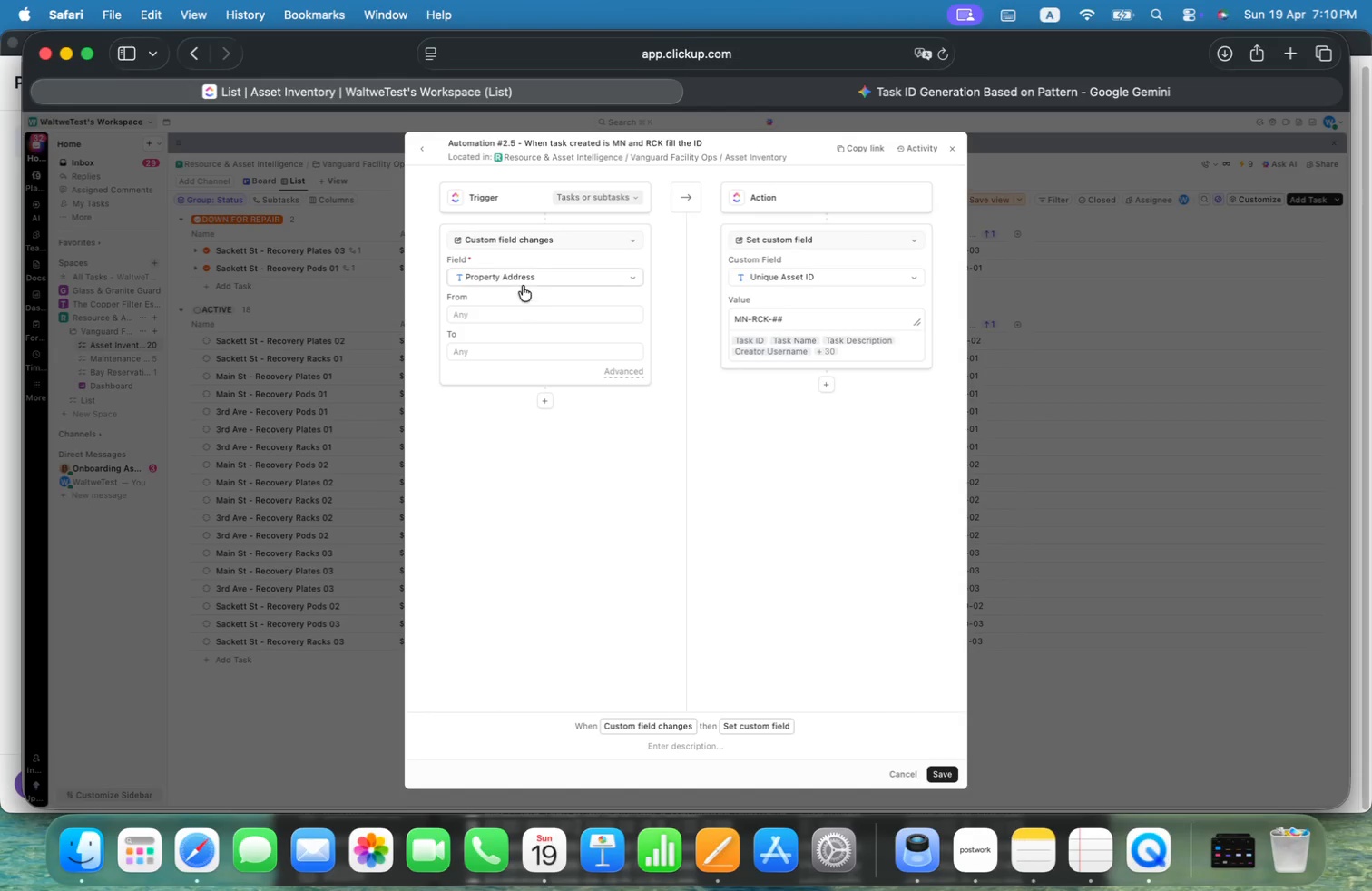 
left_click([534, 275])
 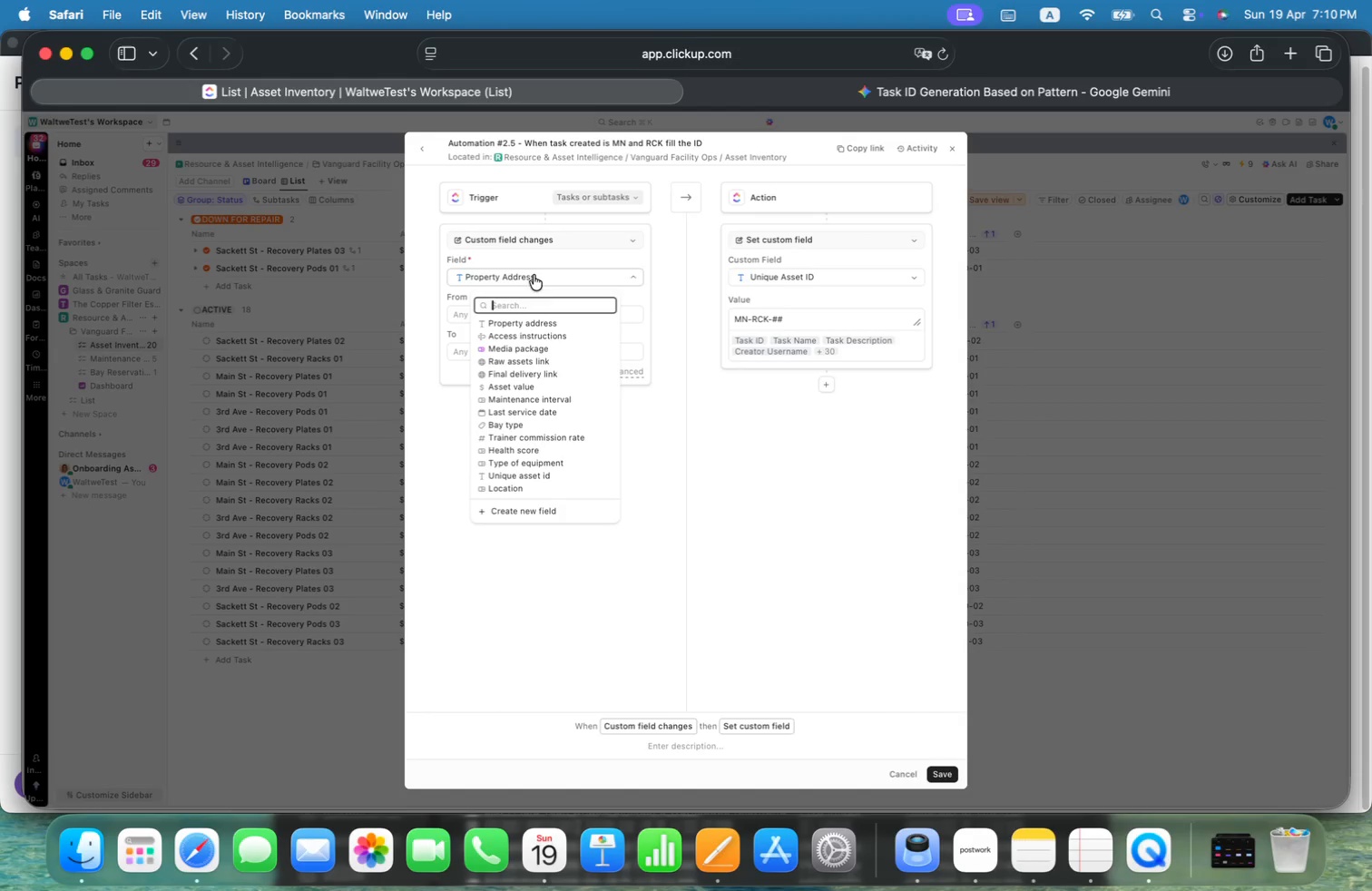 
type(loc)
 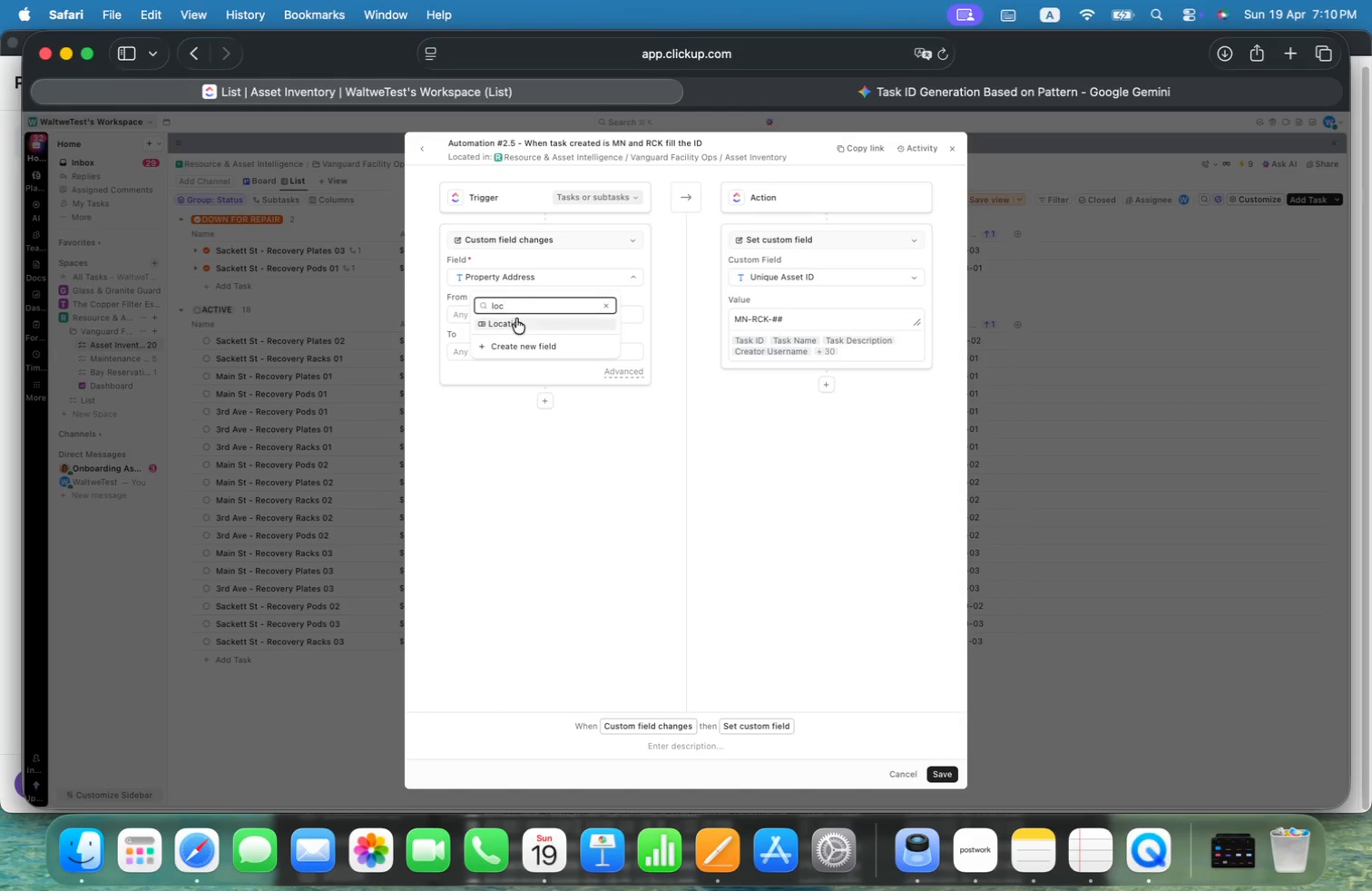 
left_click([513, 324])
 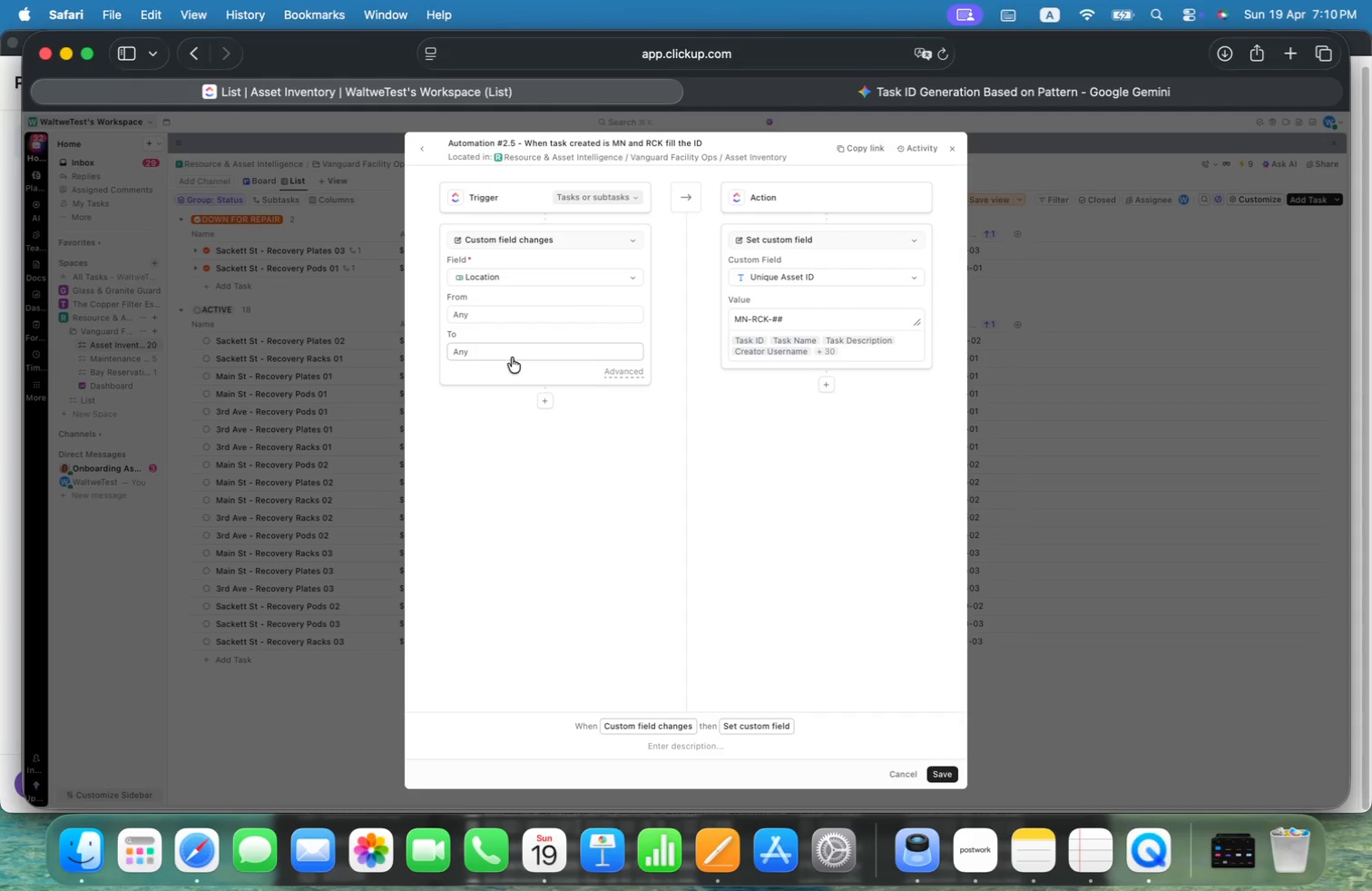 
left_click([512, 357])
 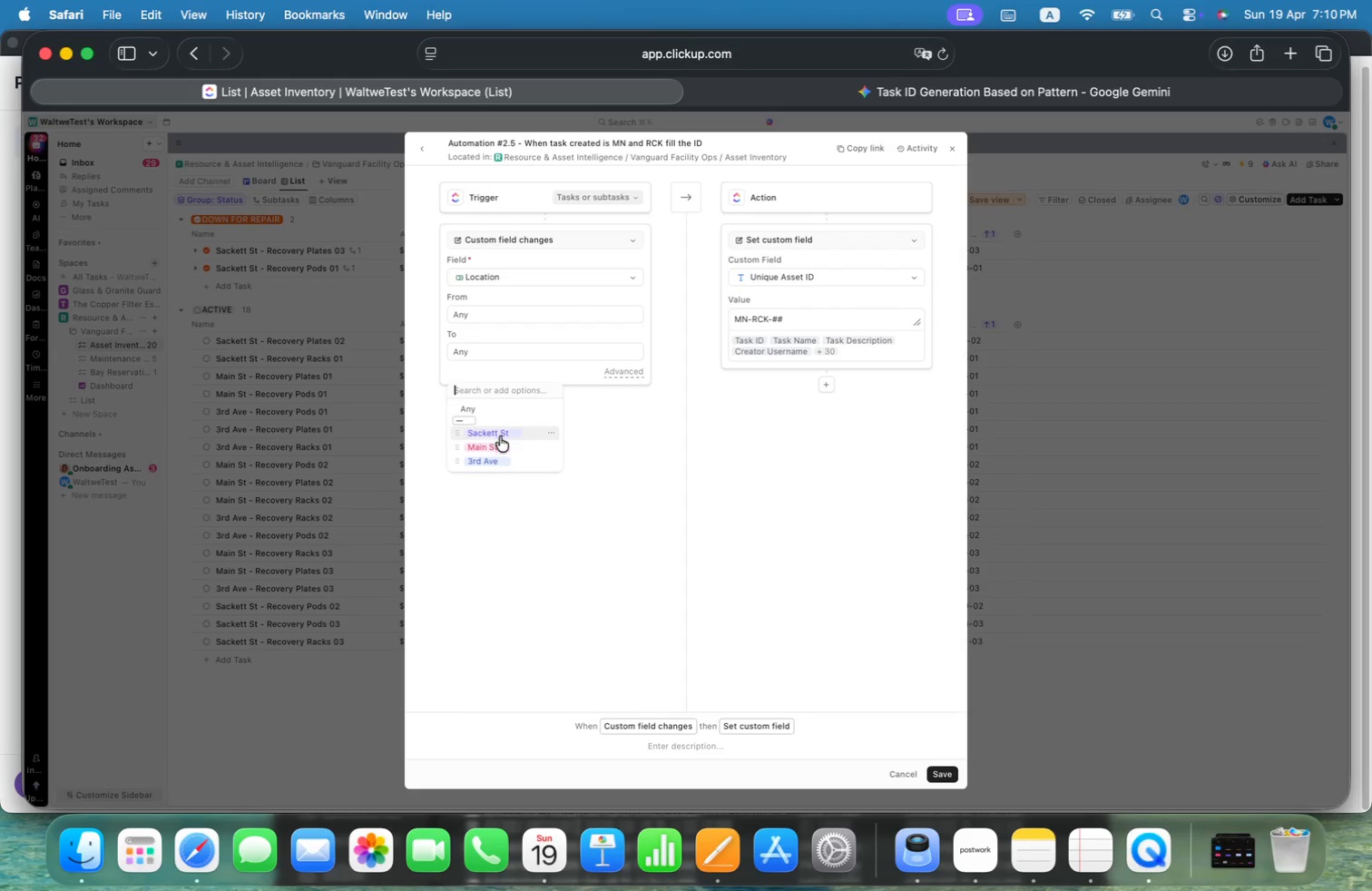 
left_click([503, 445])
 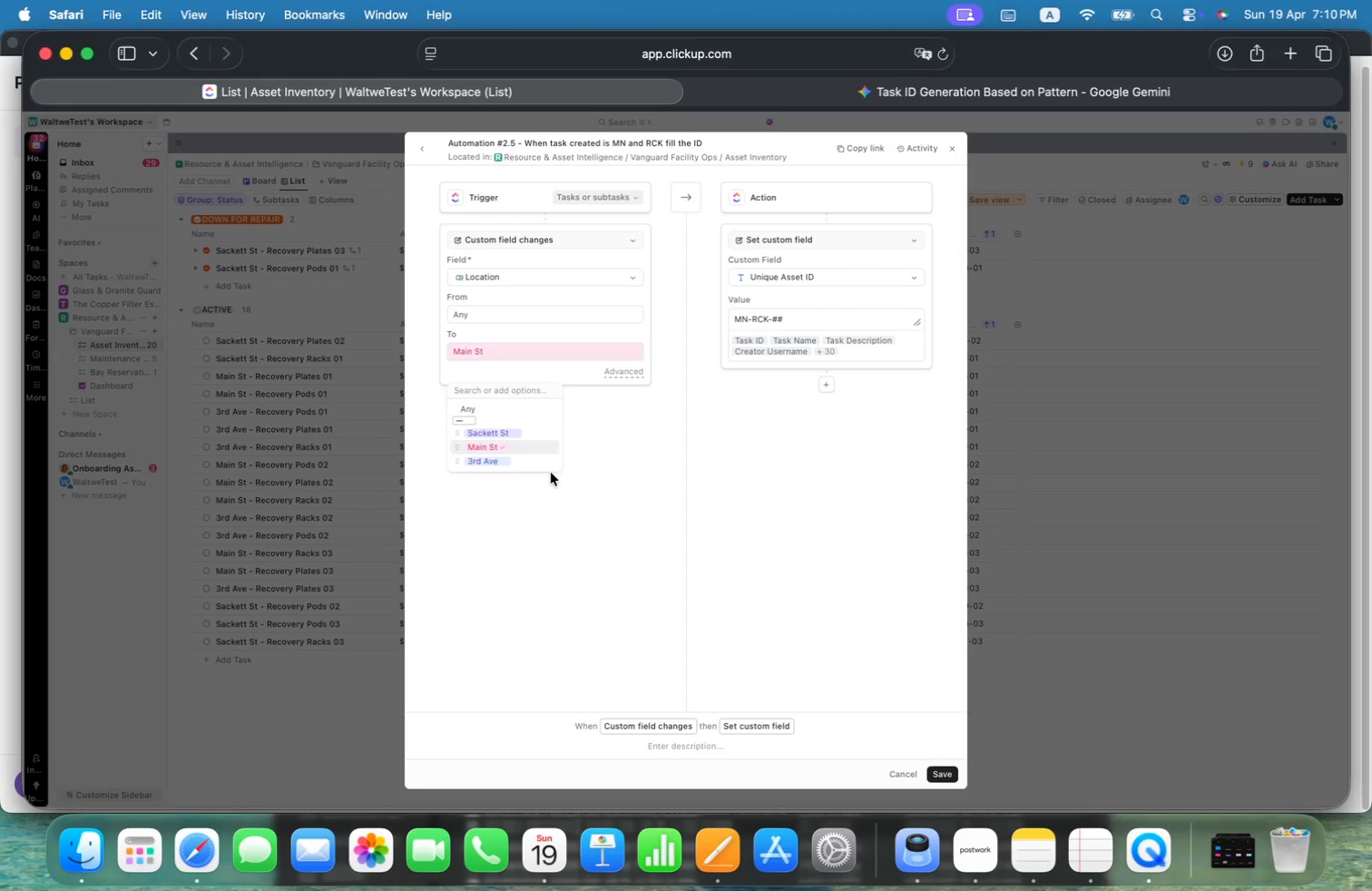 
left_click([642, 442])
 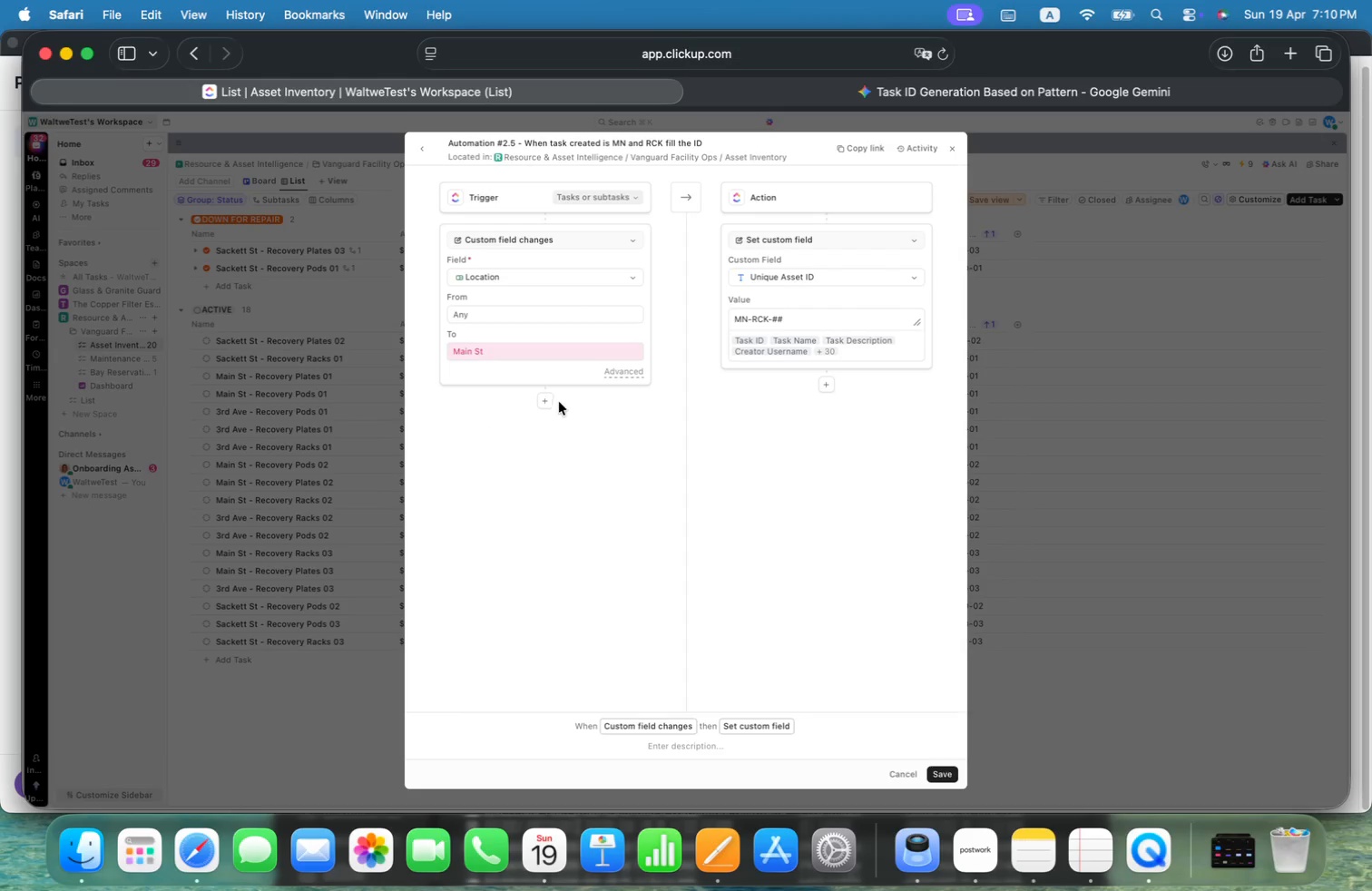 
left_click([547, 403])
 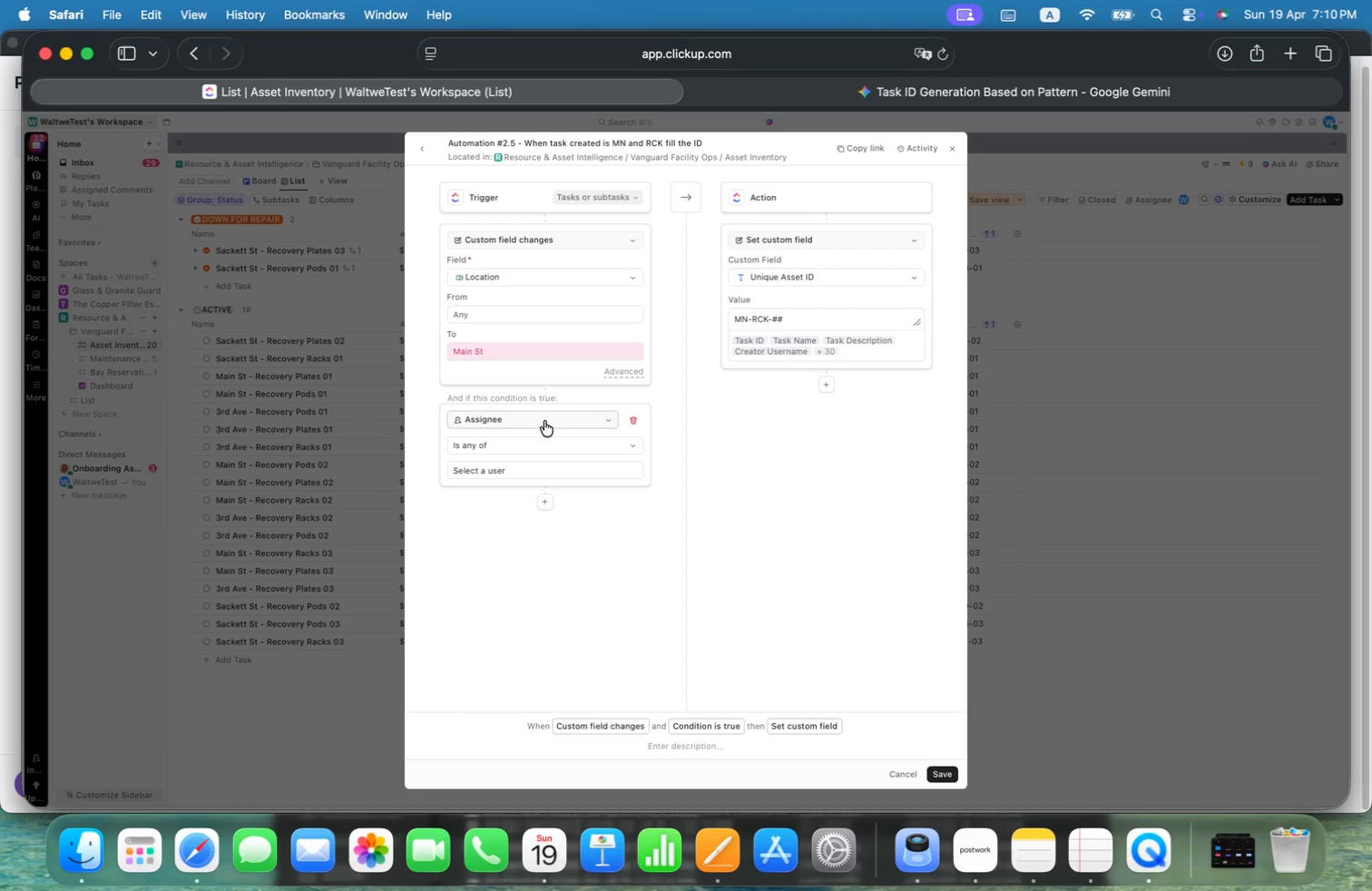 
left_click([544, 421])
 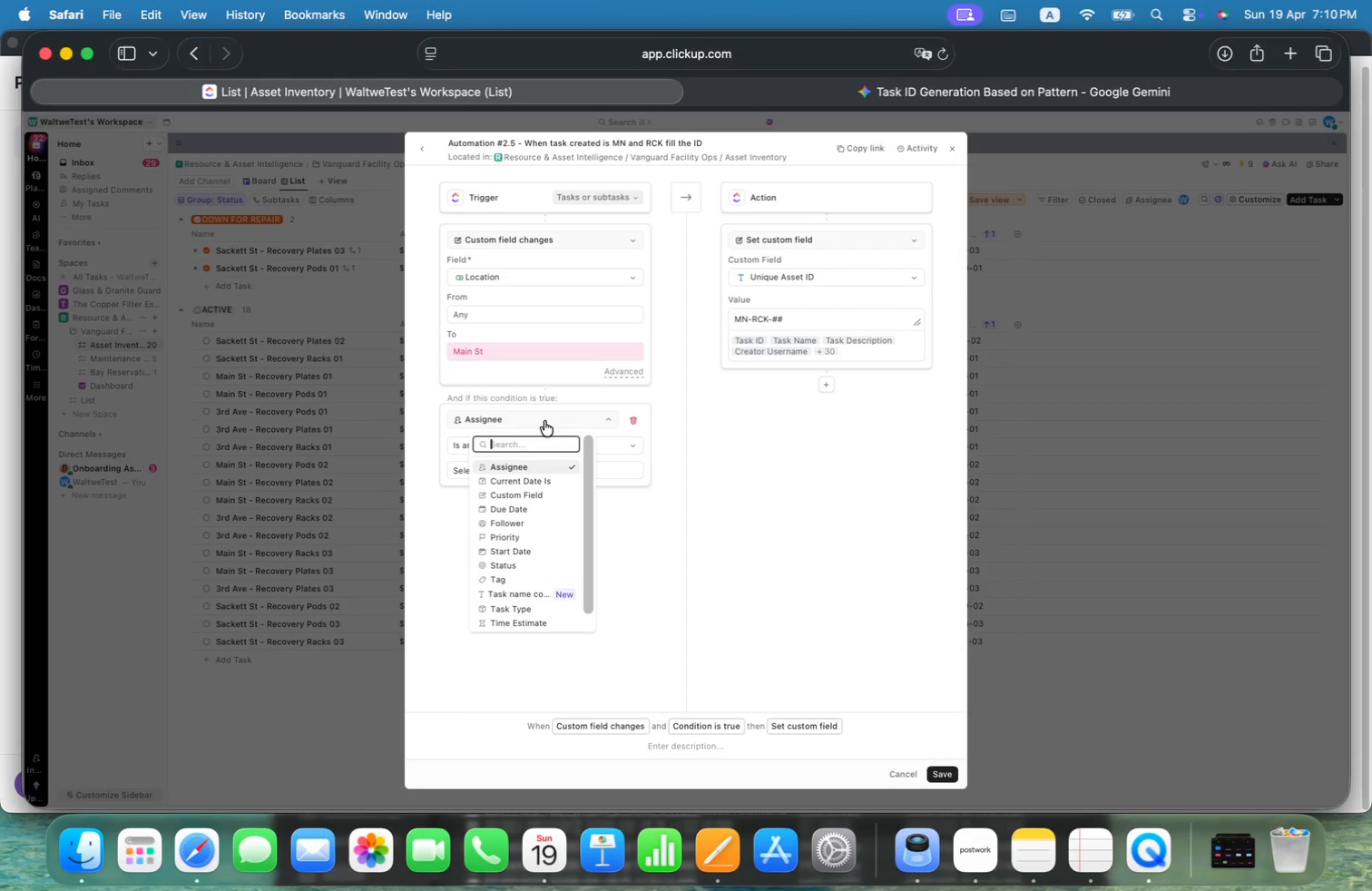 
key(C)
 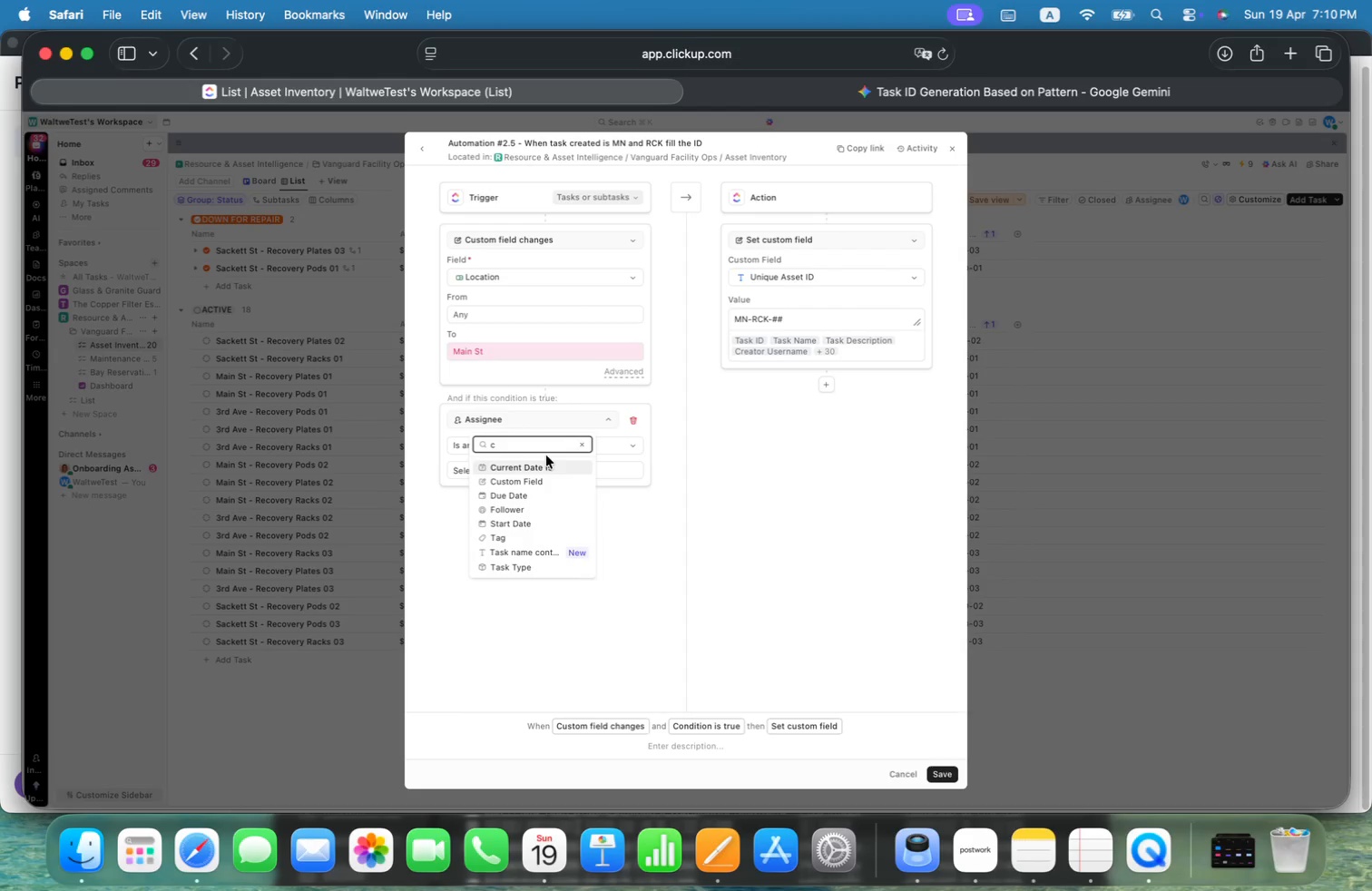 
left_click([526, 485])
 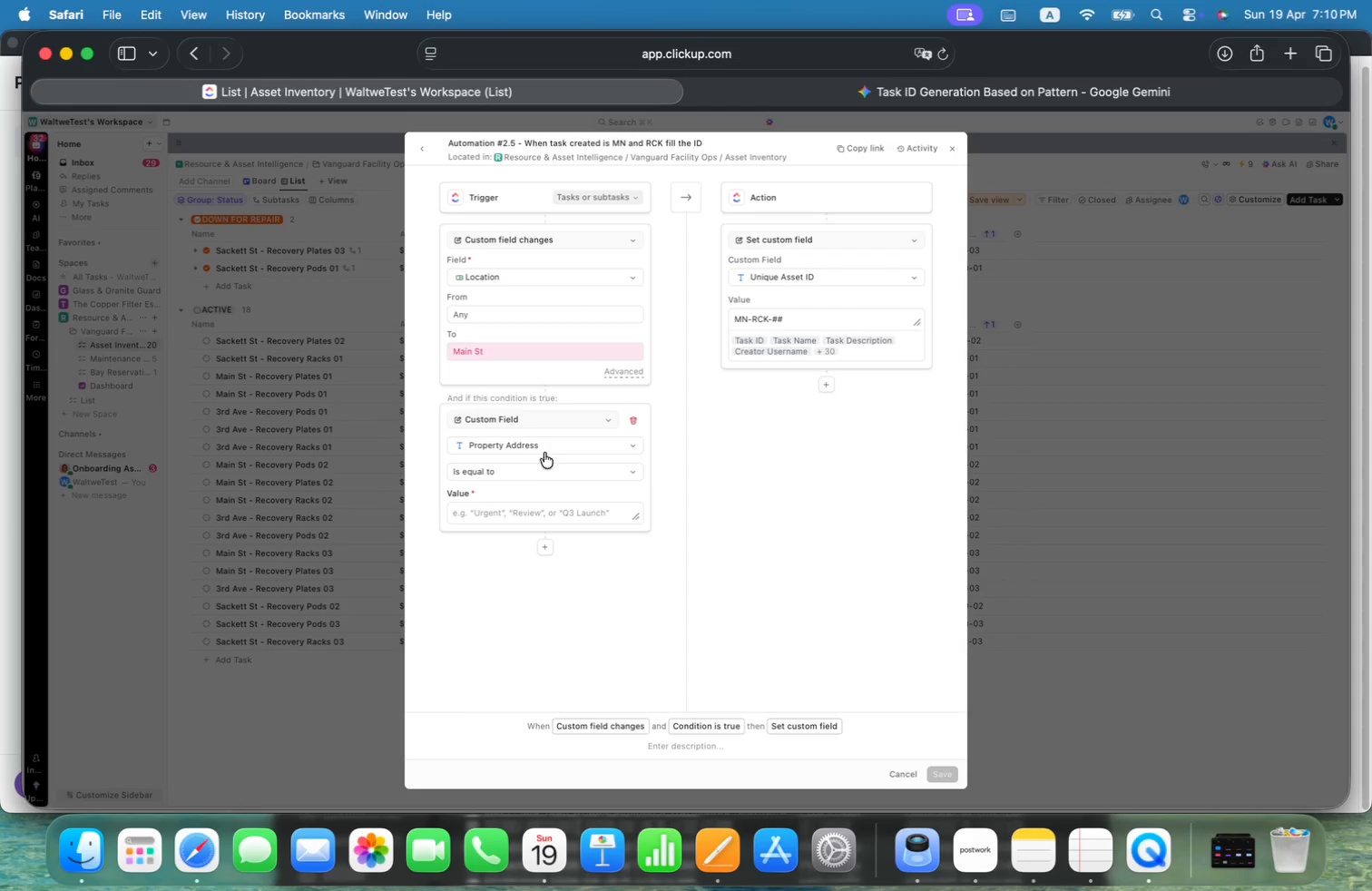 
left_click([547, 448])
 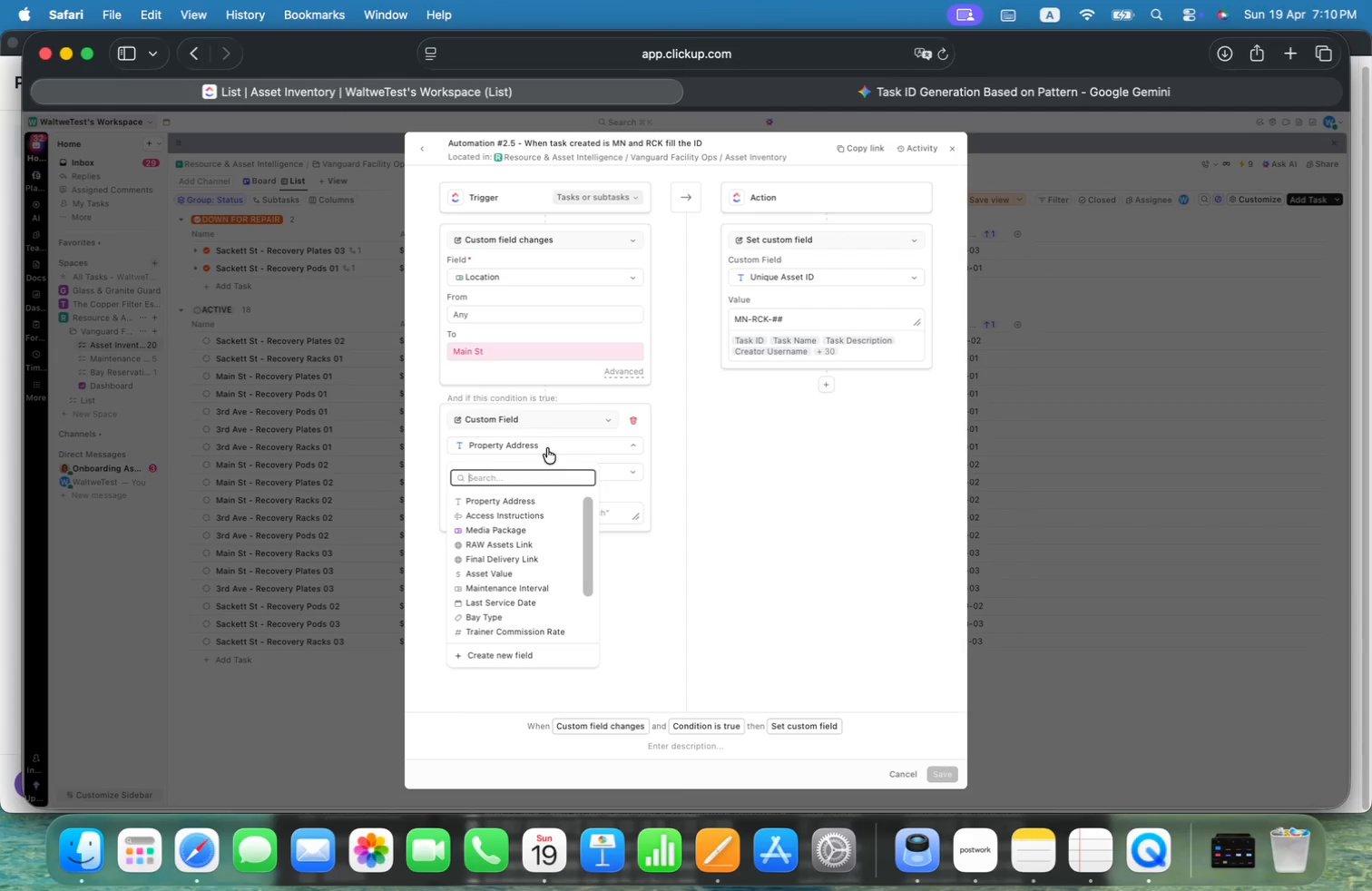 
type(ty)
 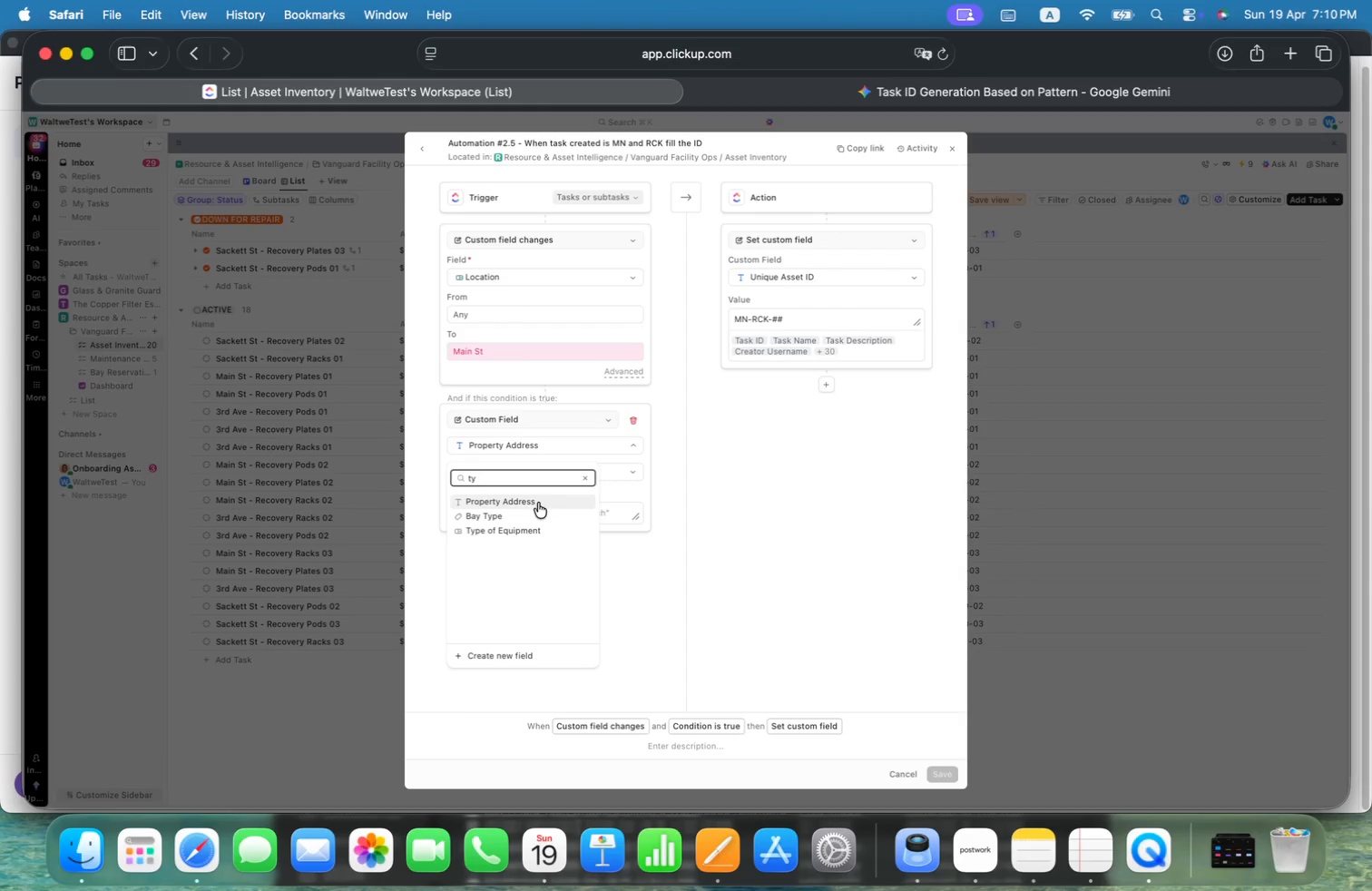 
left_click([509, 528])
 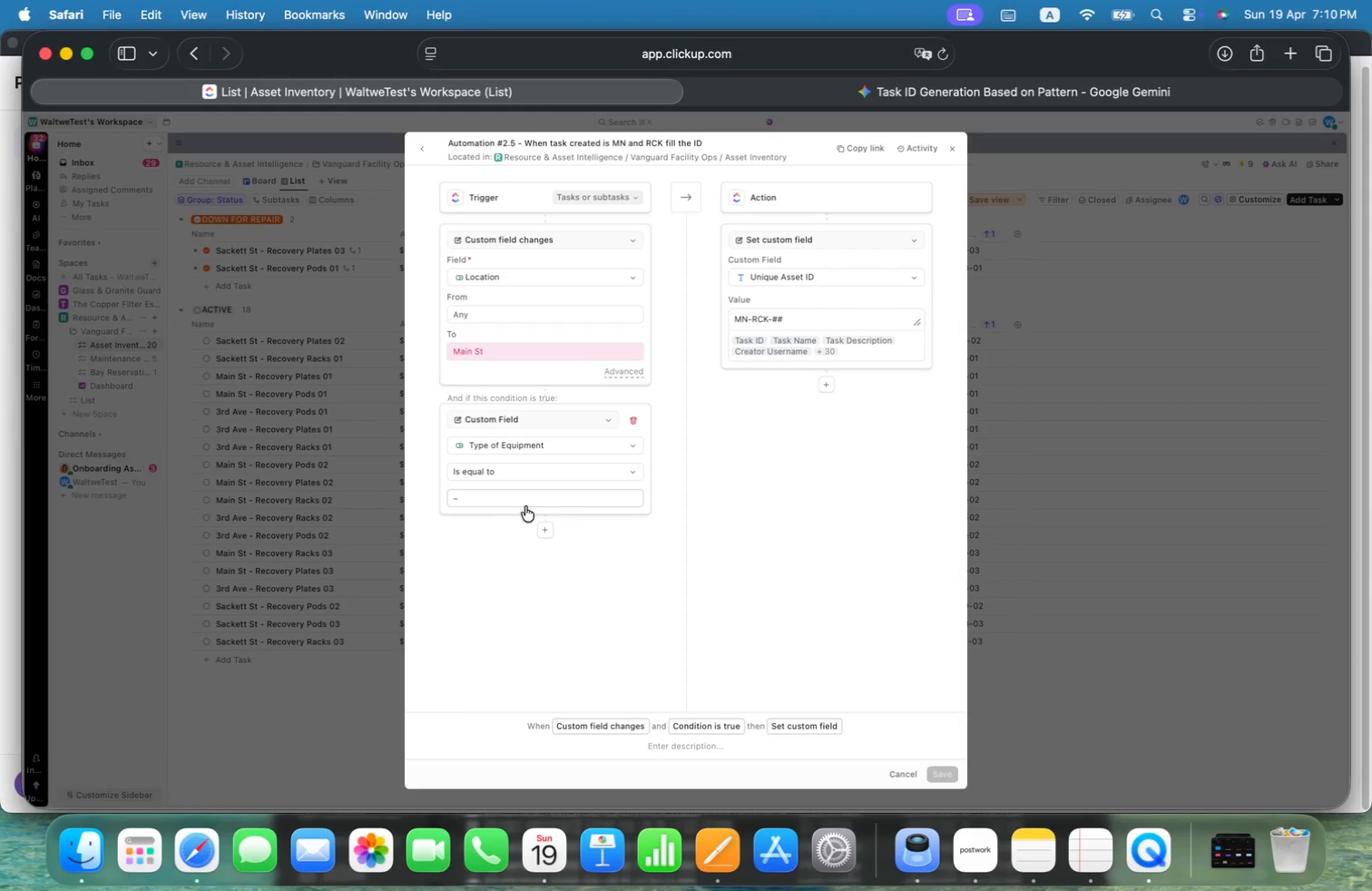 
left_click([527, 503])
 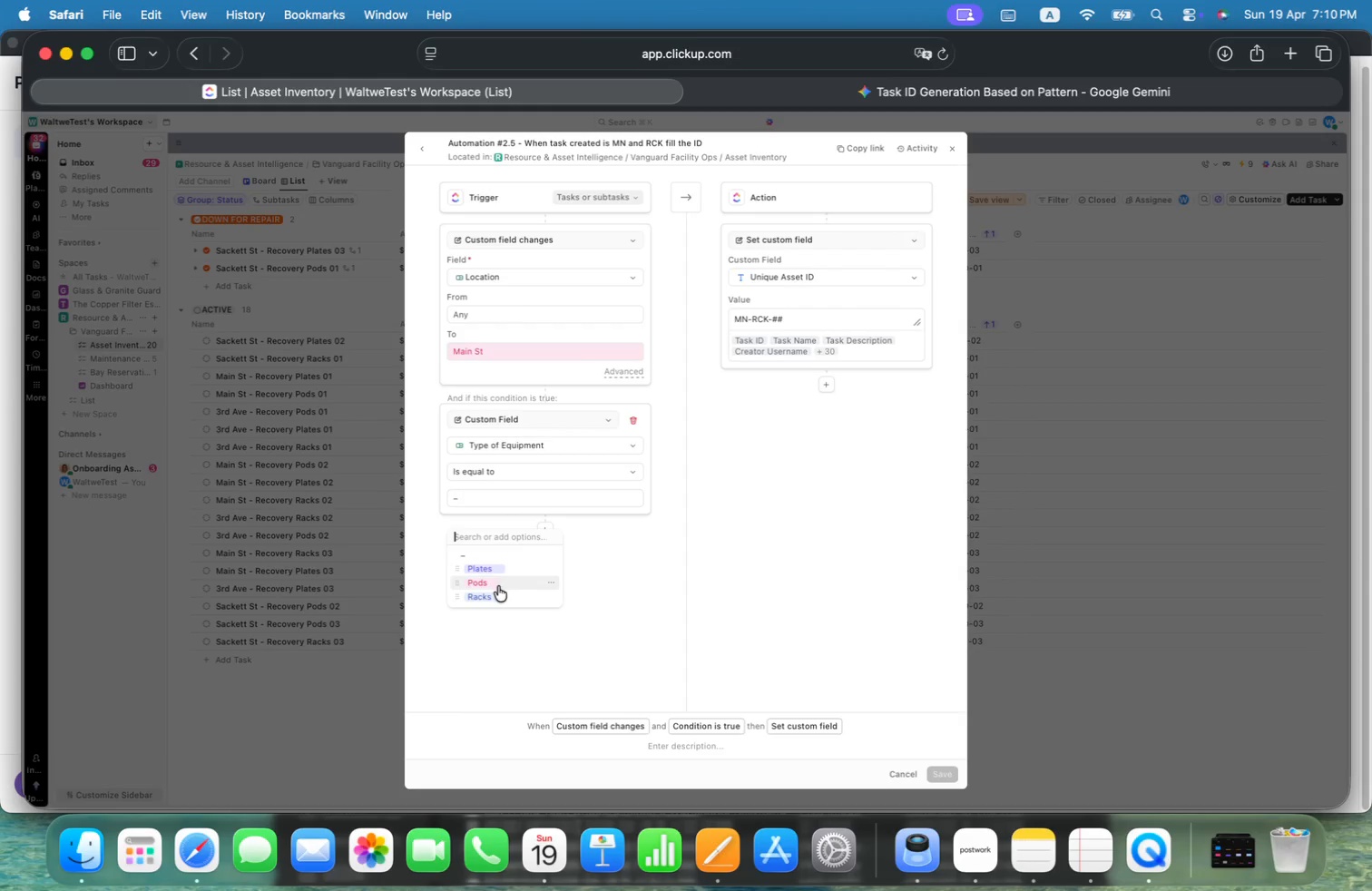 
left_click([497, 594])
 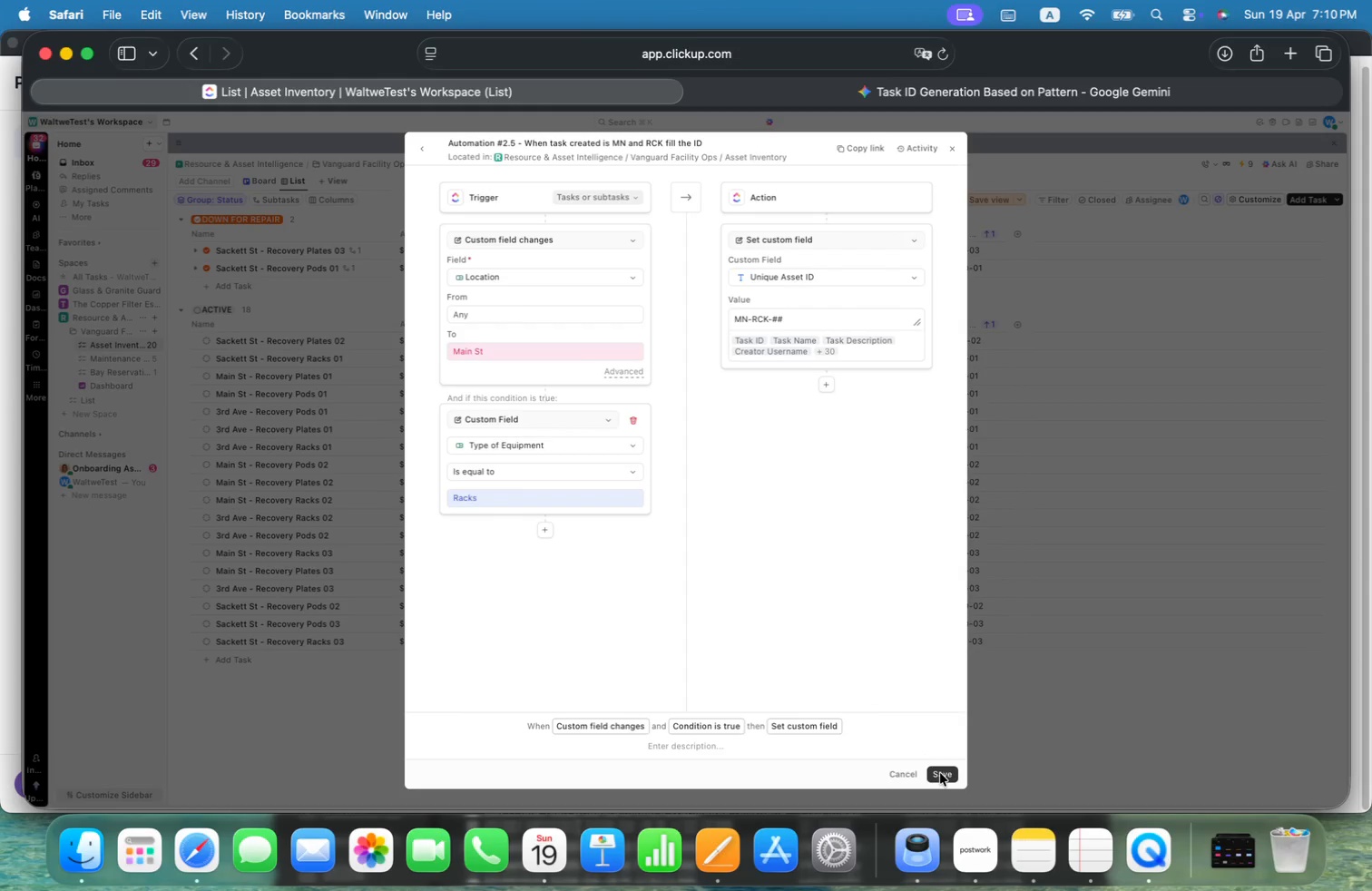 
left_click([943, 777])
 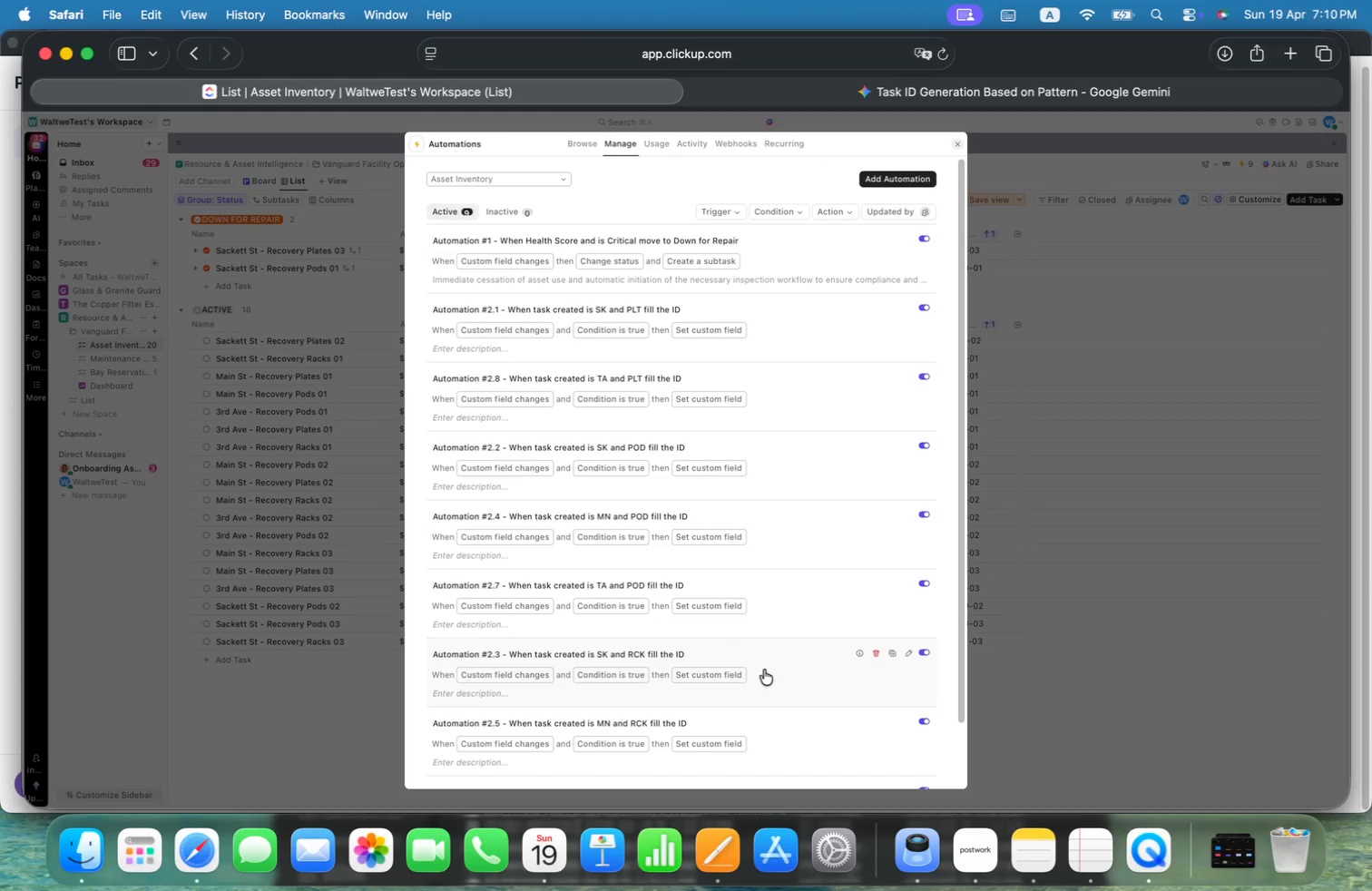 
scroll: coordinate [789, 675], scroll_direction: down, amount: 6.0
 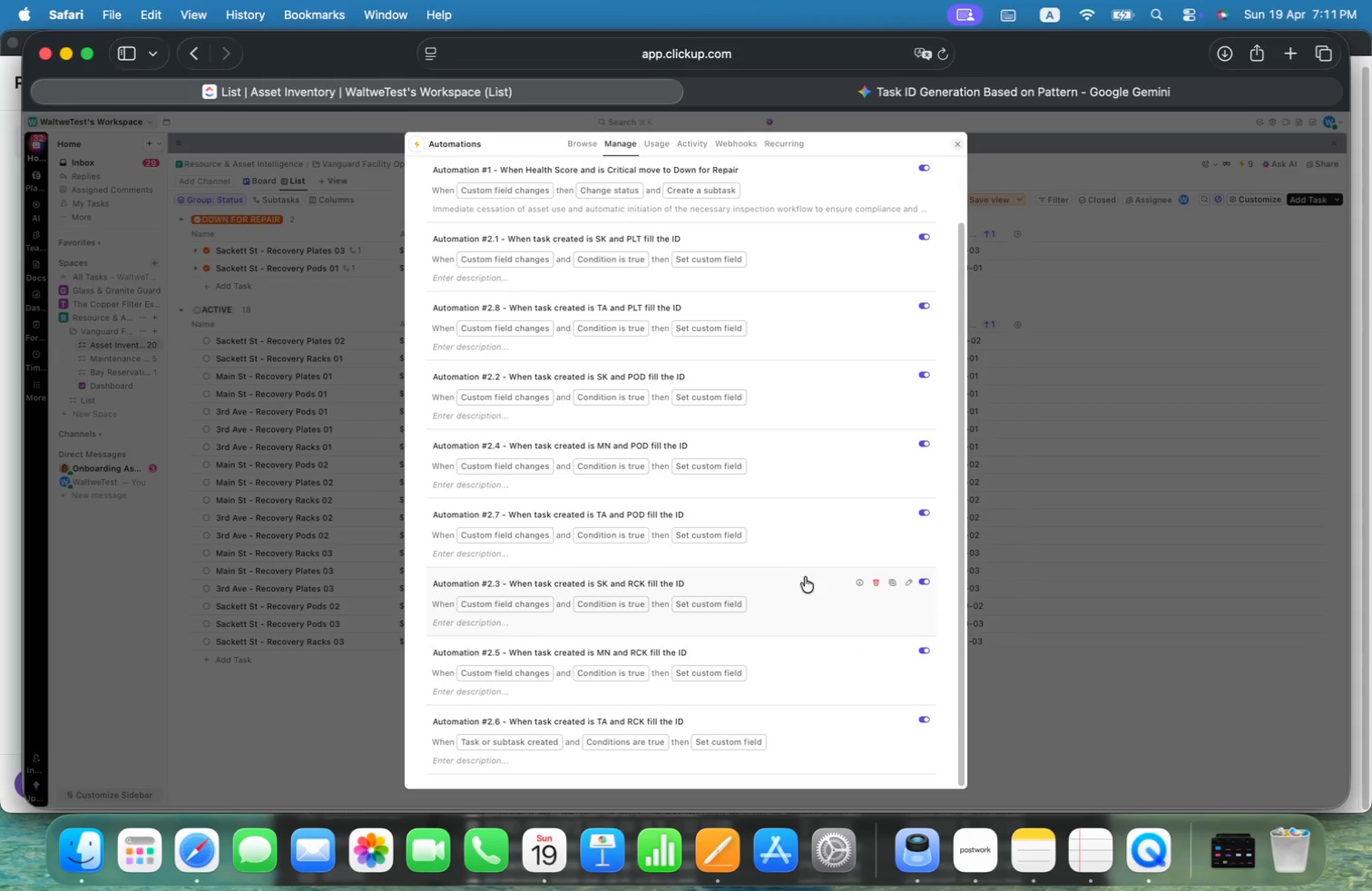 
mouse_move([816, 690])
 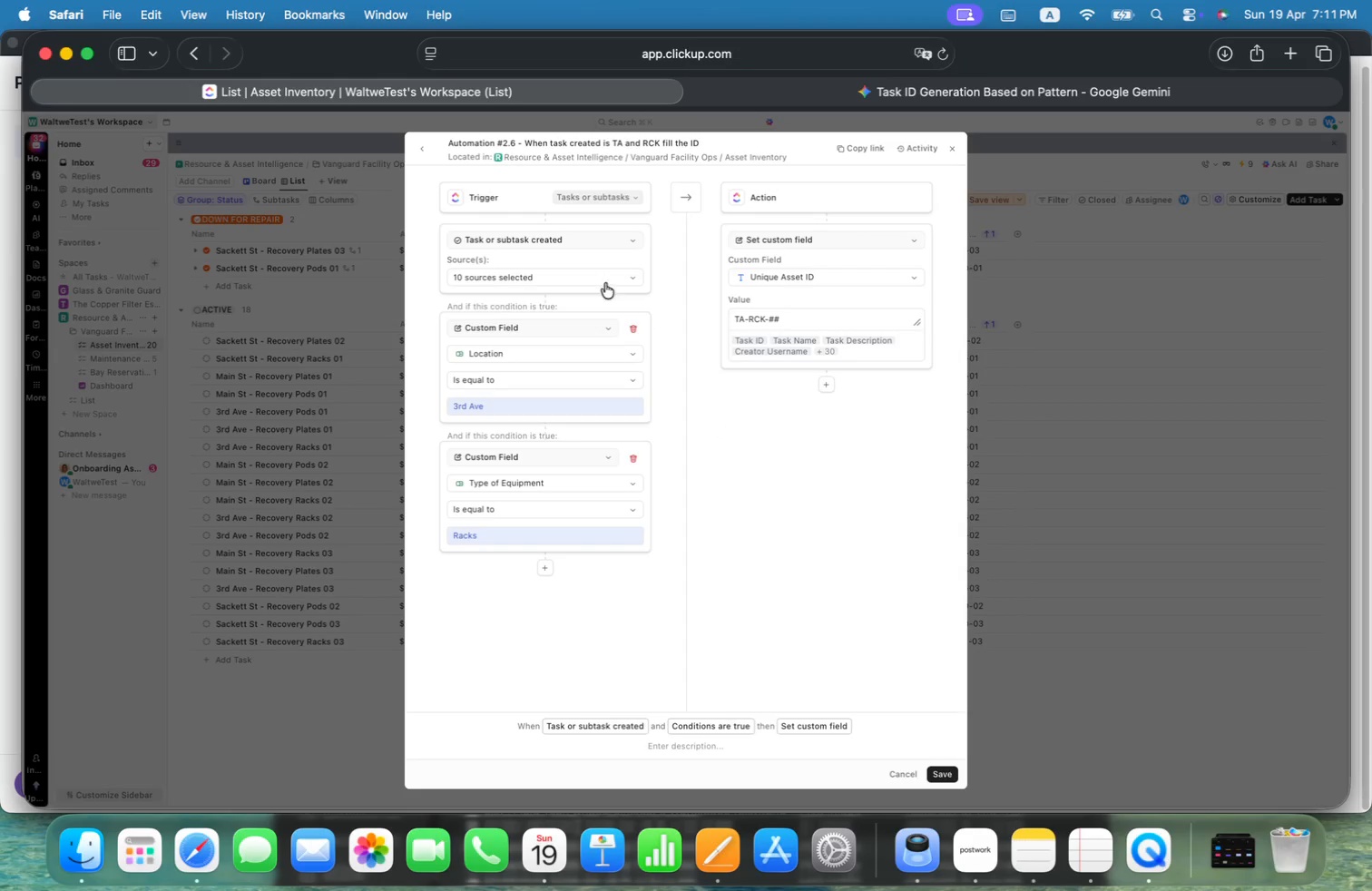 
left_click([609, 237])
 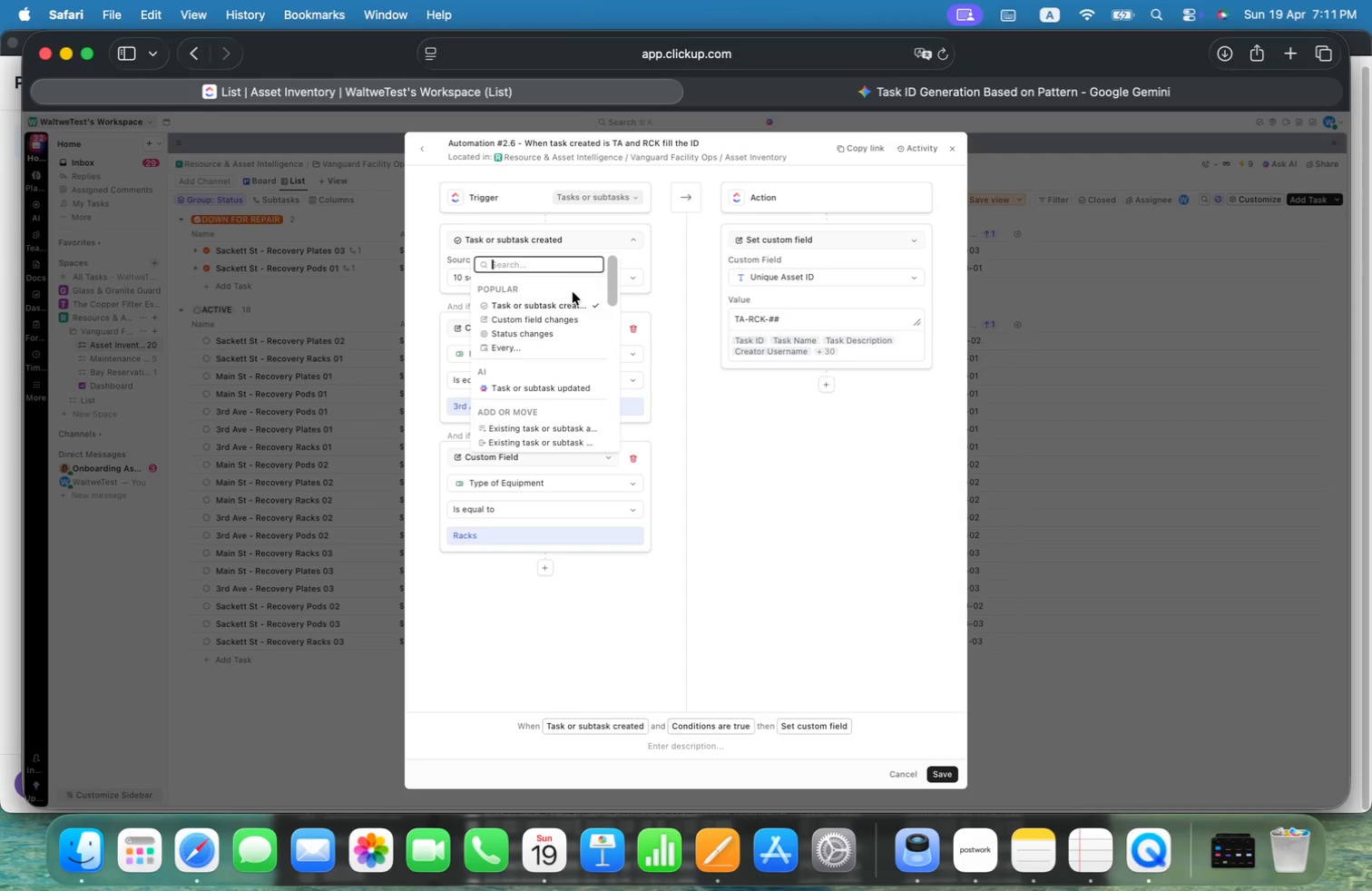 
left_click([531, 315])
 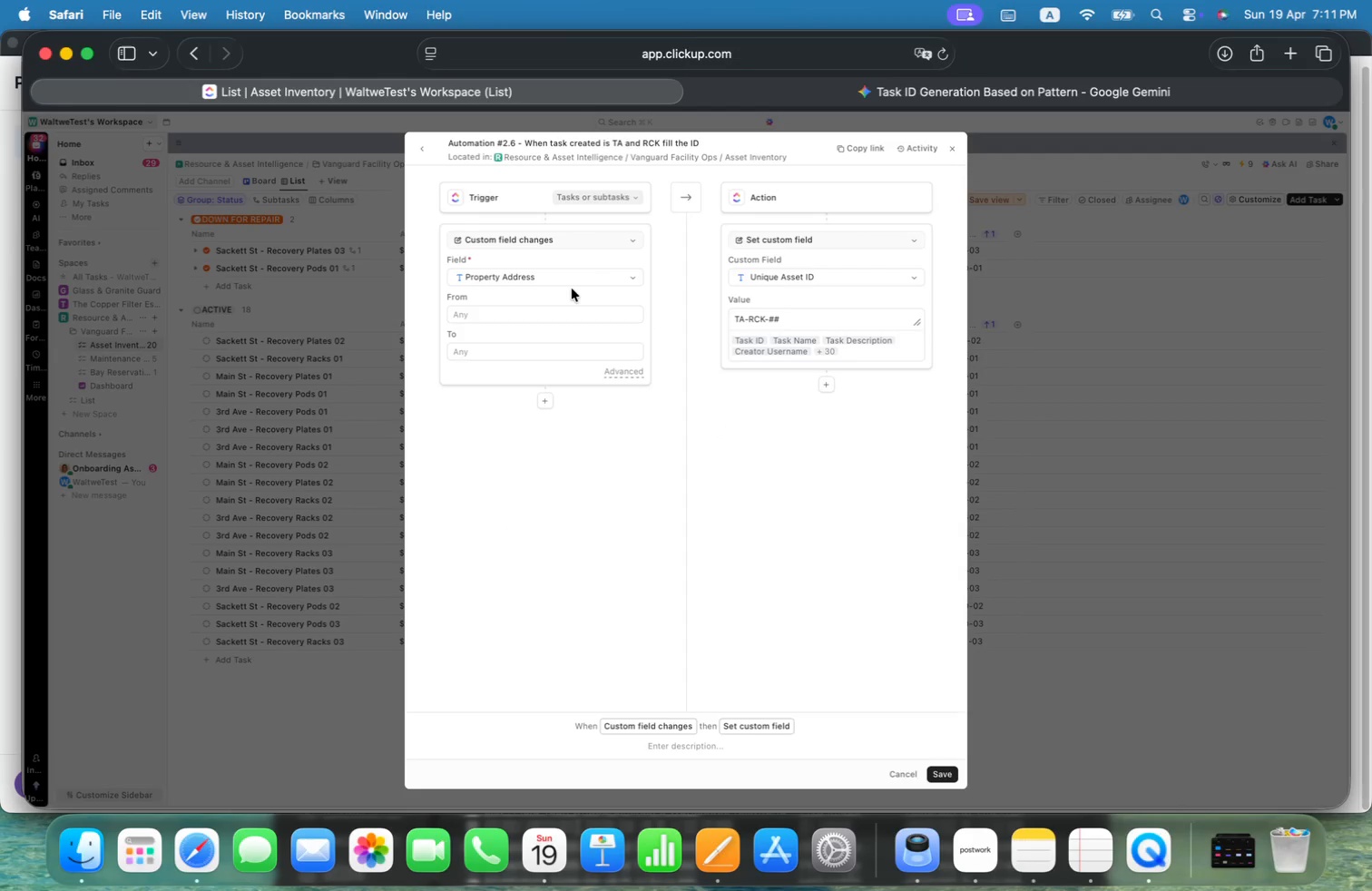 
double_click([572, 289])
 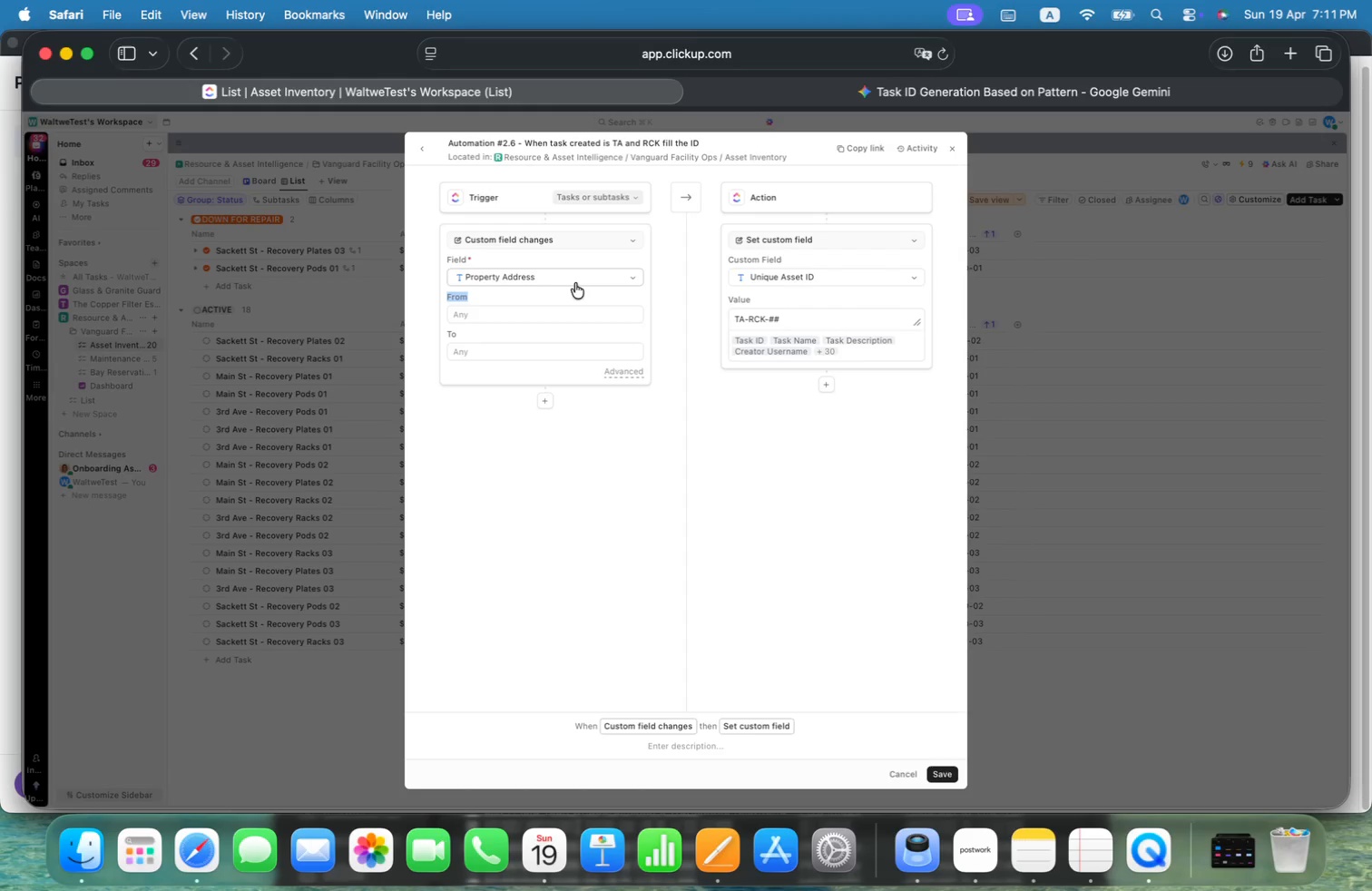 
left_click([585, 282])
 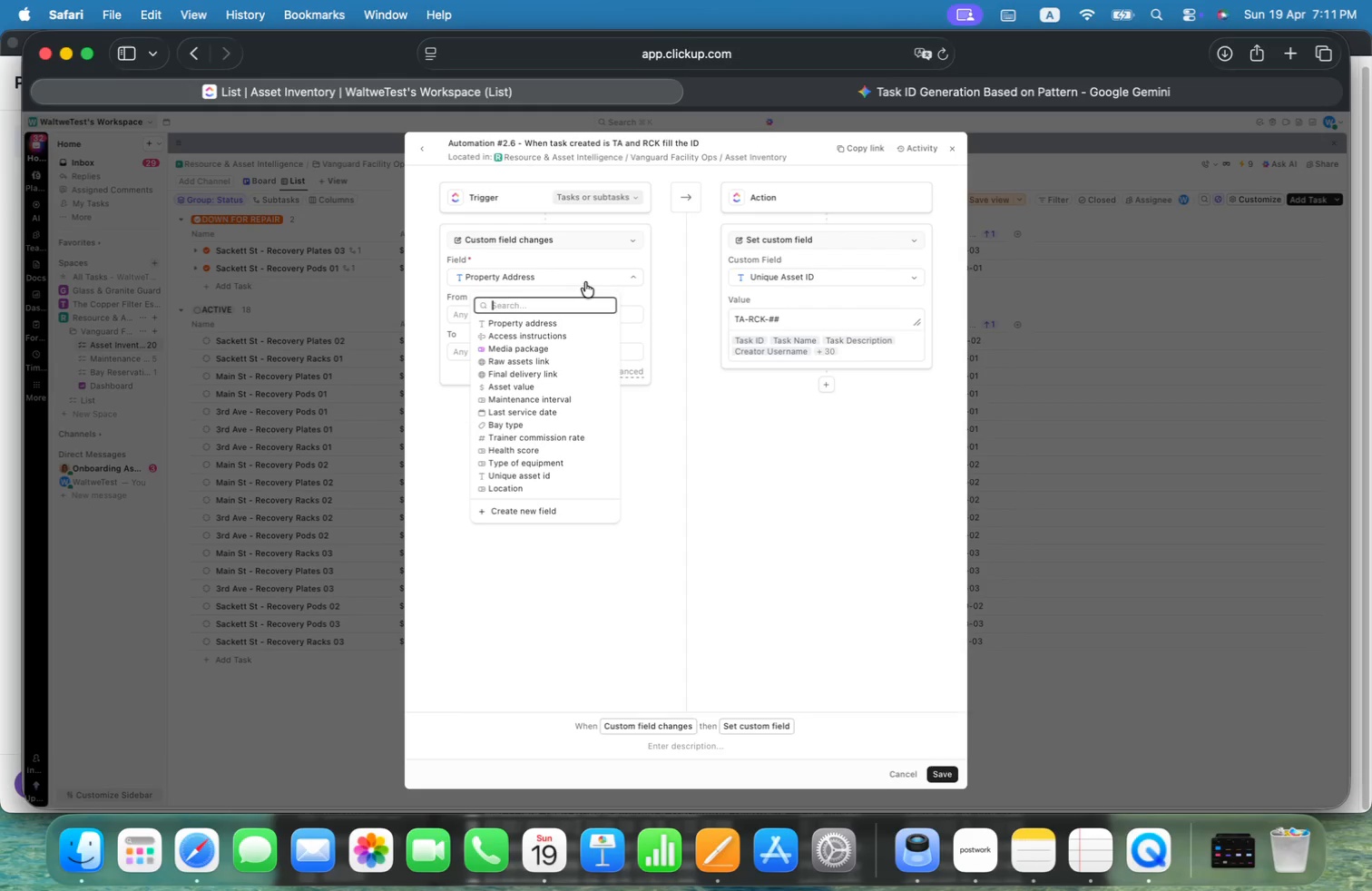 
type(loc)
 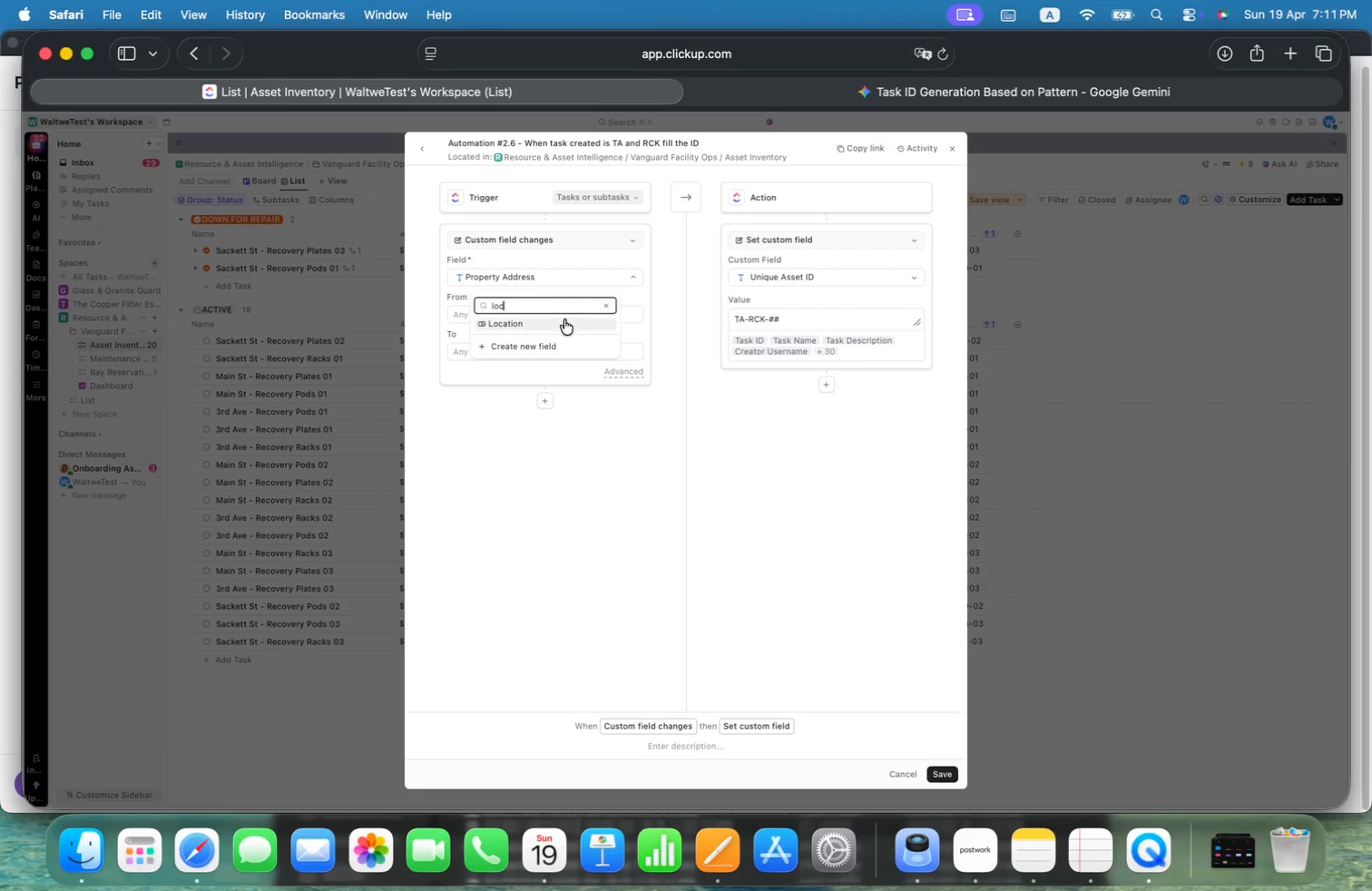 
left_click([553, 323])
 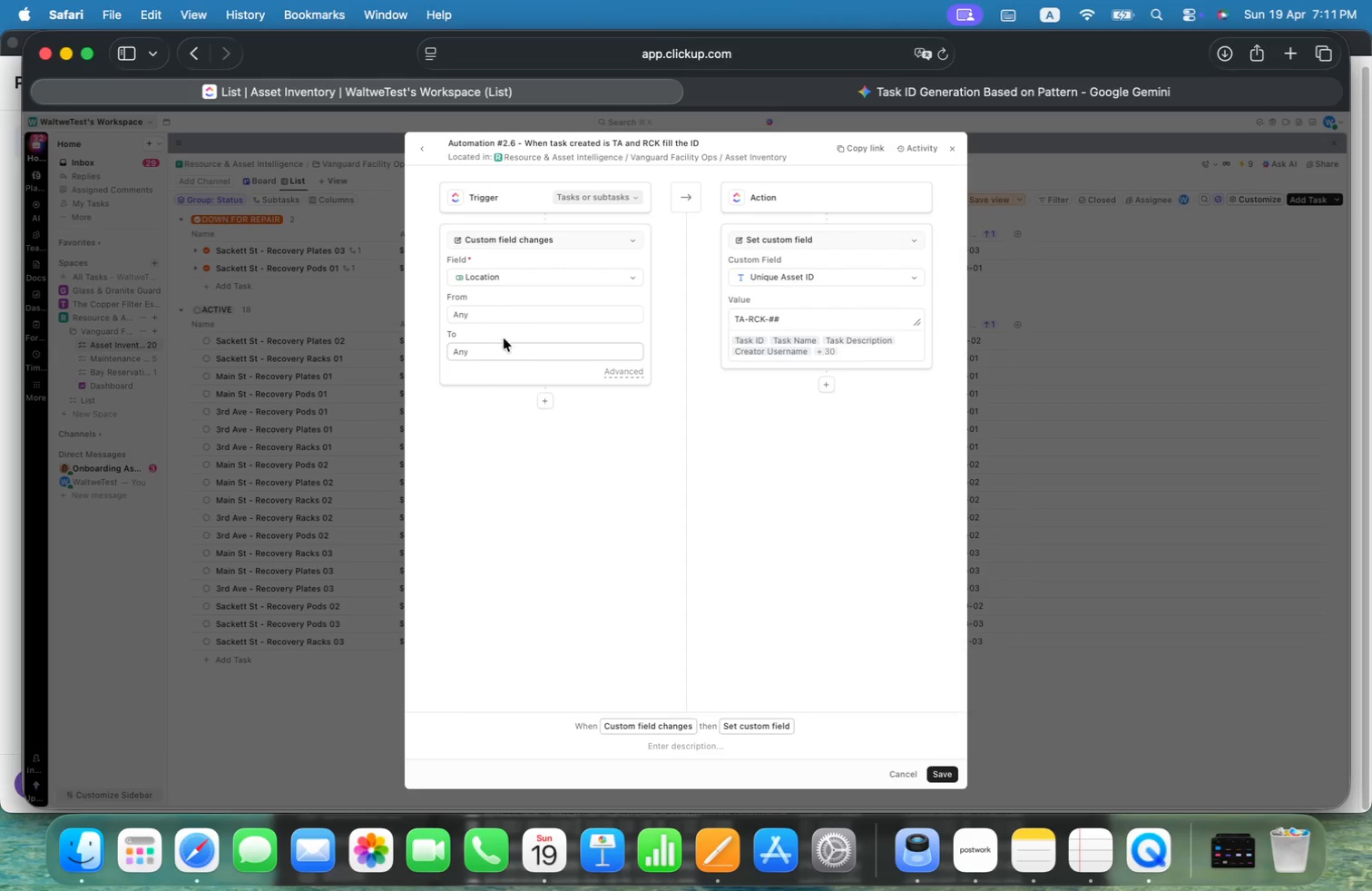 
left_click([525, 355])
 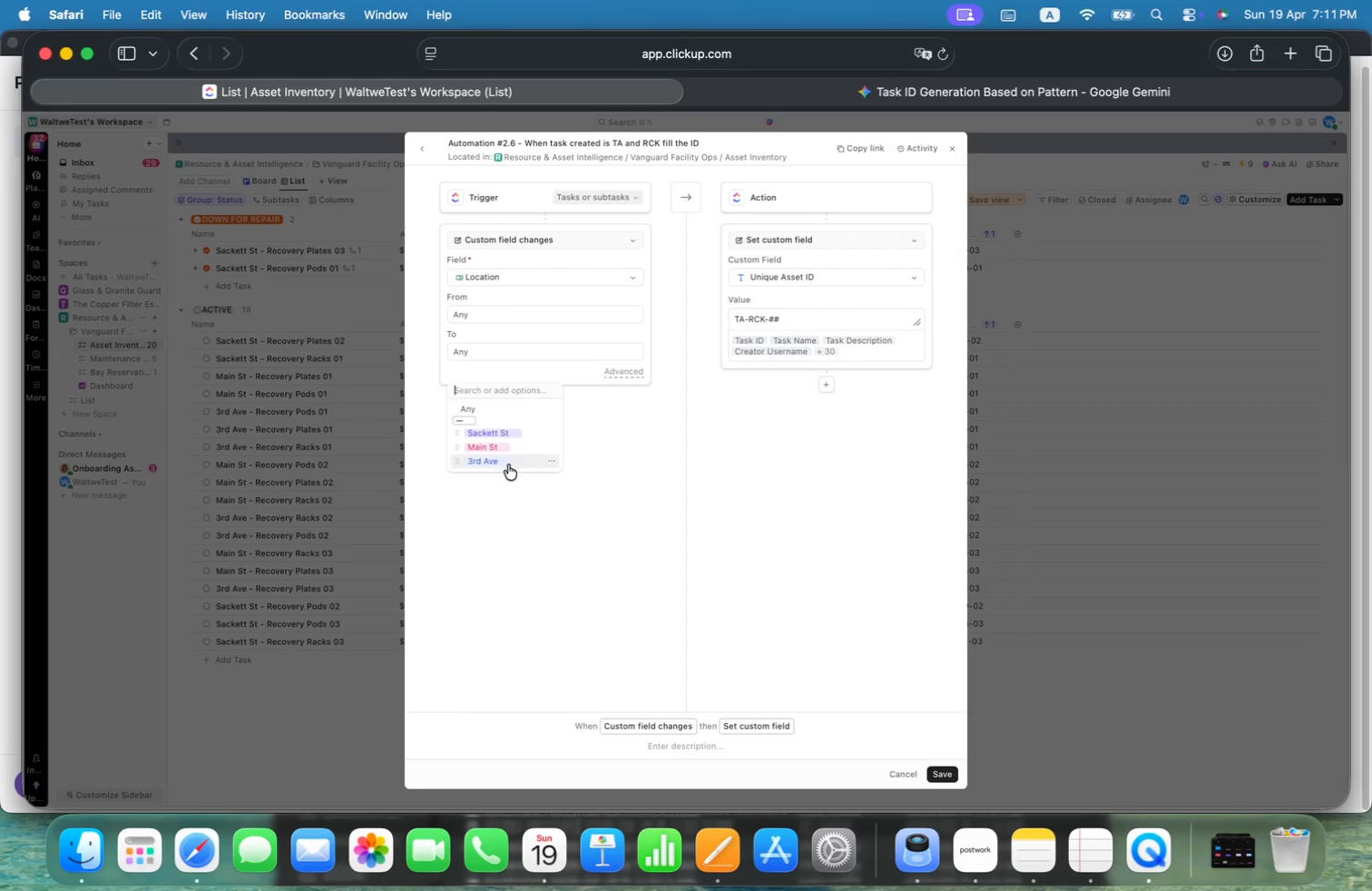 
left_click([622, 447])
 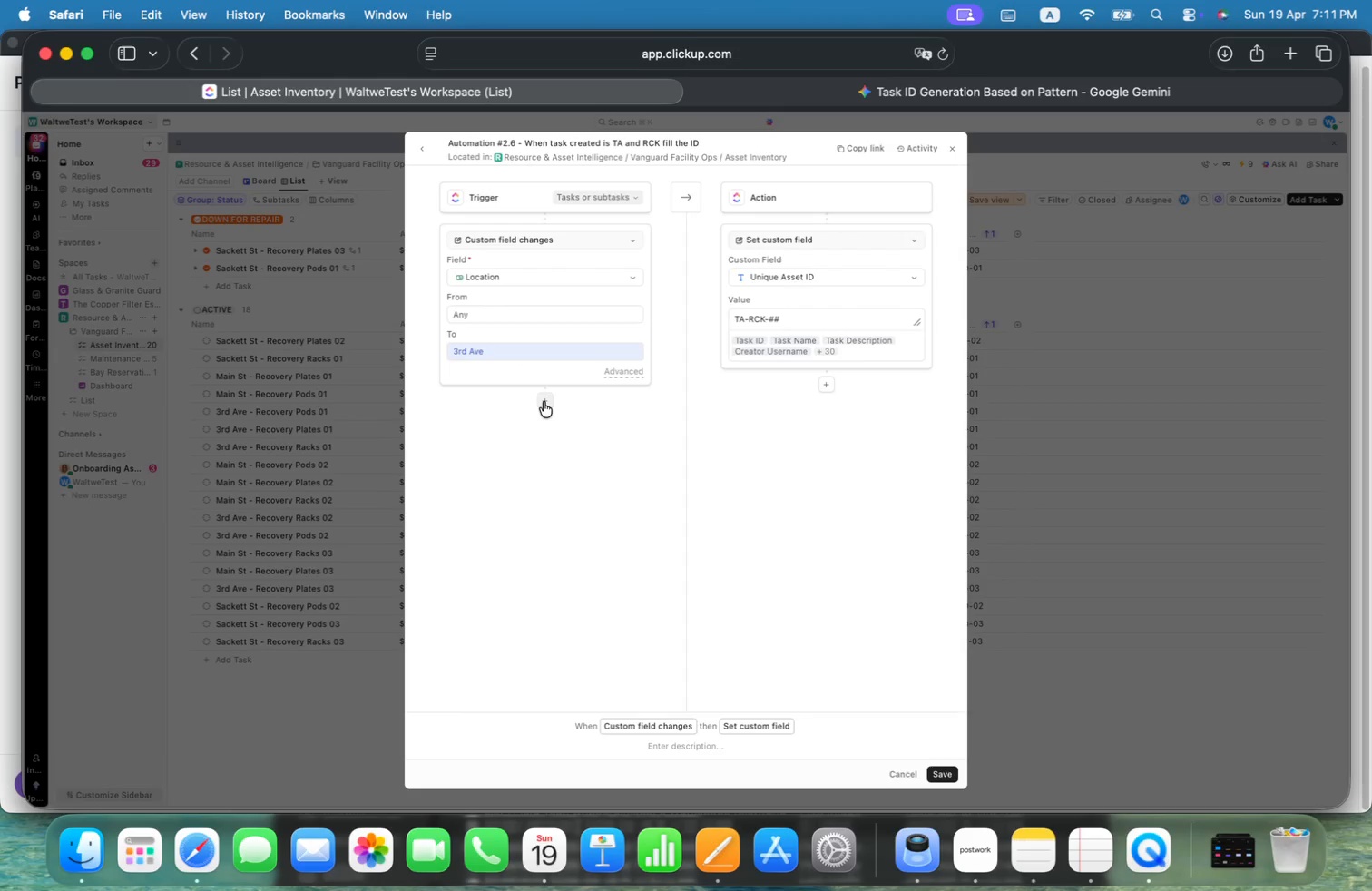 
left_click([544, 402])
 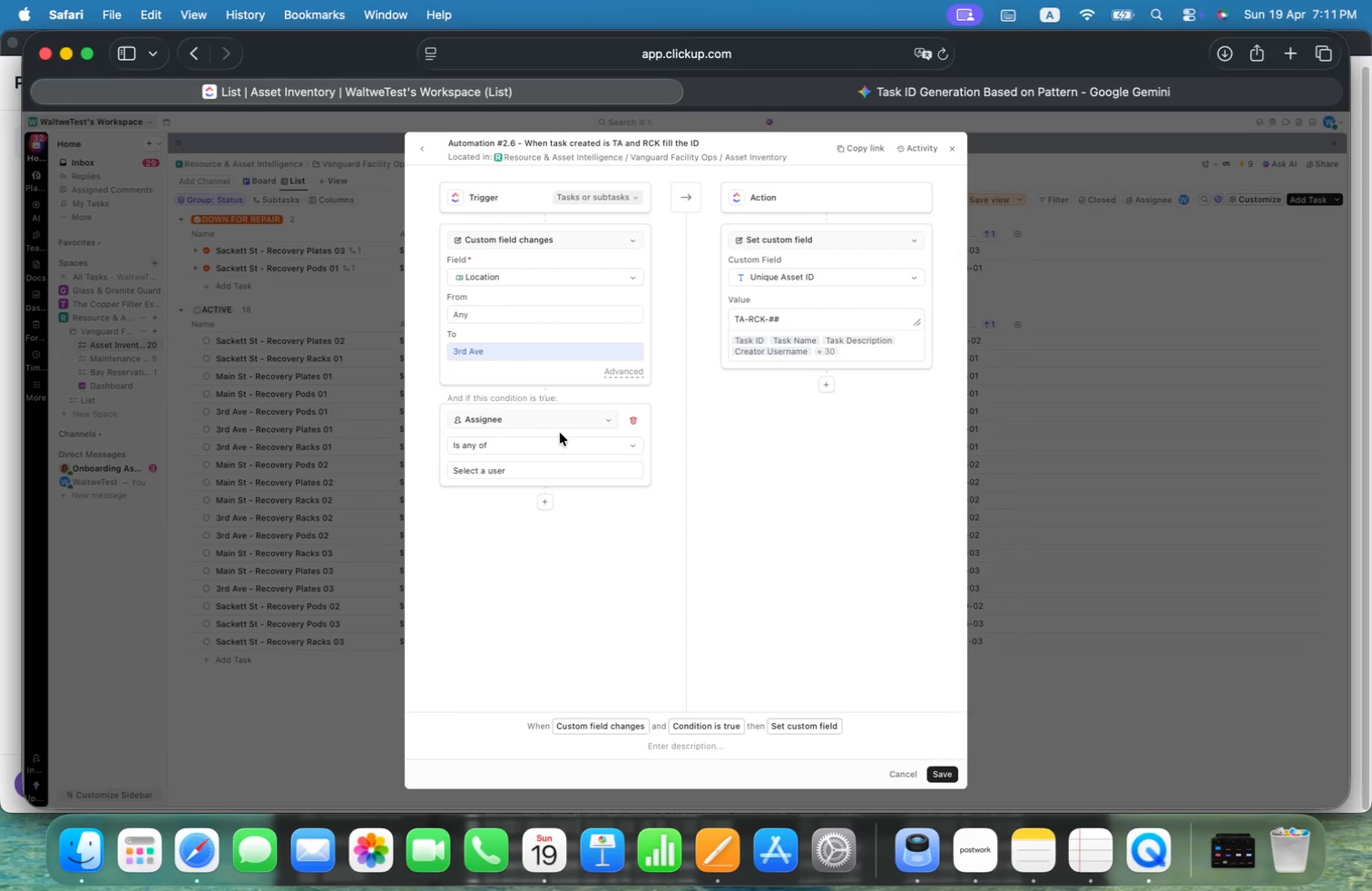 
left_click([566, 421])
 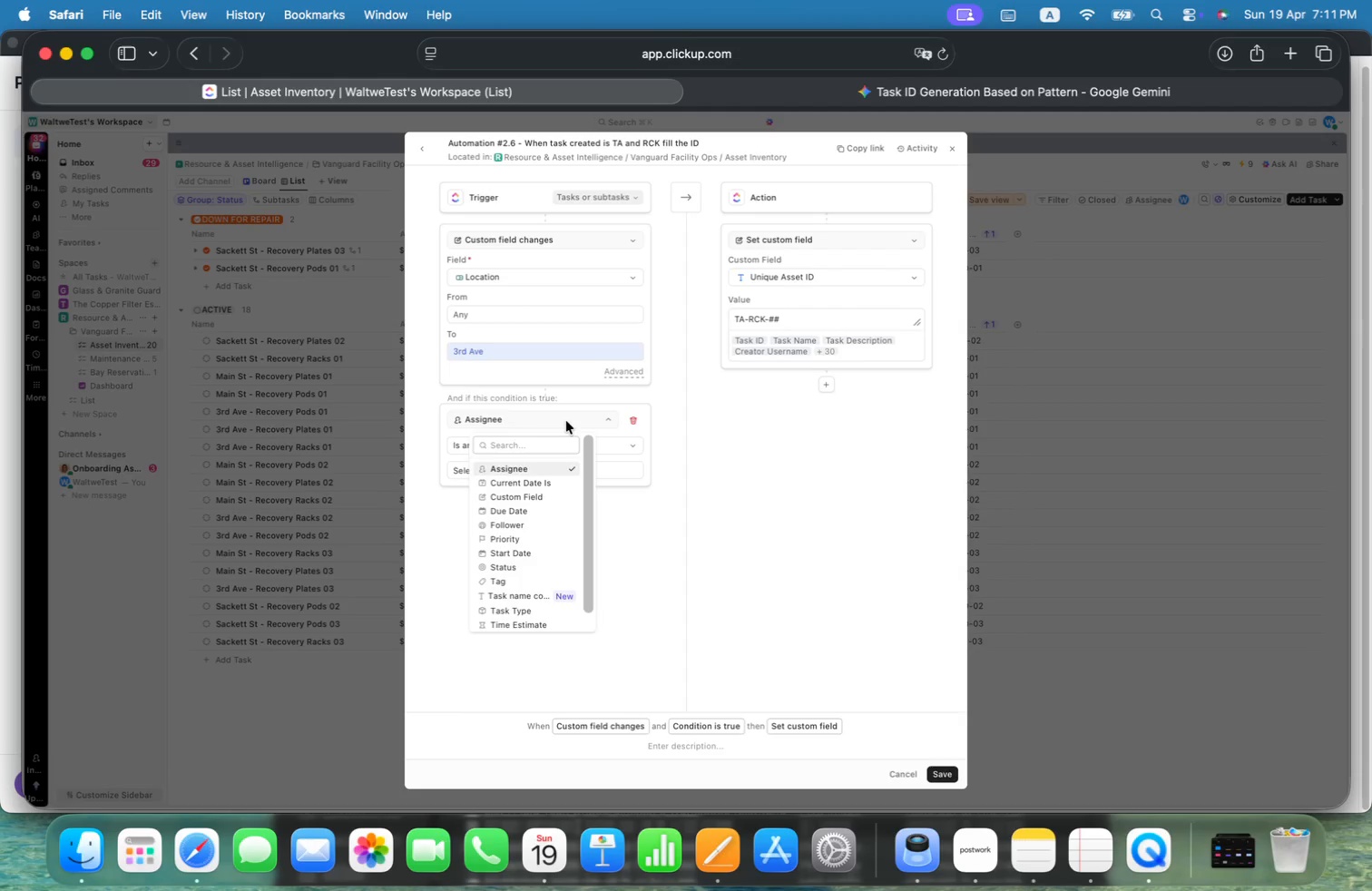 
type(cus)
 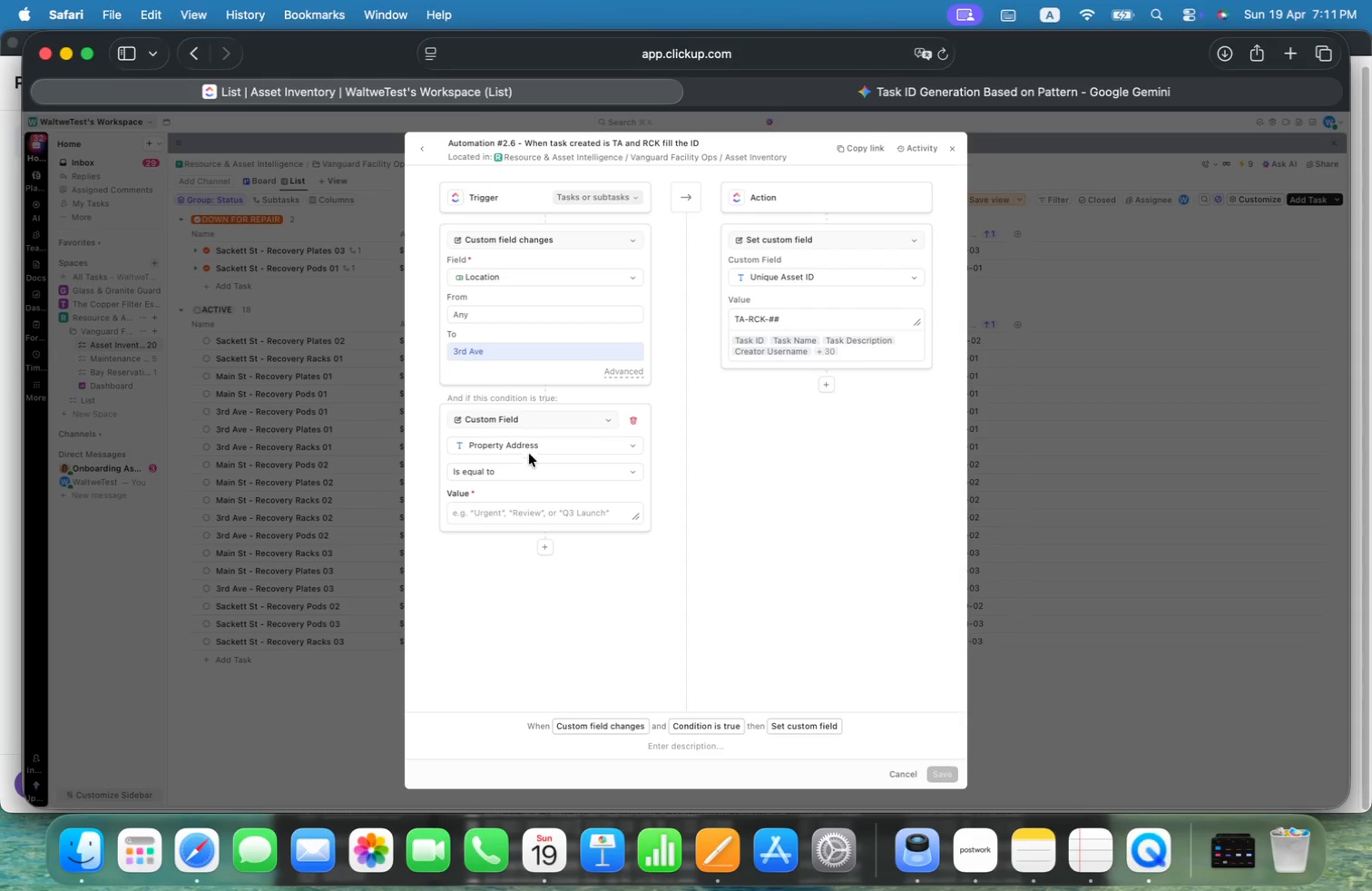 
left_click([531, 445])
 